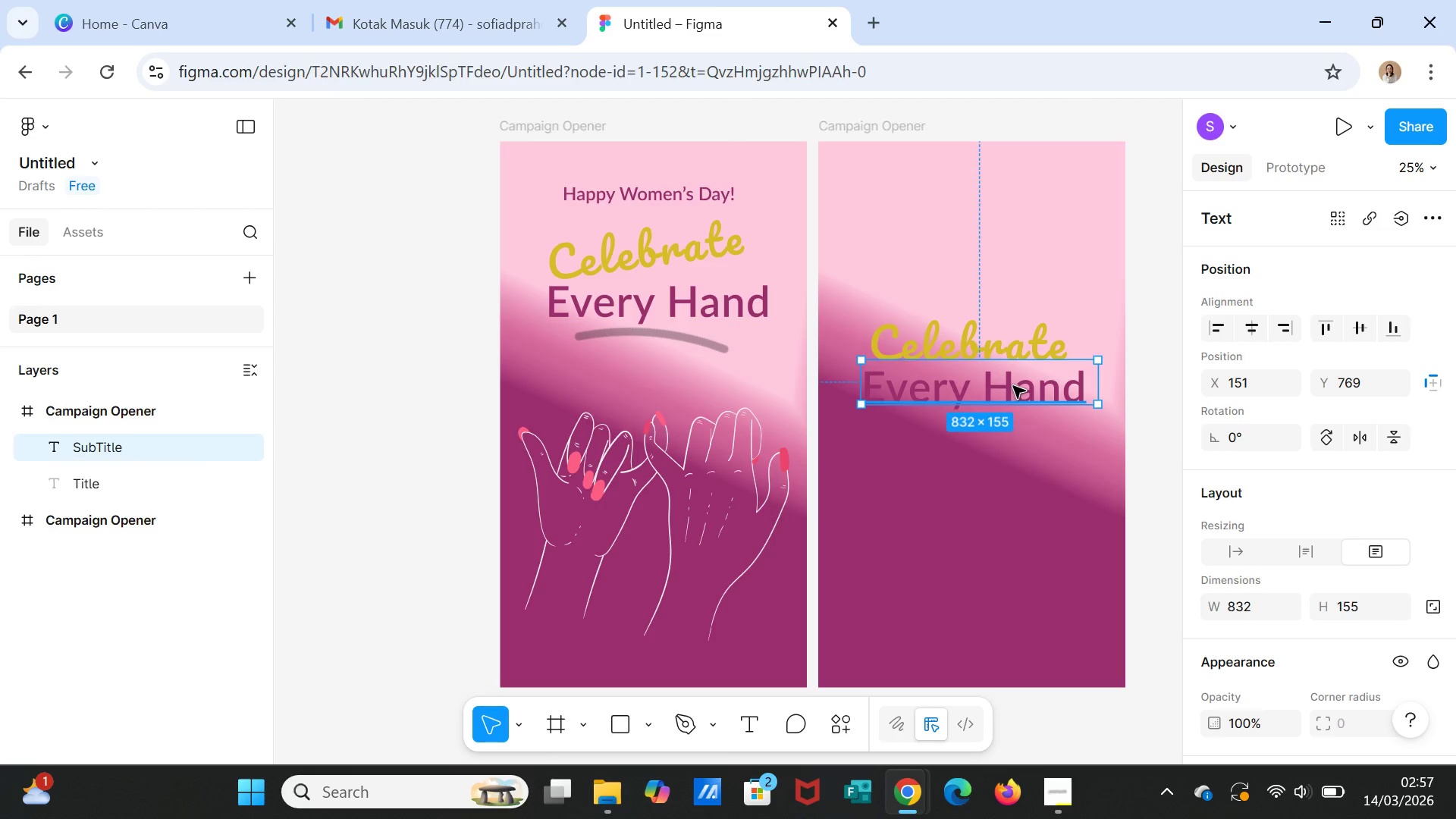 
left_click_drag(start_coordinate=[1013, 386], to_coordinate=[1014, 399])
 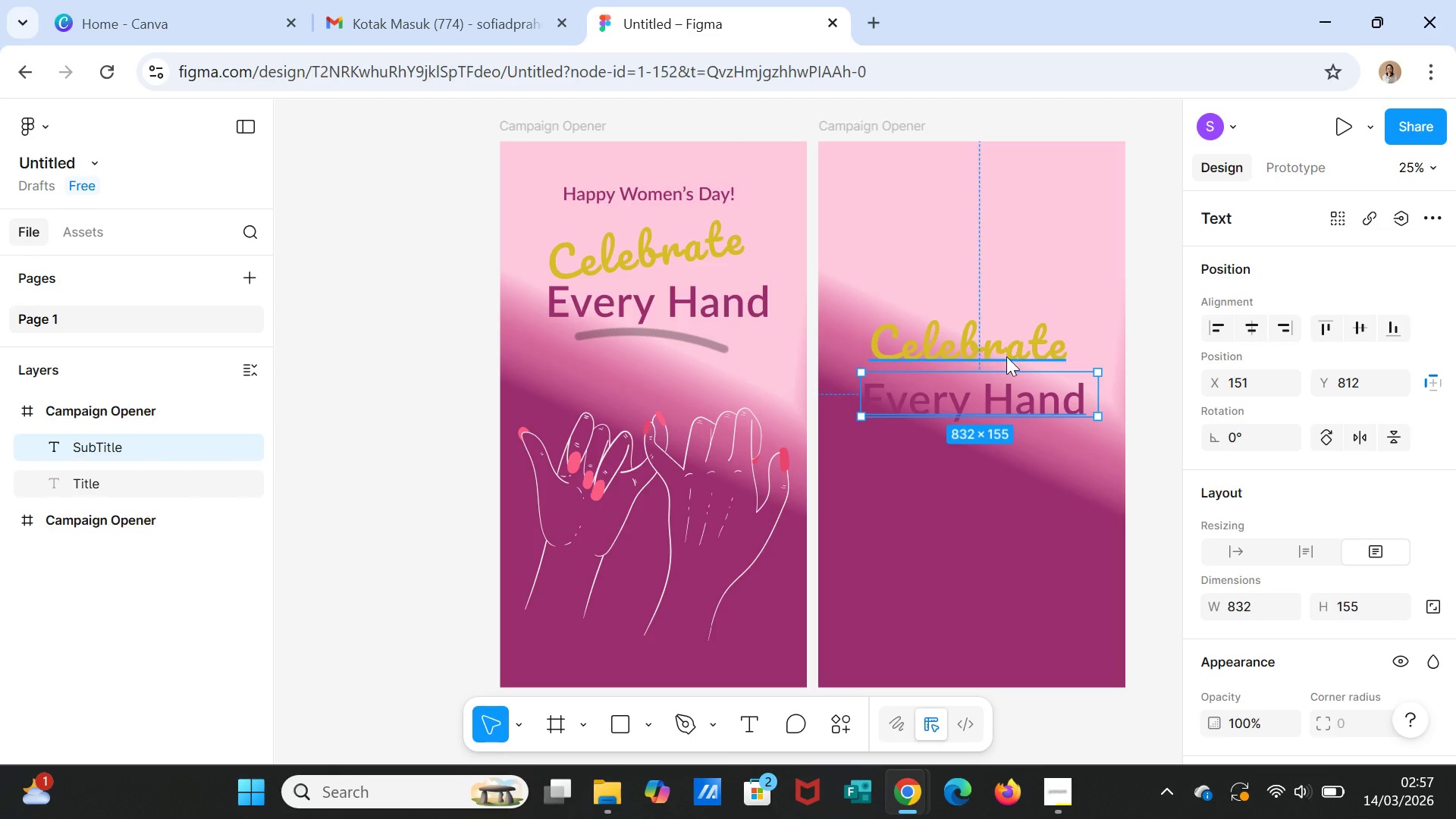 
left_click([1006, 356])
 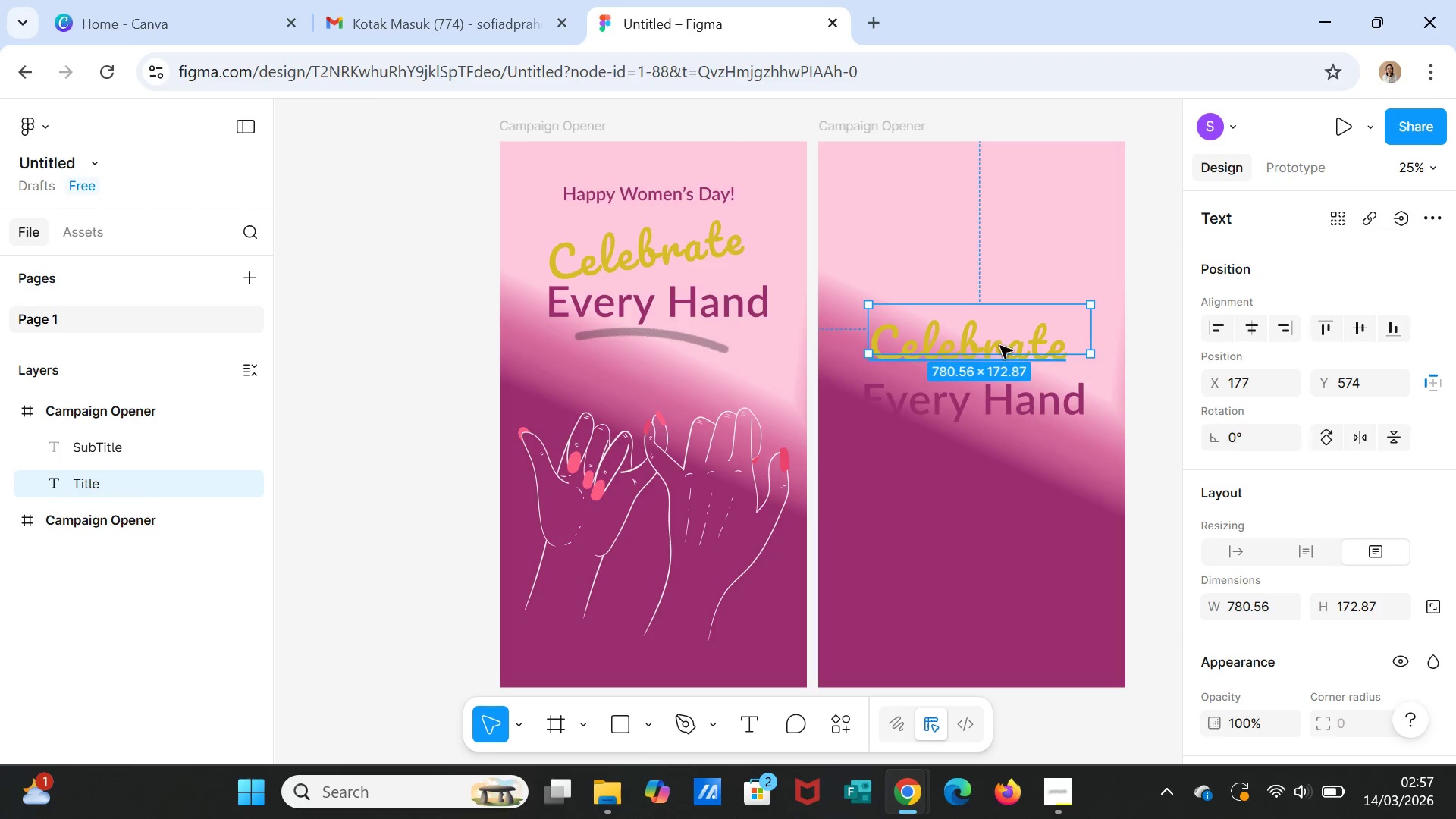 
left_click_drag(start_coordinate=[1000, 346], to_coordinate=[1001, 357])
 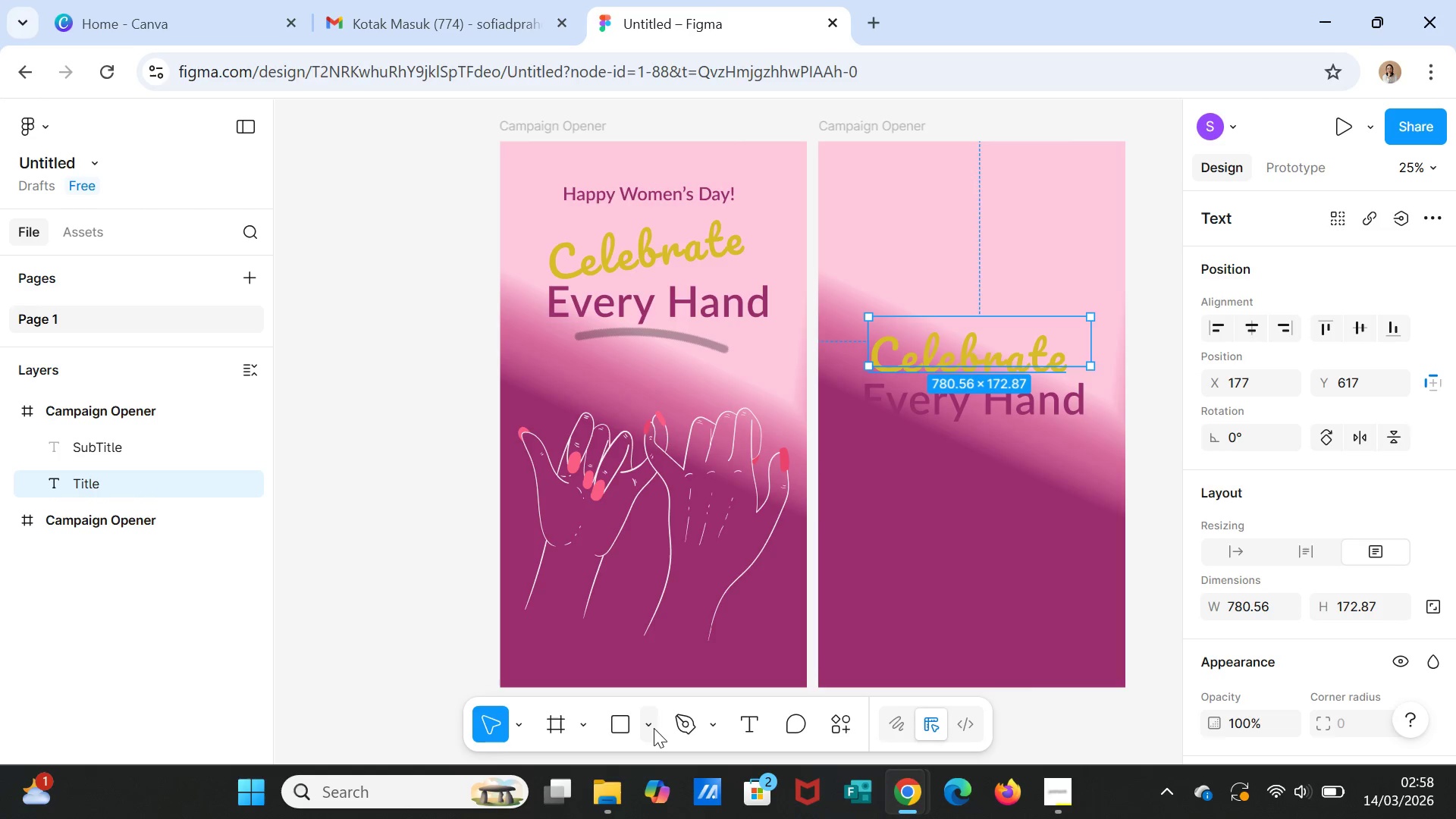 
wait(5.89)
 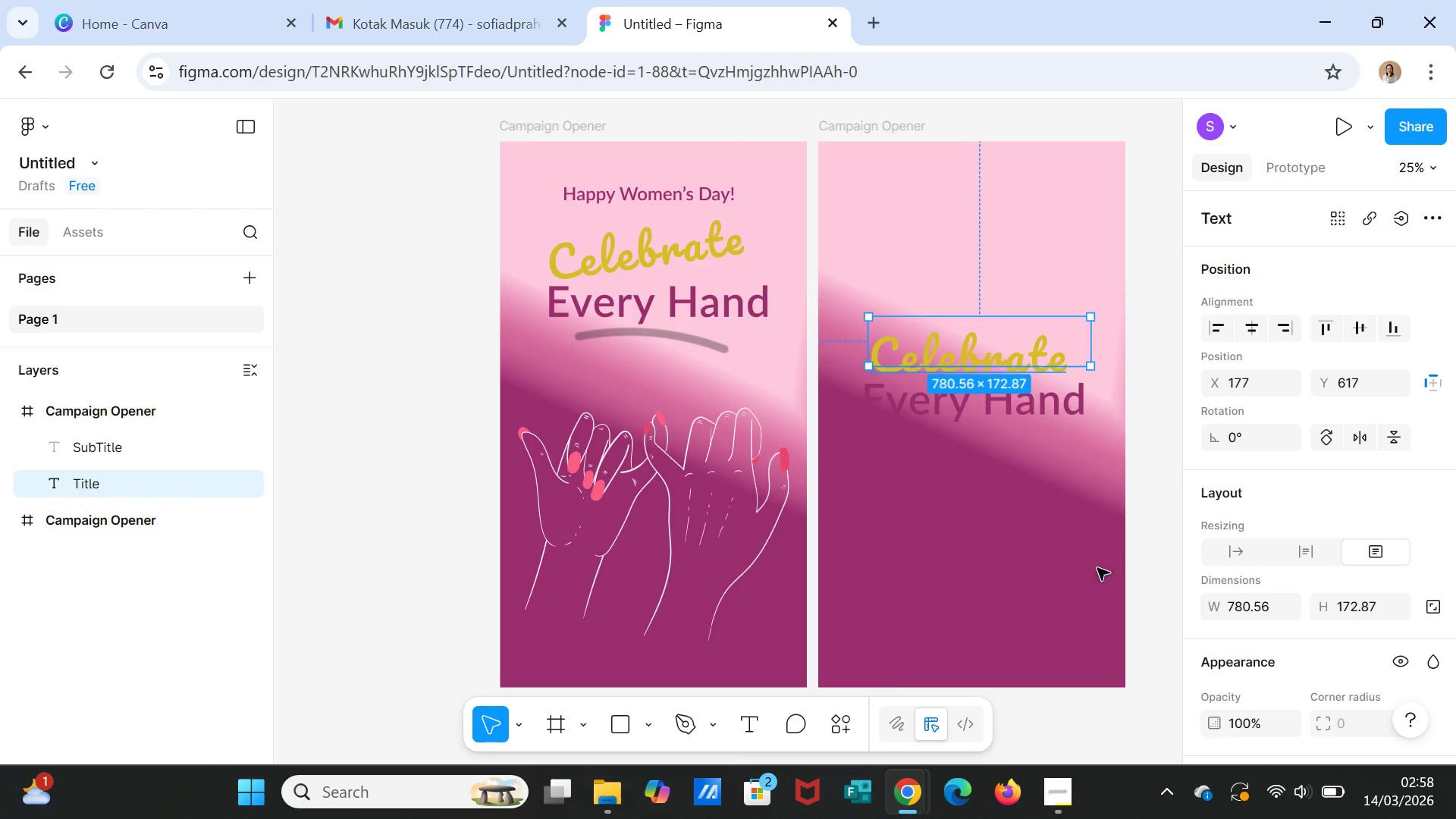 
left_click([628, 719])
 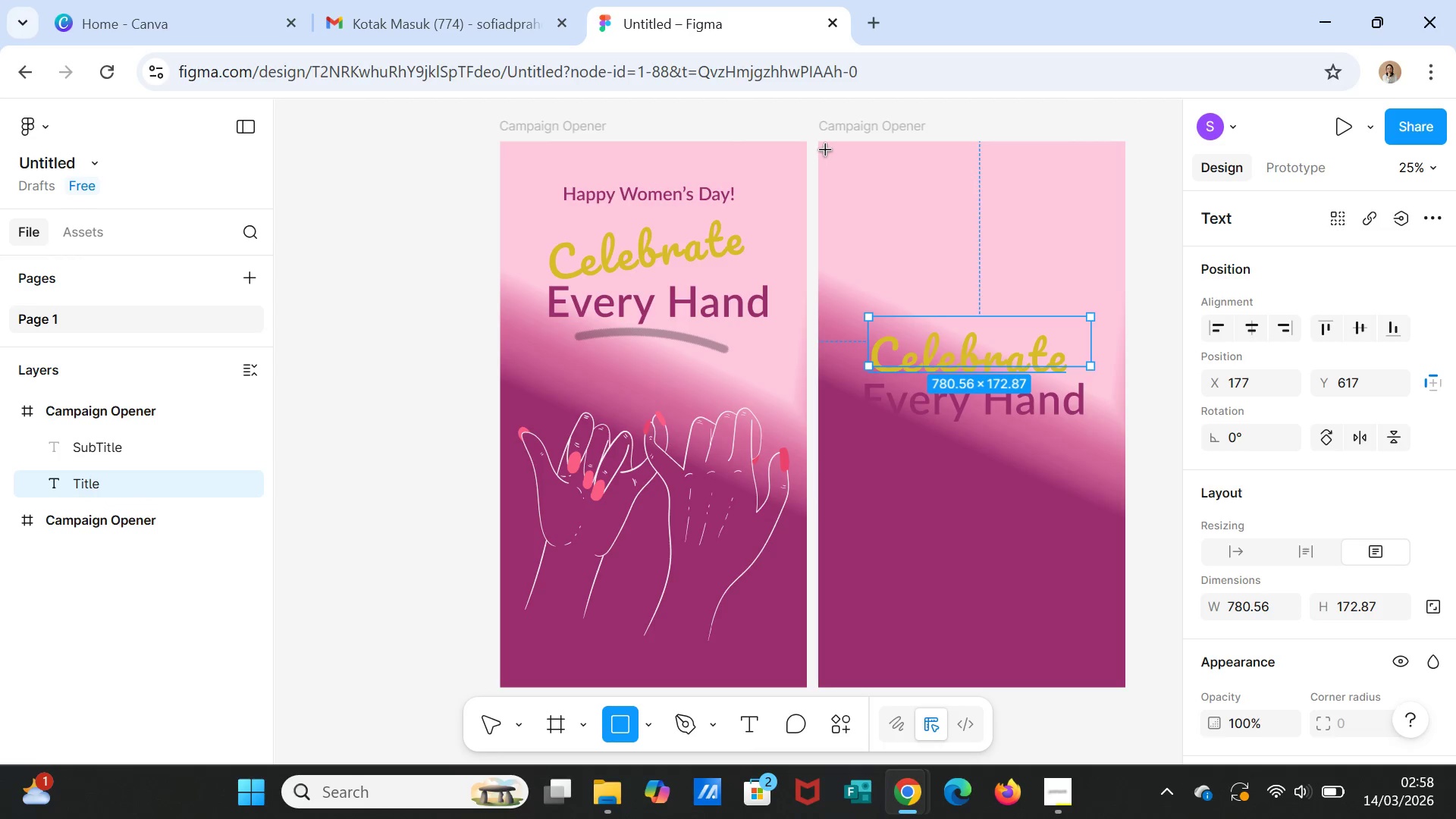 
left_click_drag(start_coordinate=[824, 146], to_coordinate=[983, 315])
 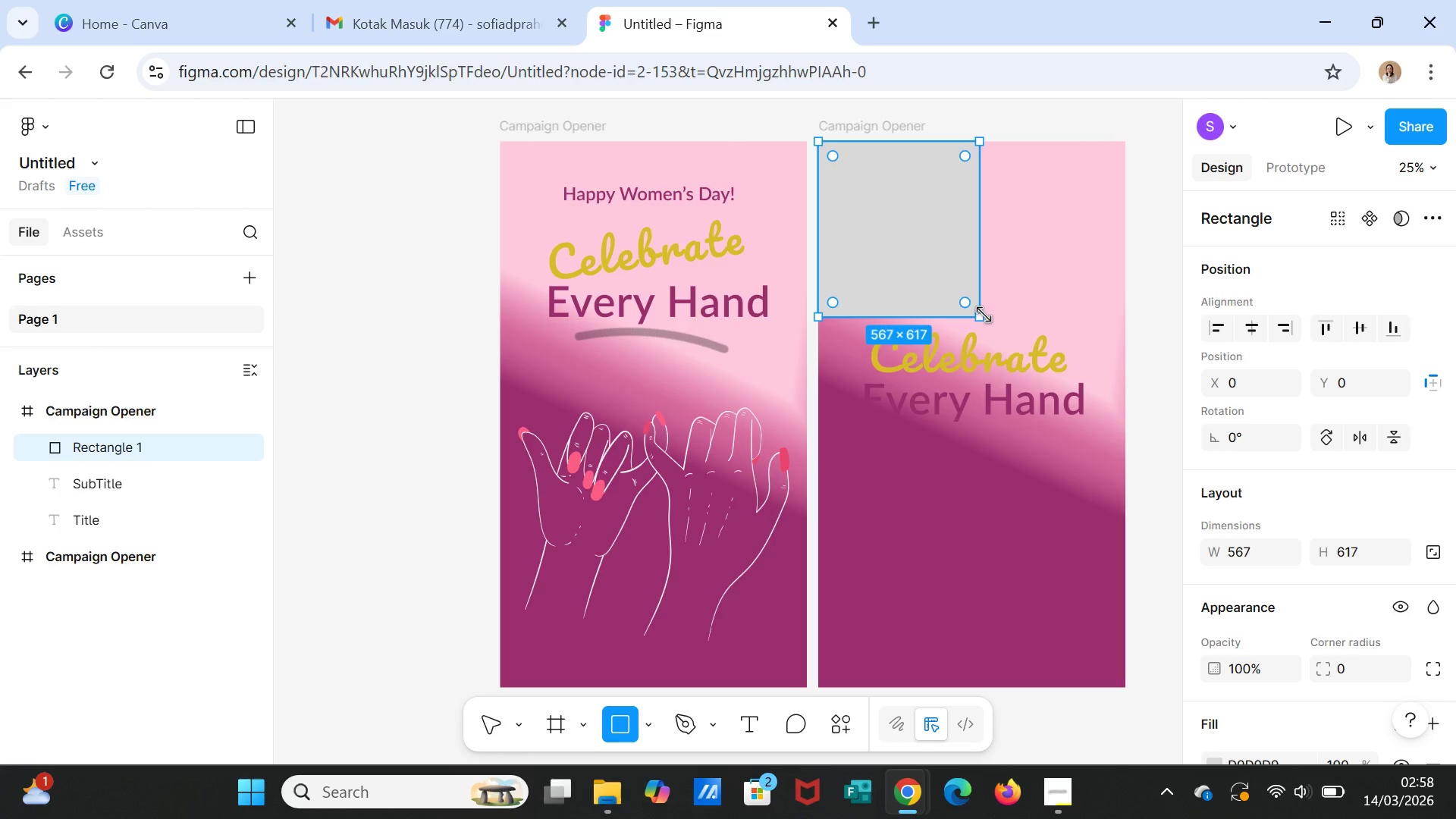 
left_click([983, 315])
 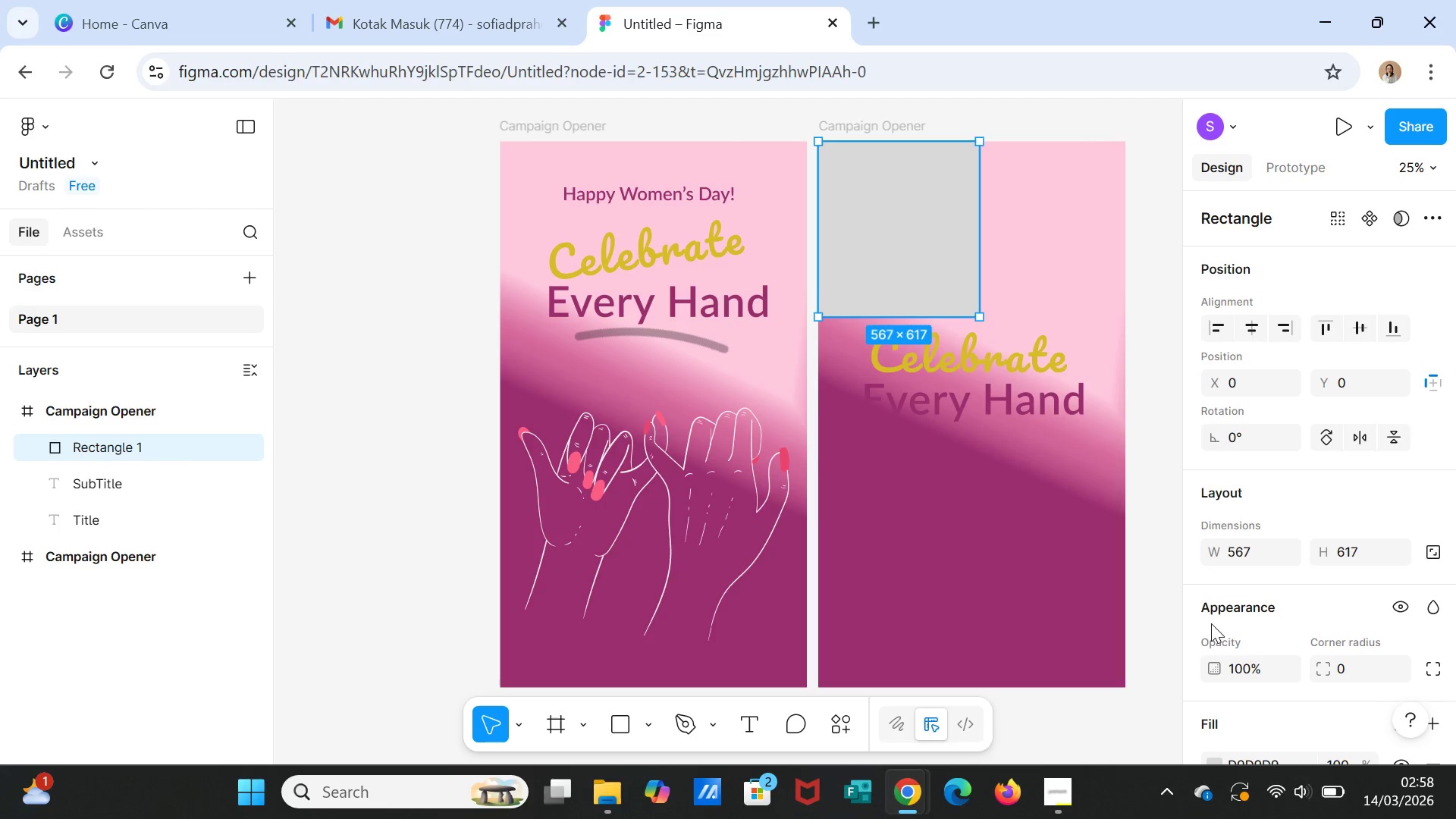 
wait(7.89)
 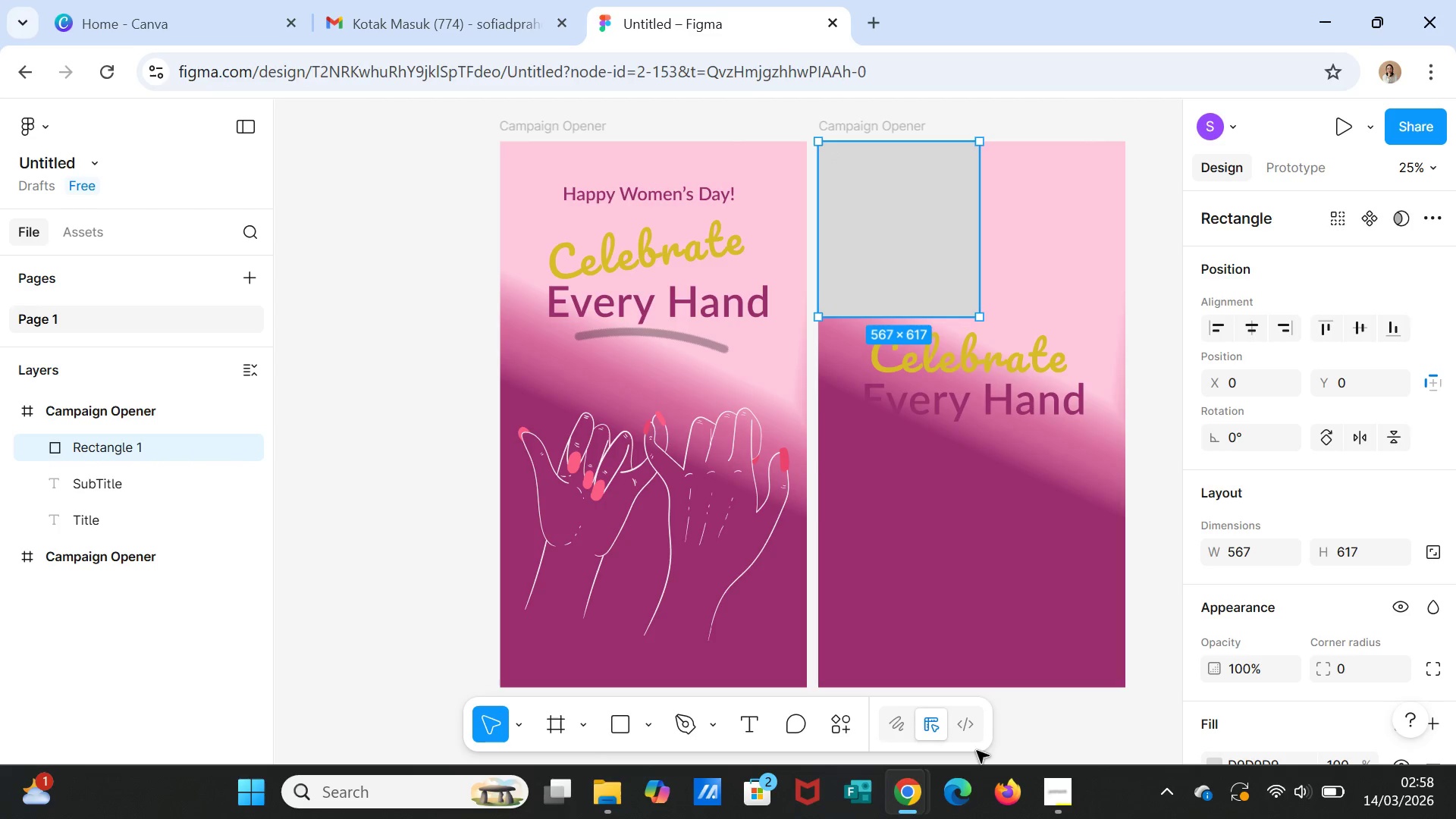 
left_click([850, 726])
 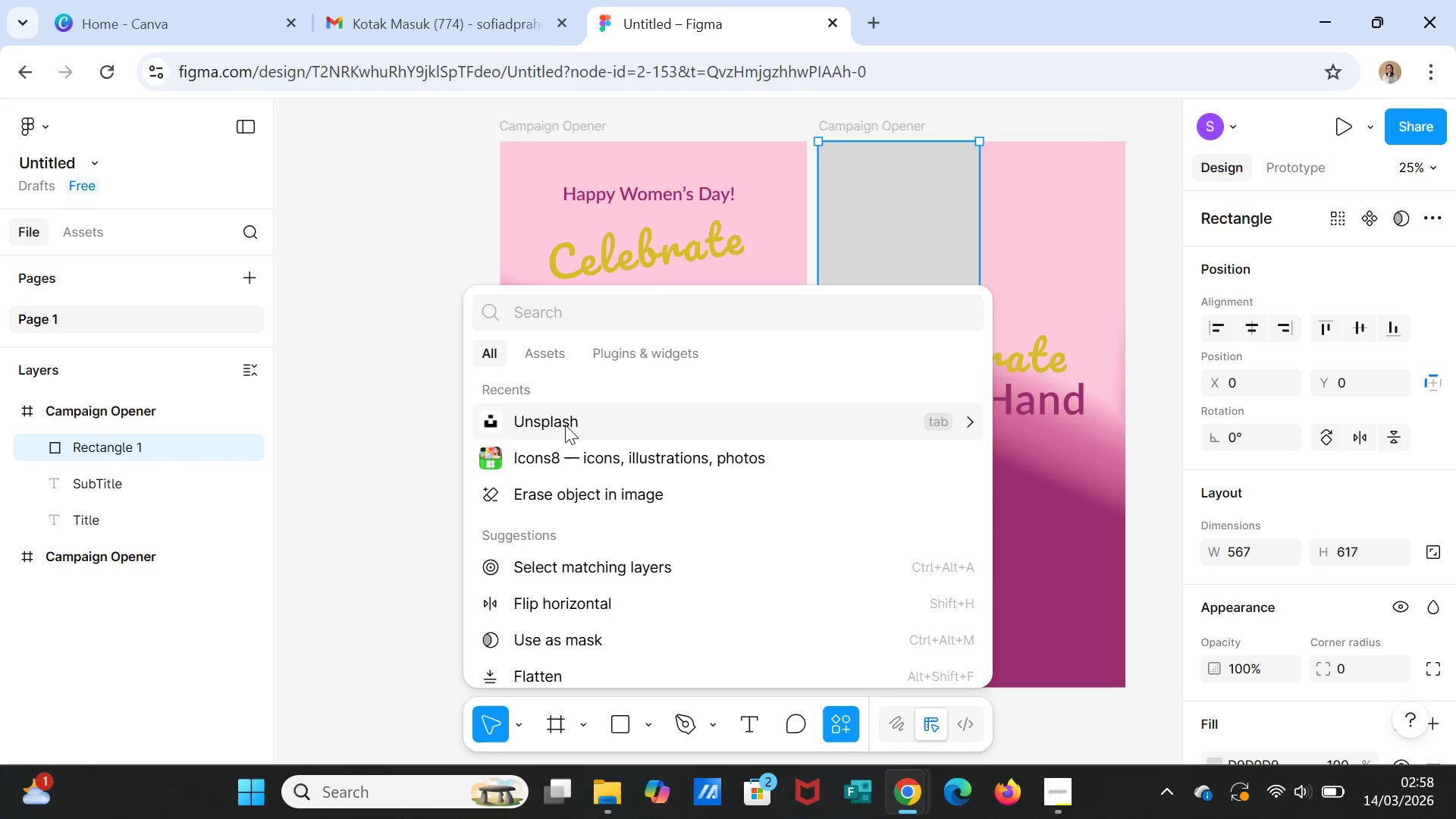 
left_click([565, 425])
 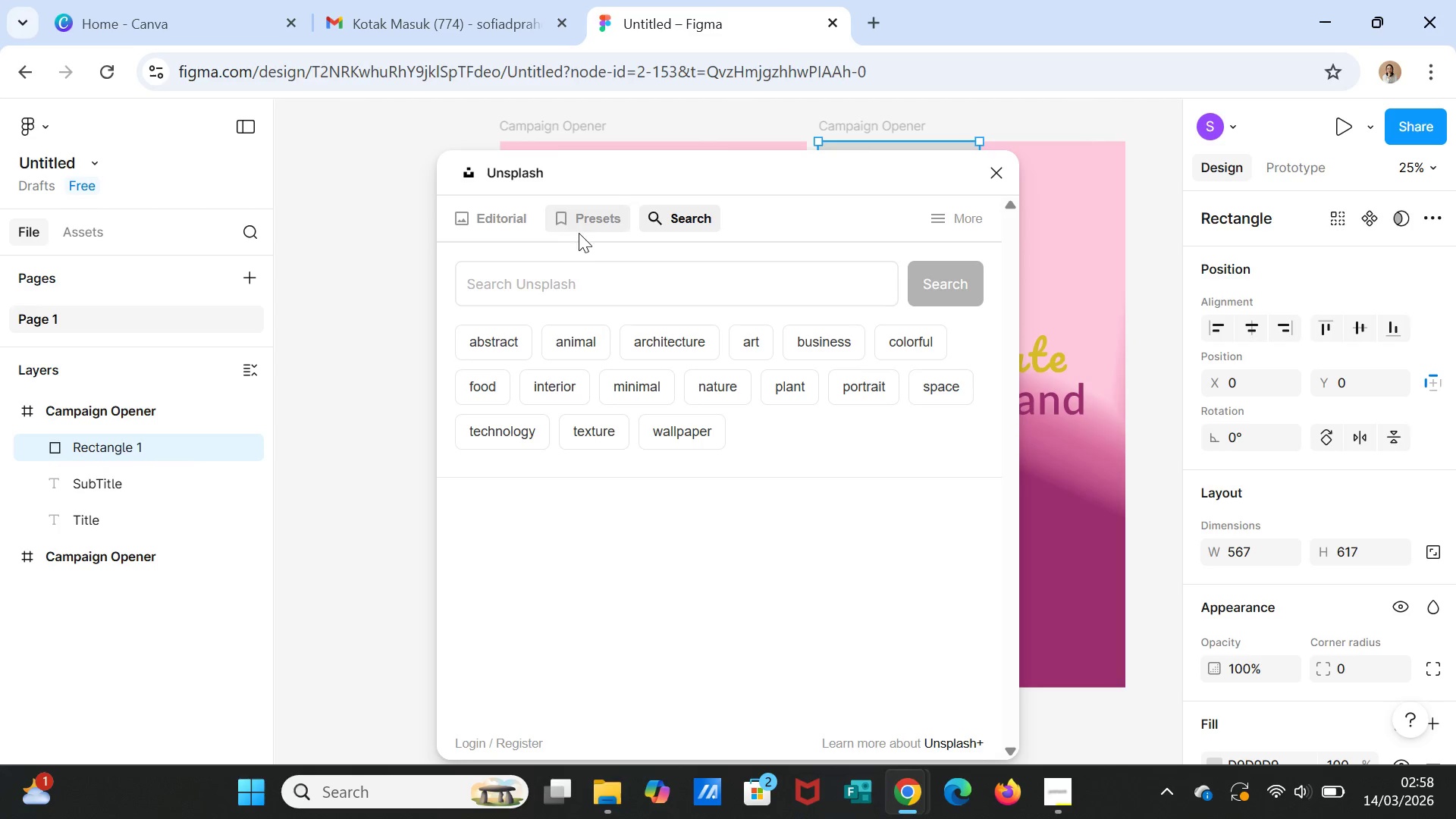 
wait(5.97)
 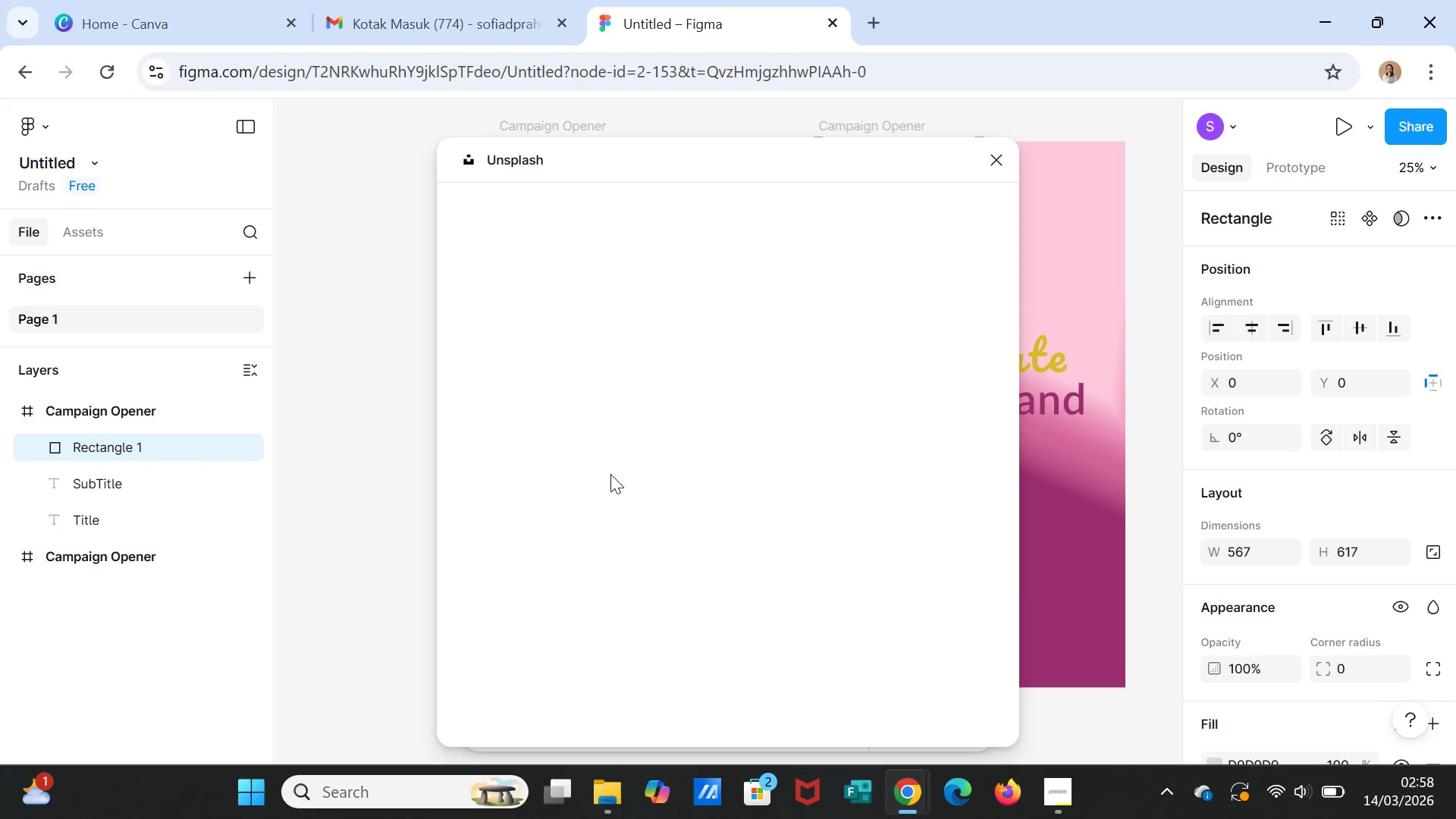 
left_click([568, 284])
 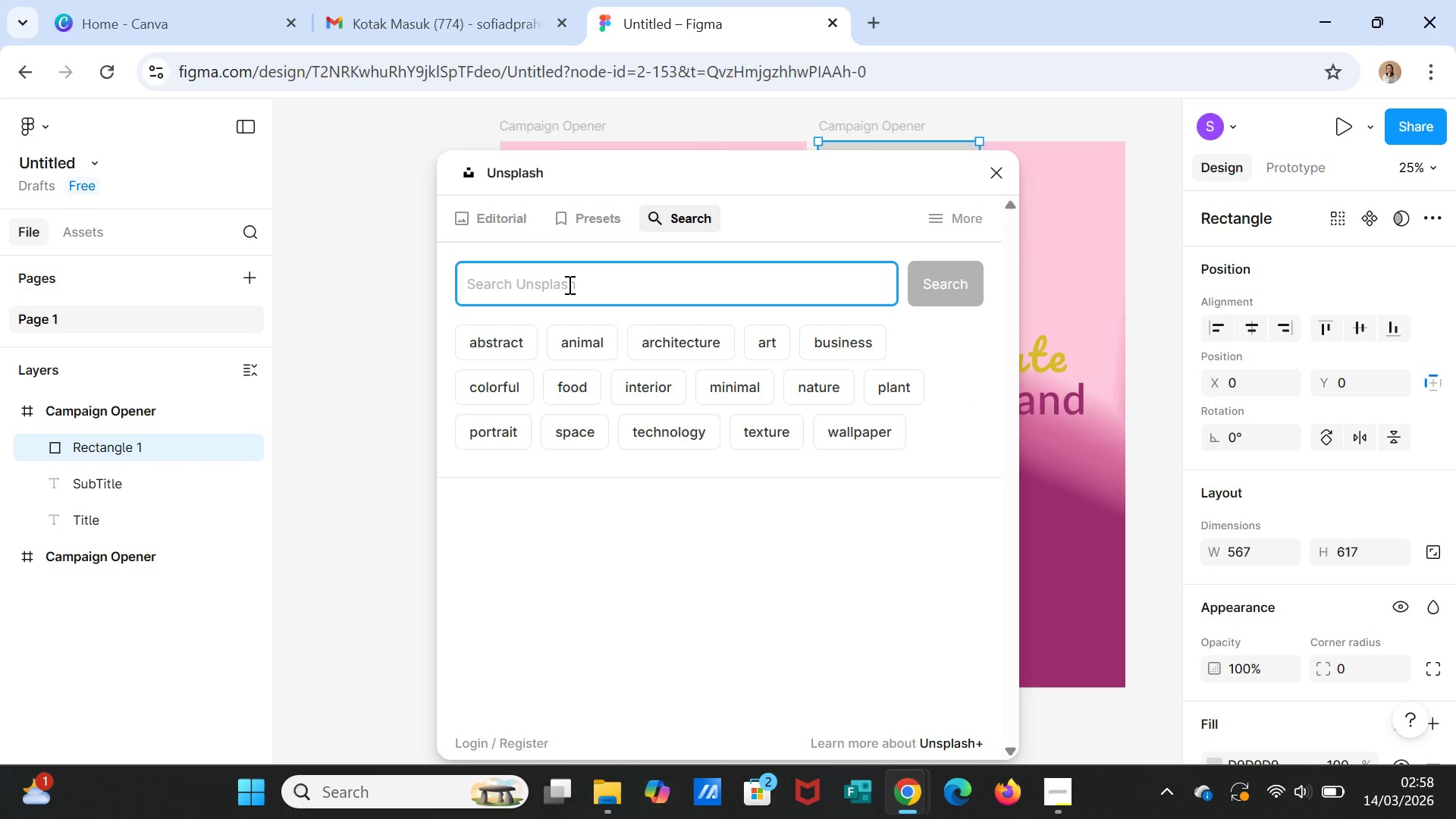 
type(women nails)
 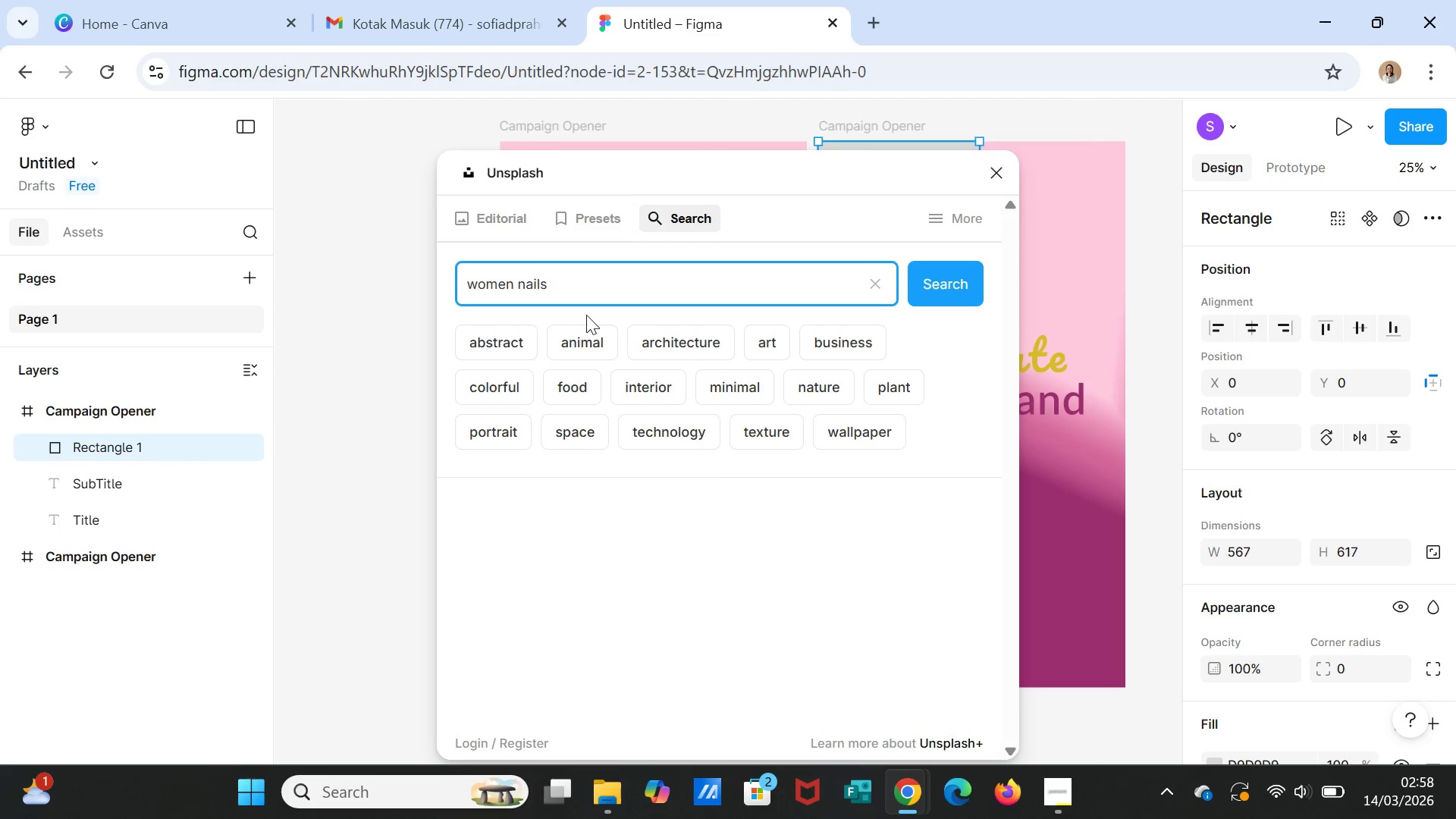 
wait(11.83)
 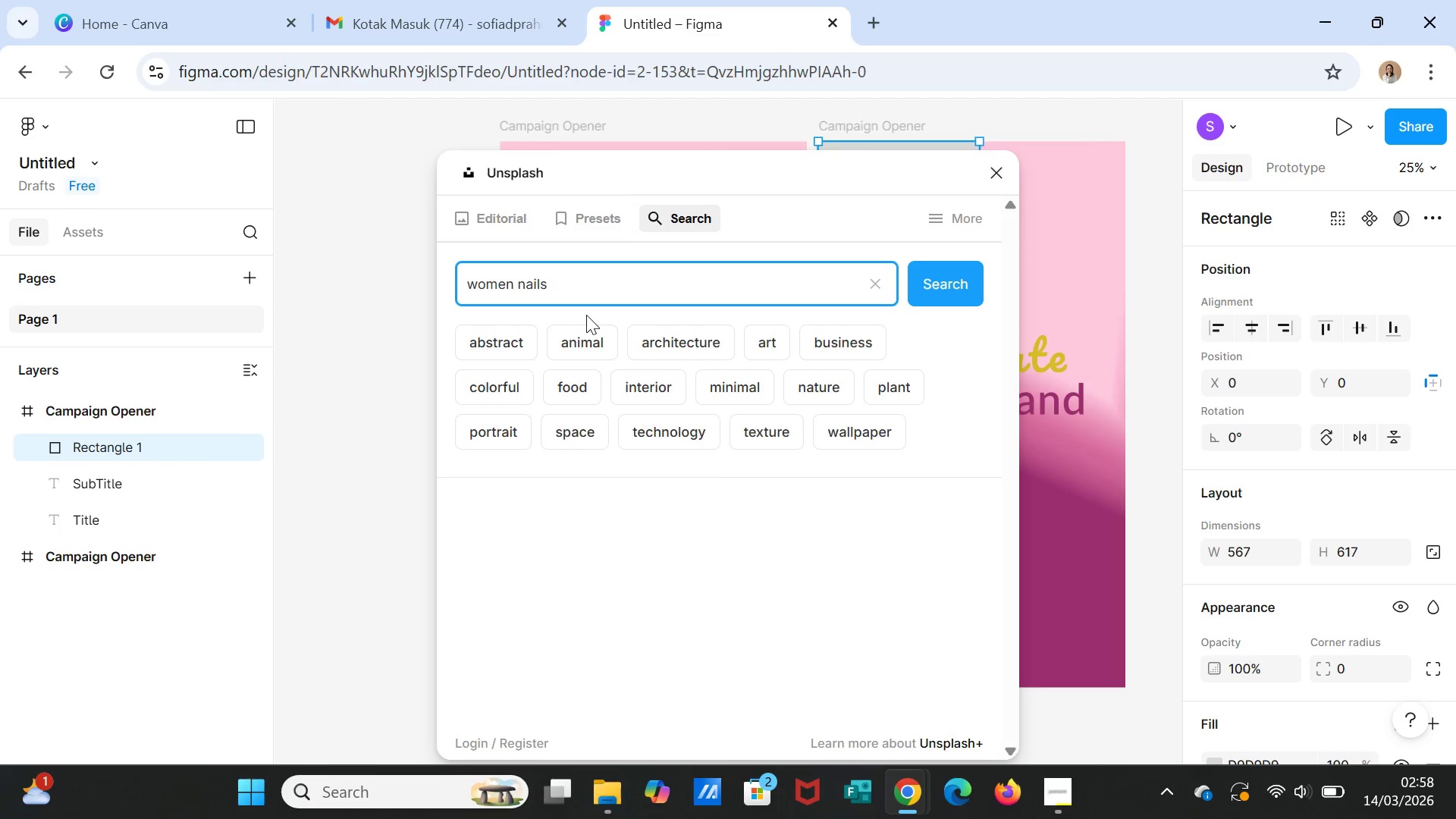 
left_click([519, 283])
 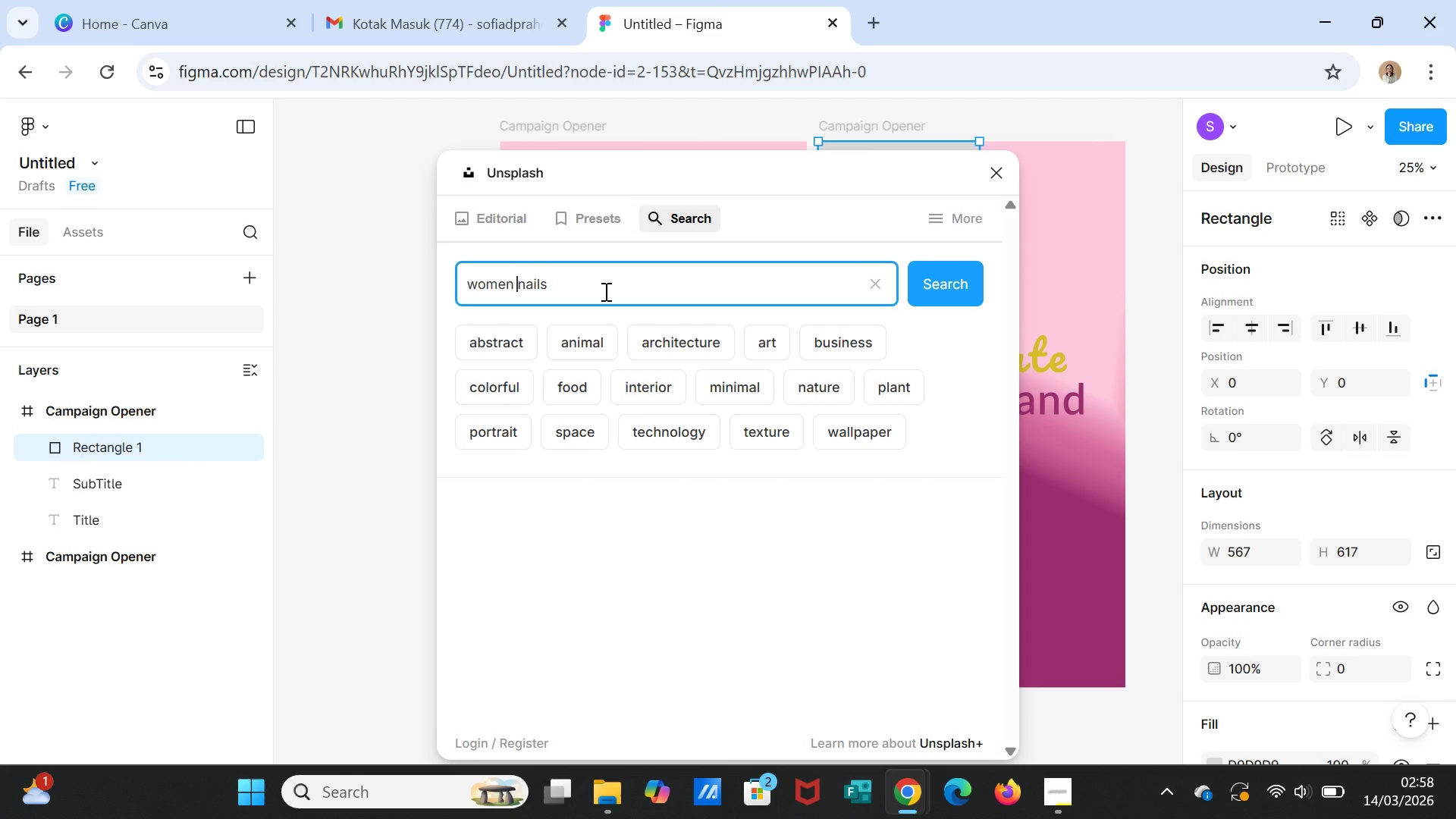 
wait(9.25)
 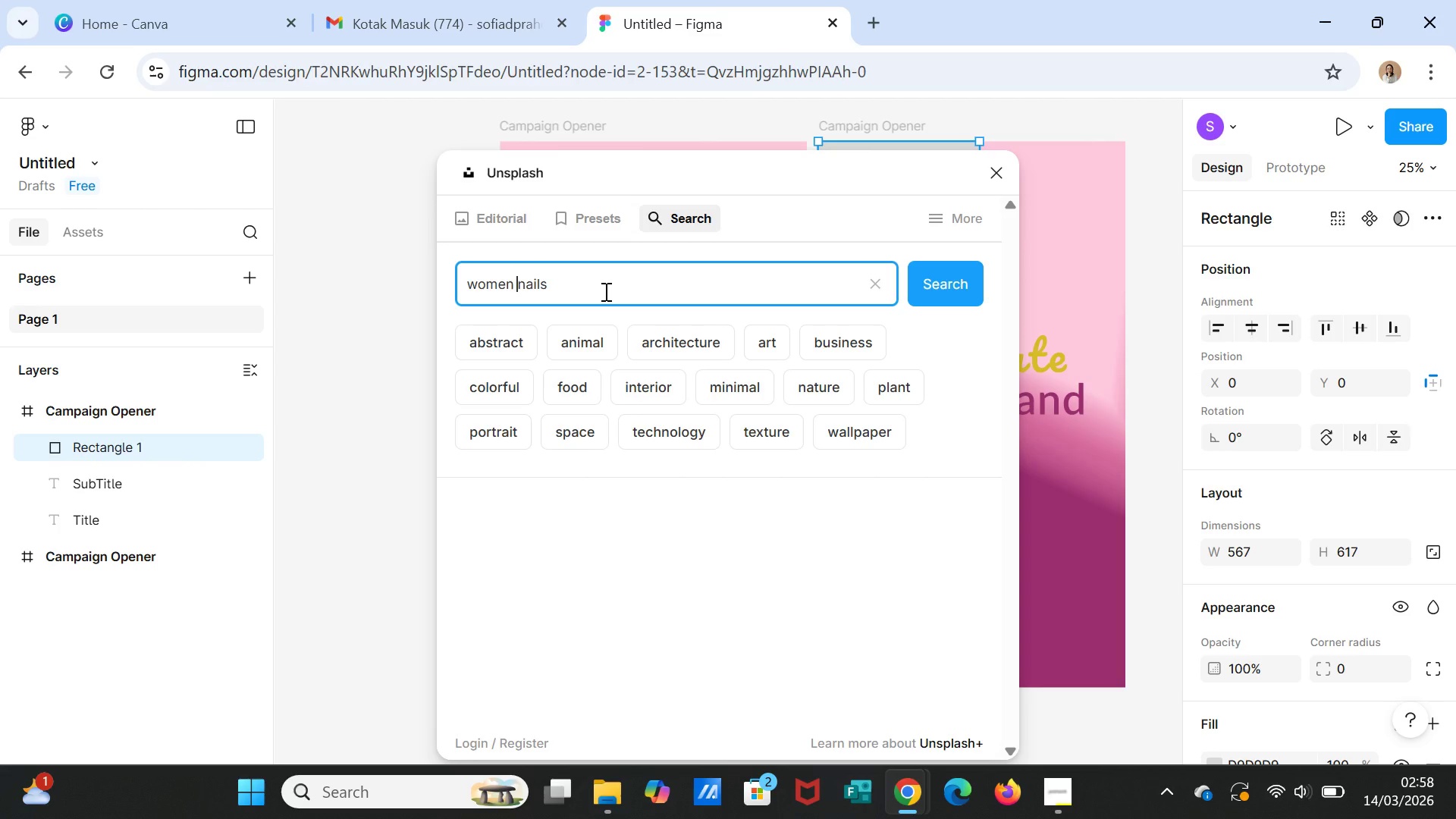 
left_click([604, 291])
 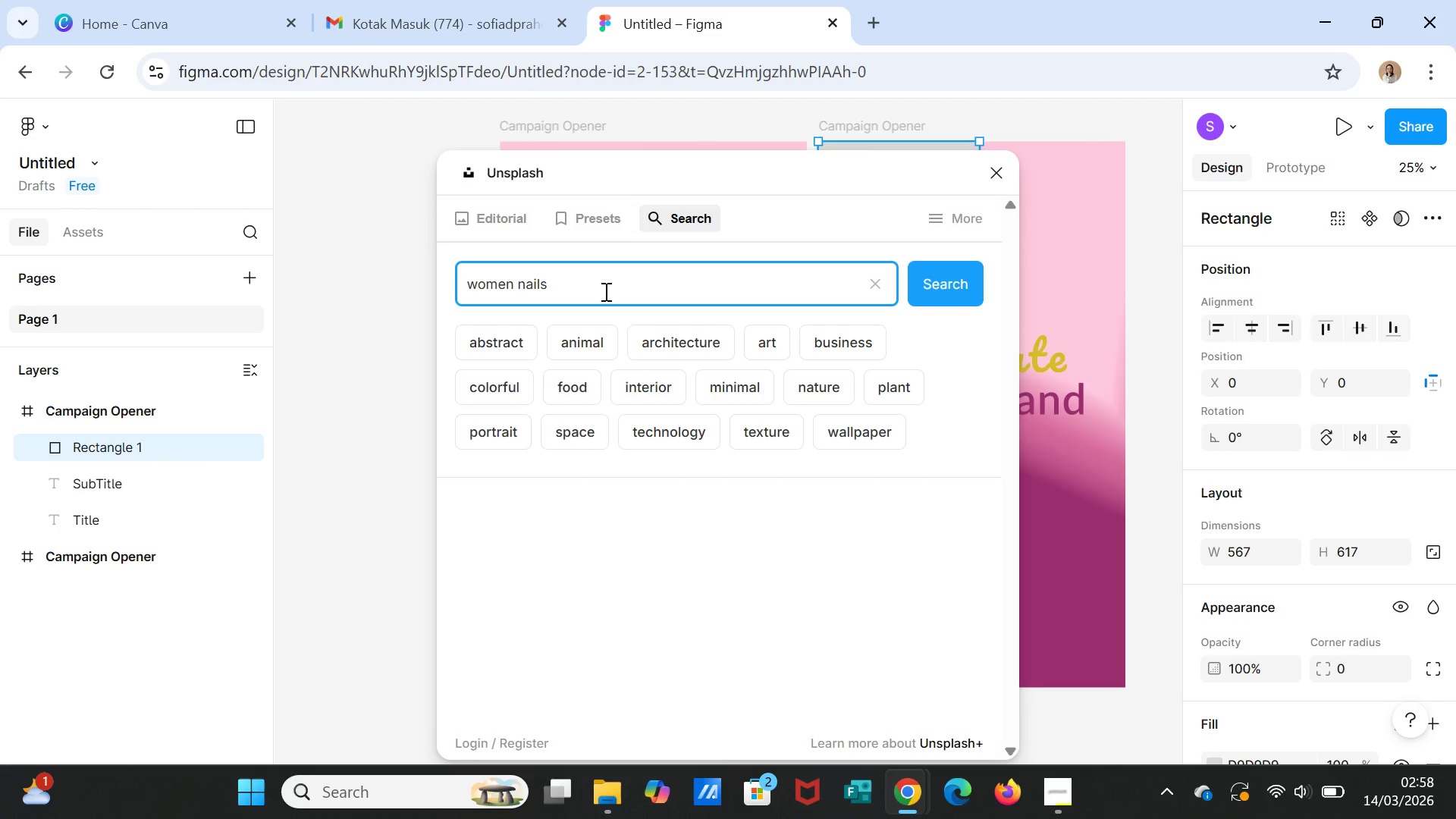 
type( art)
 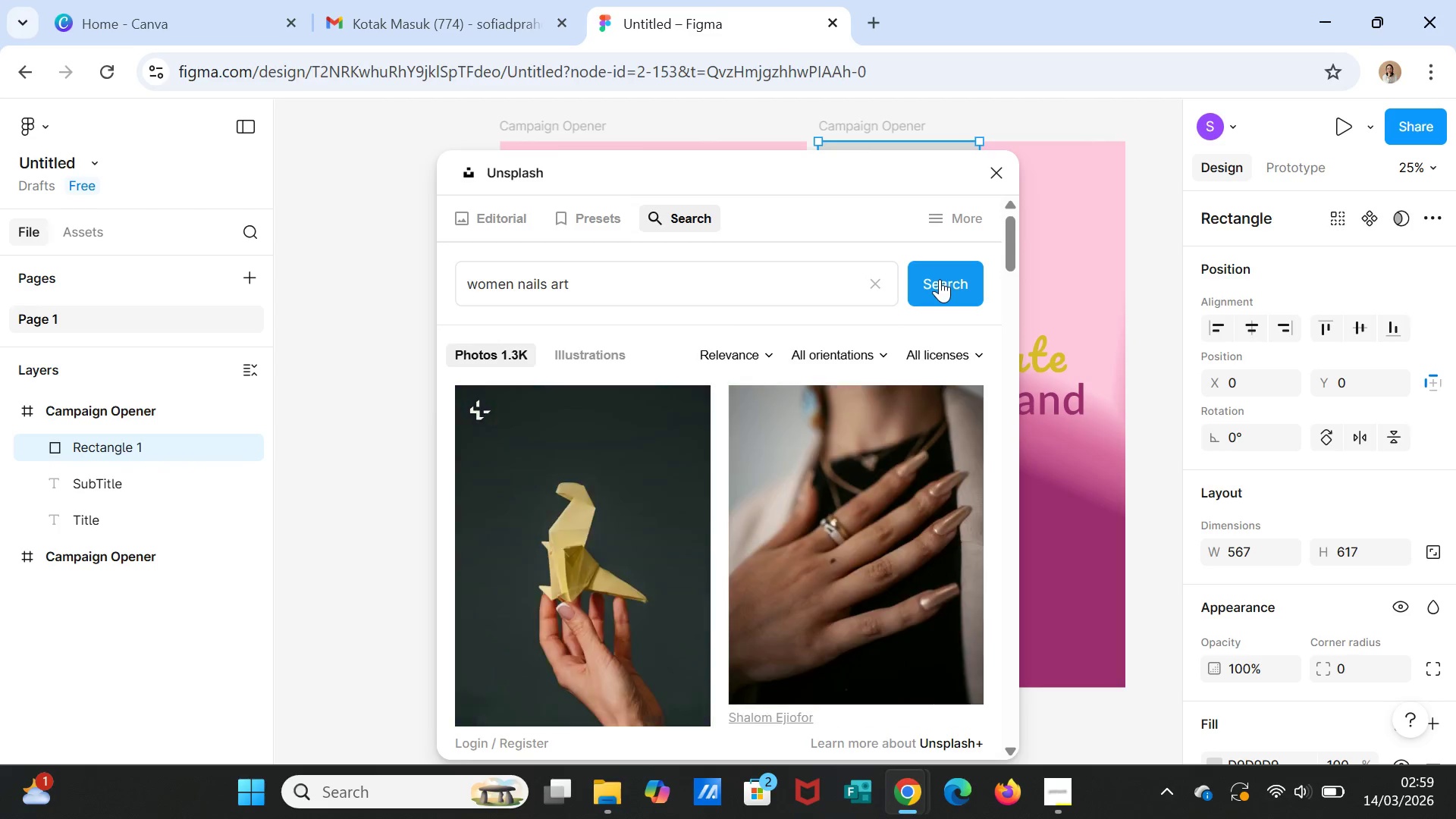 
wait(5.06)
 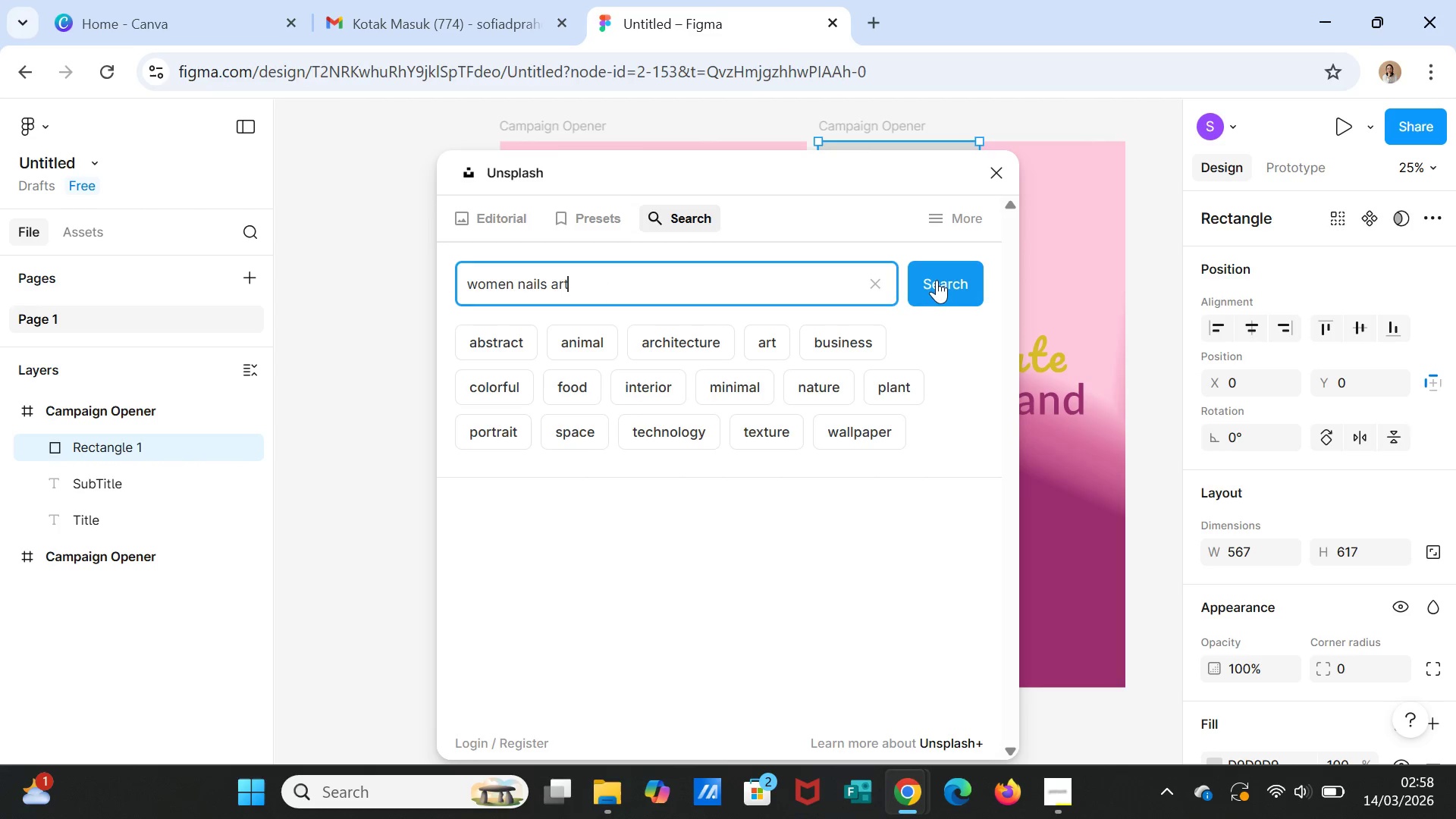 
scroll: coordinate [893, 620], scroll_direction: down, amount: 20.0
 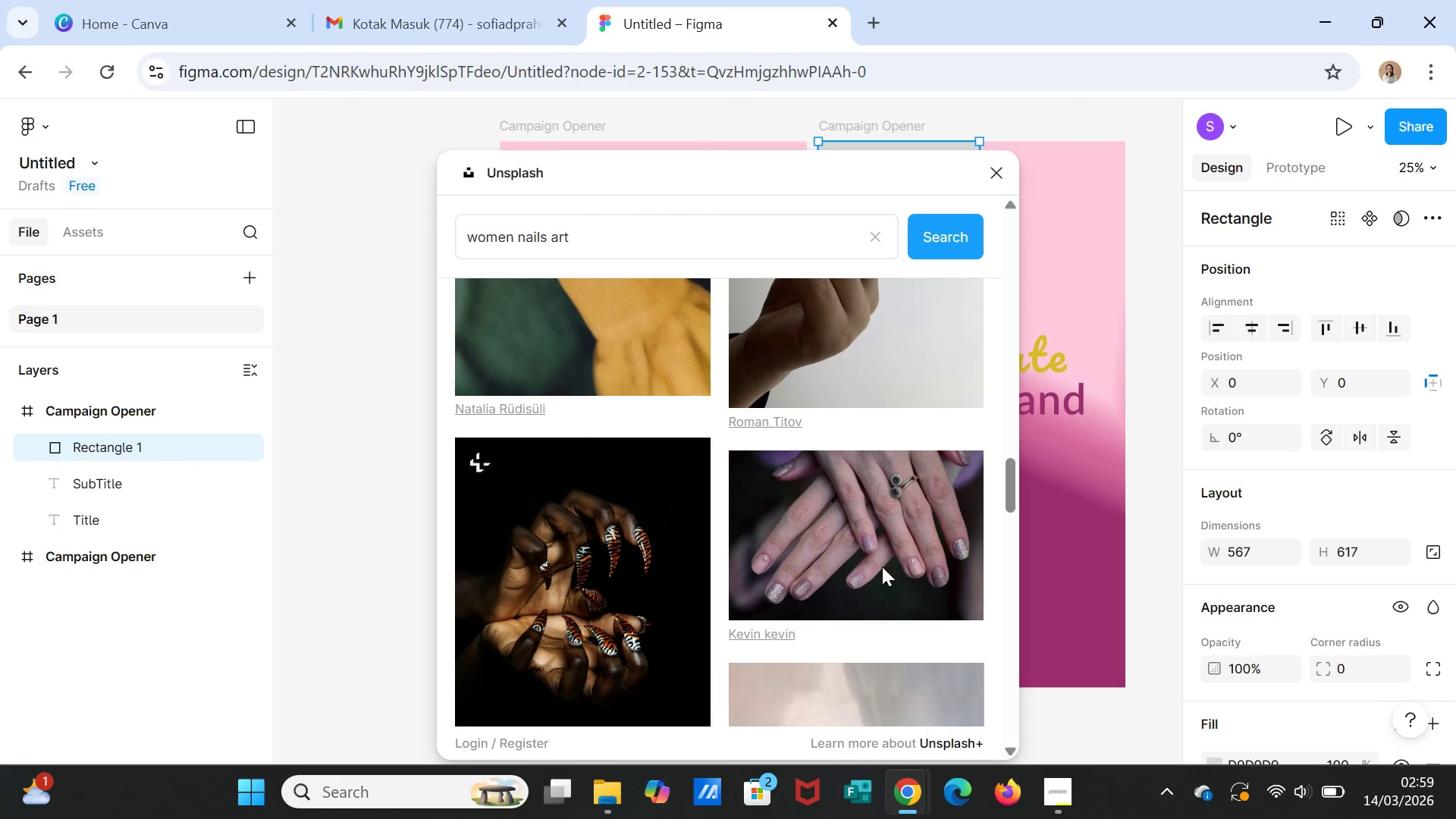 
left_click([878, 553])
 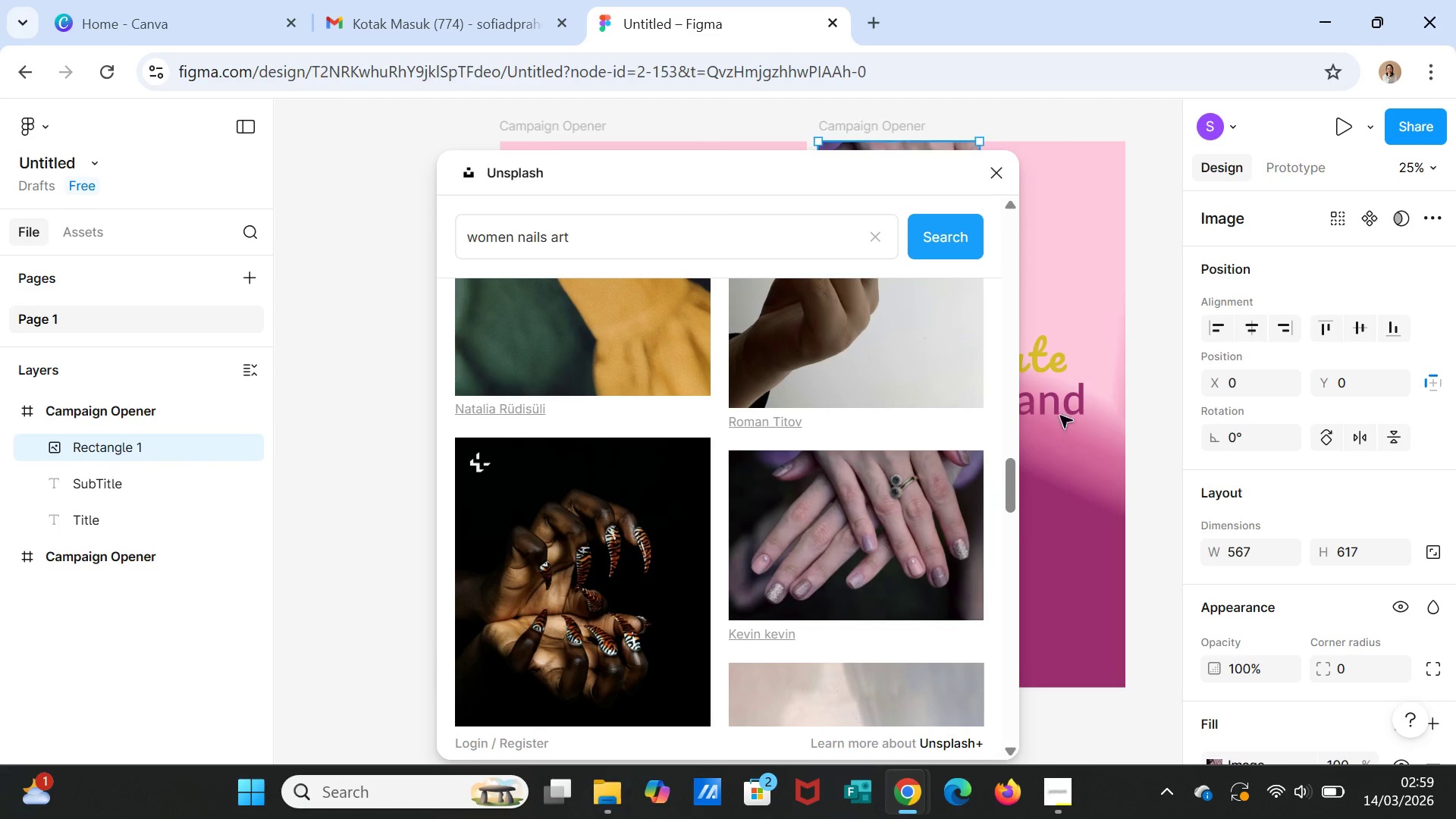 
left_click([993, 174])
 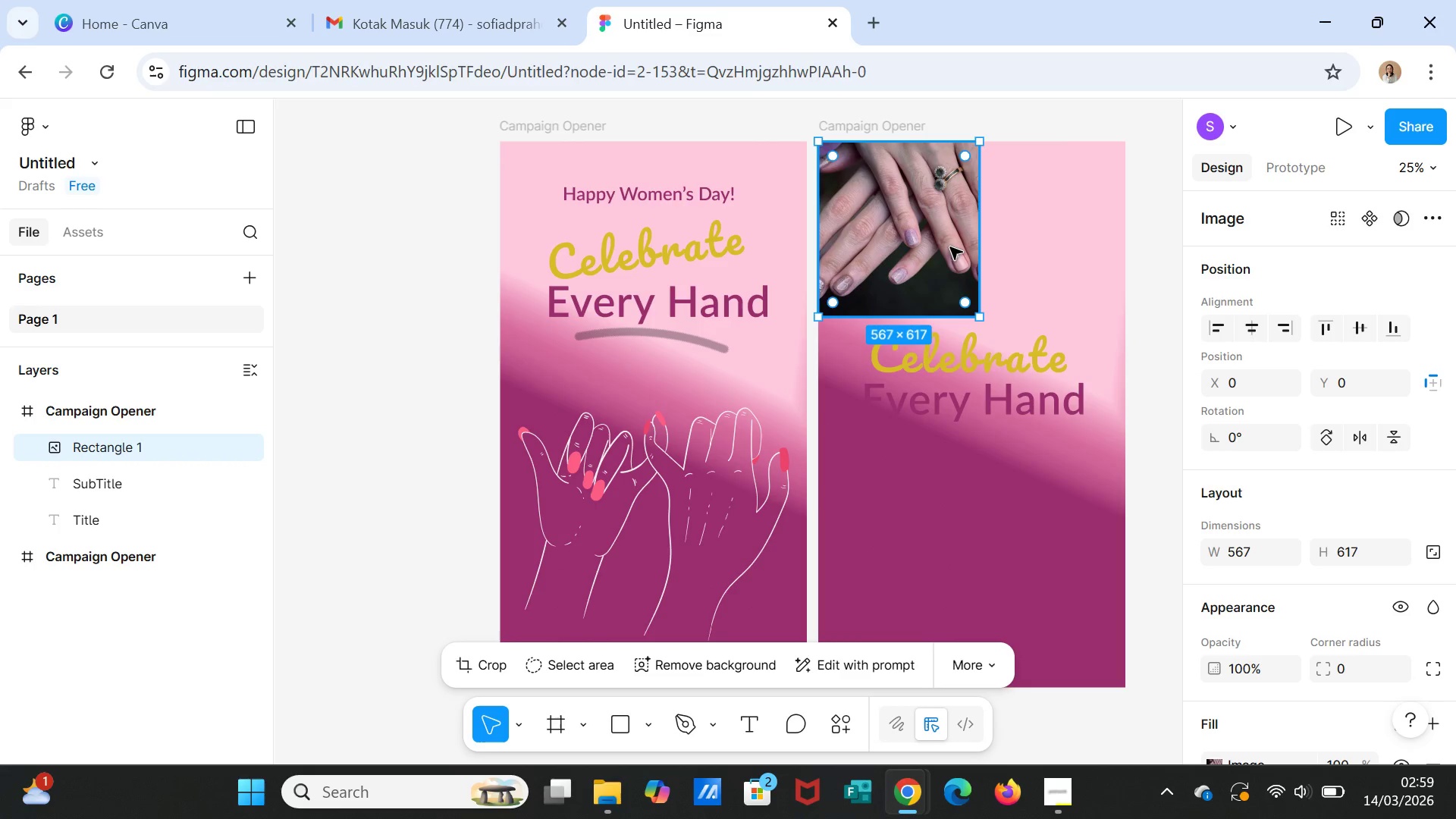 
left_click_drag(start_coordinate=[950, 247], to_coordinate=[952, 261])
 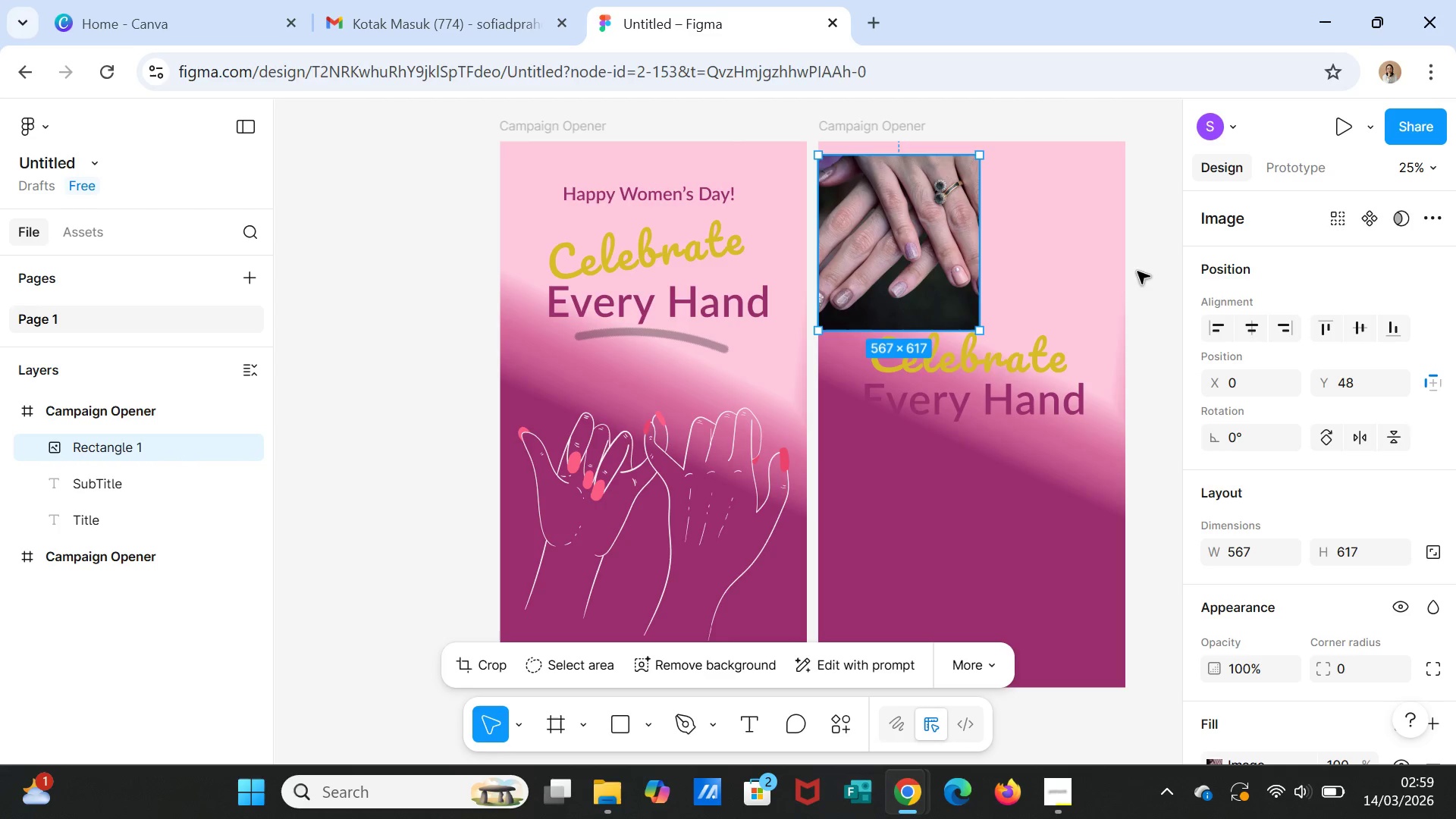 
left_click([1142, 275])
 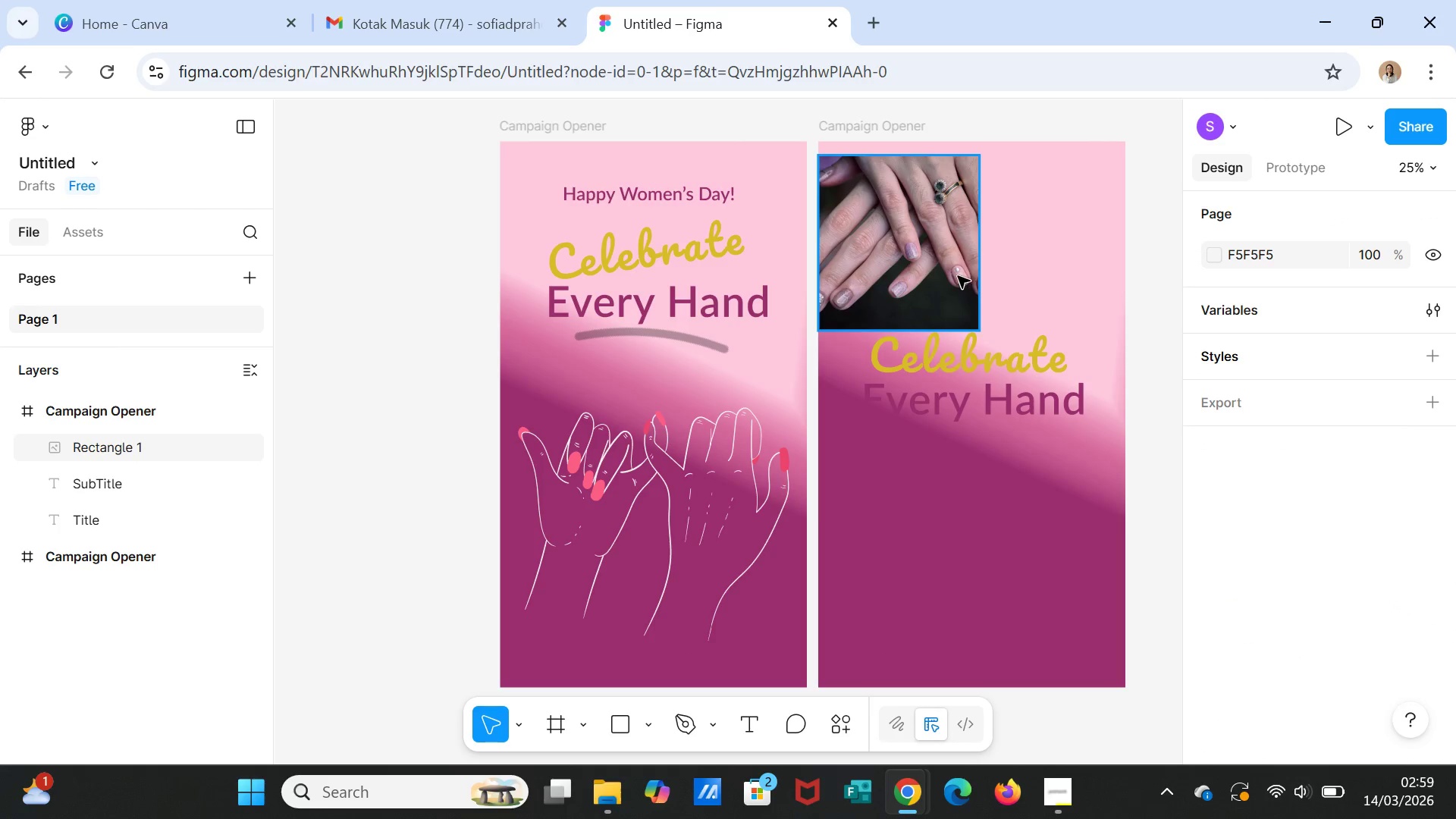 
left_click([958, 276])
 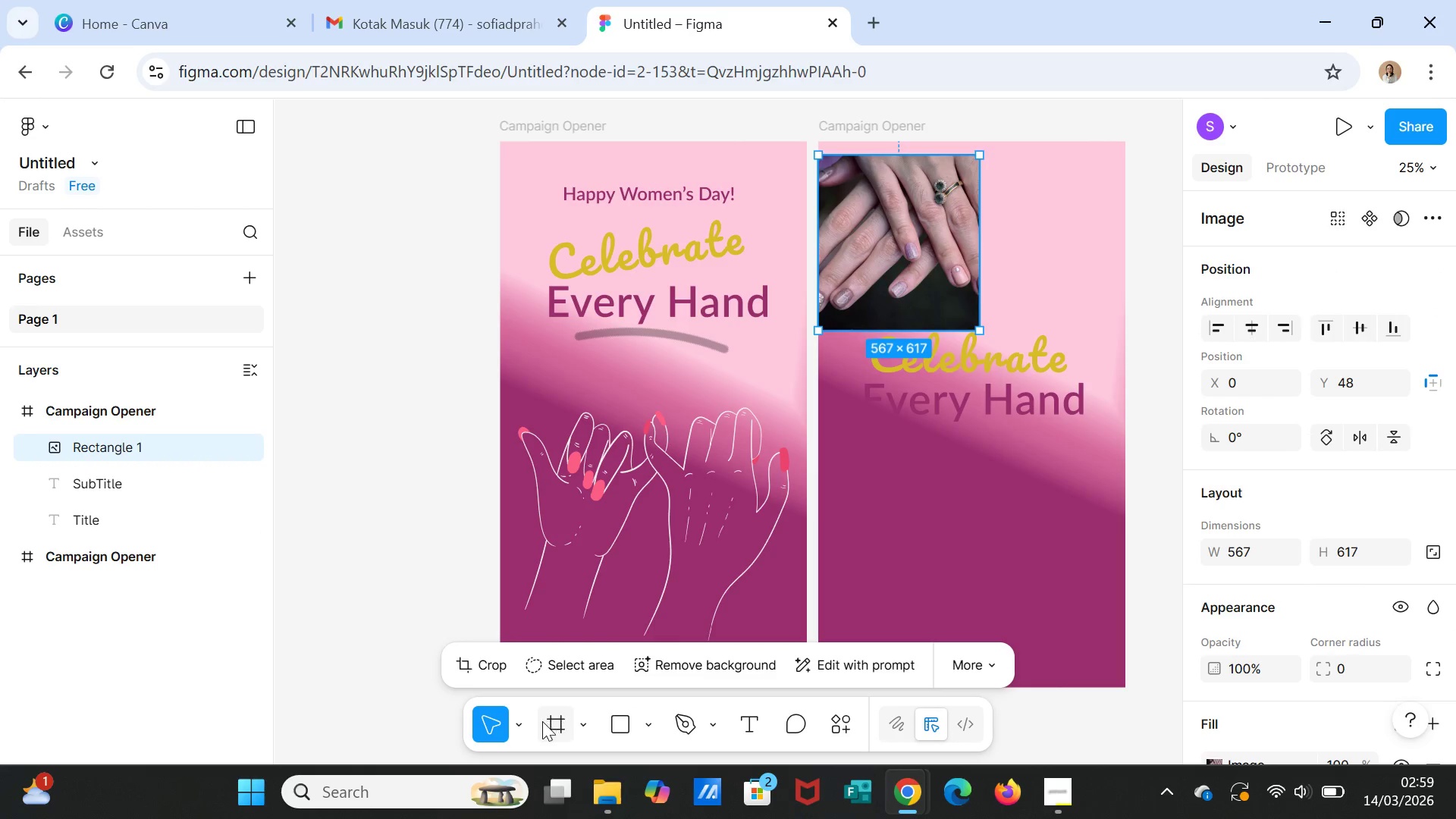 
wait(5.58)
 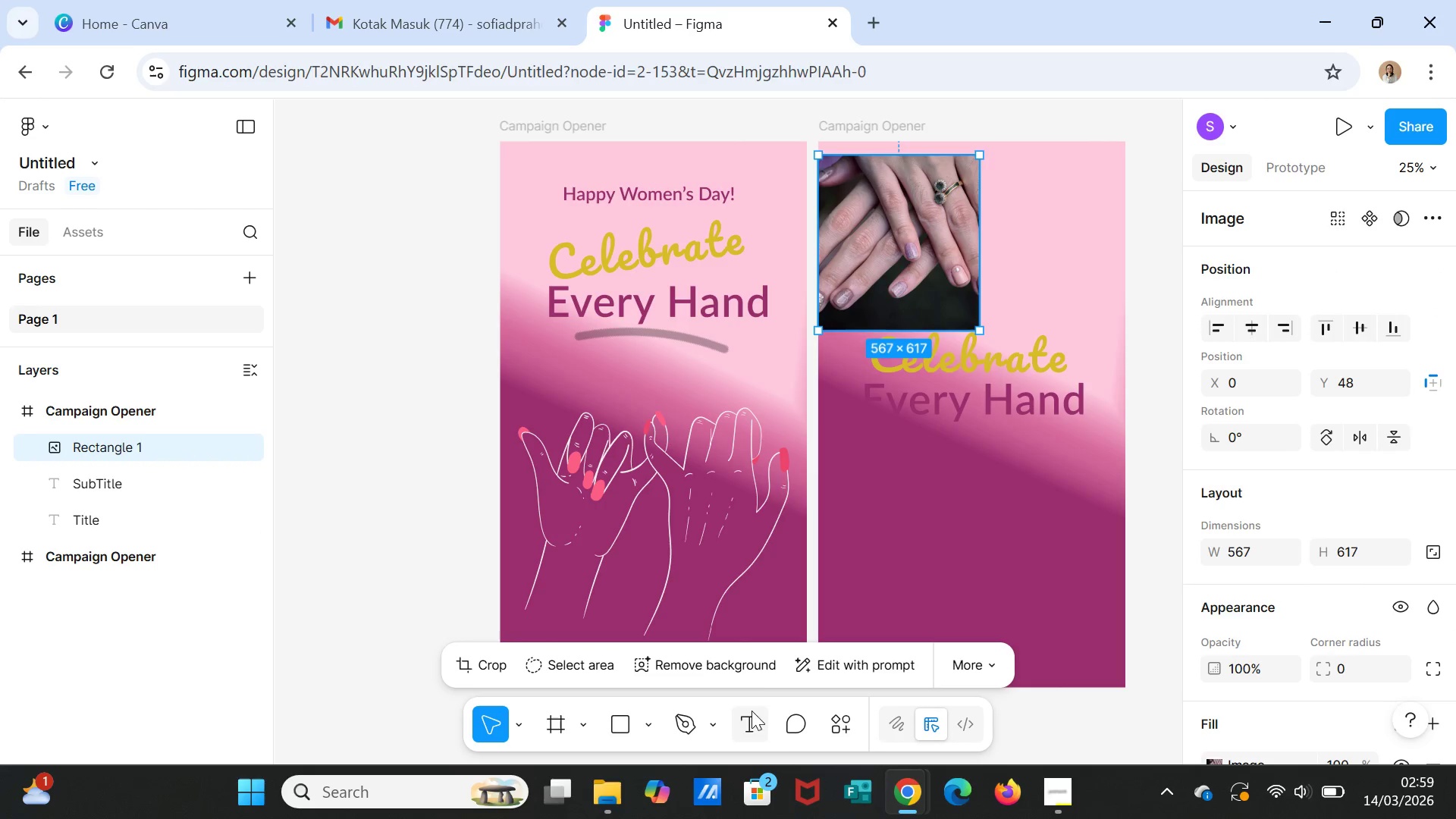 
key(Control+D)
 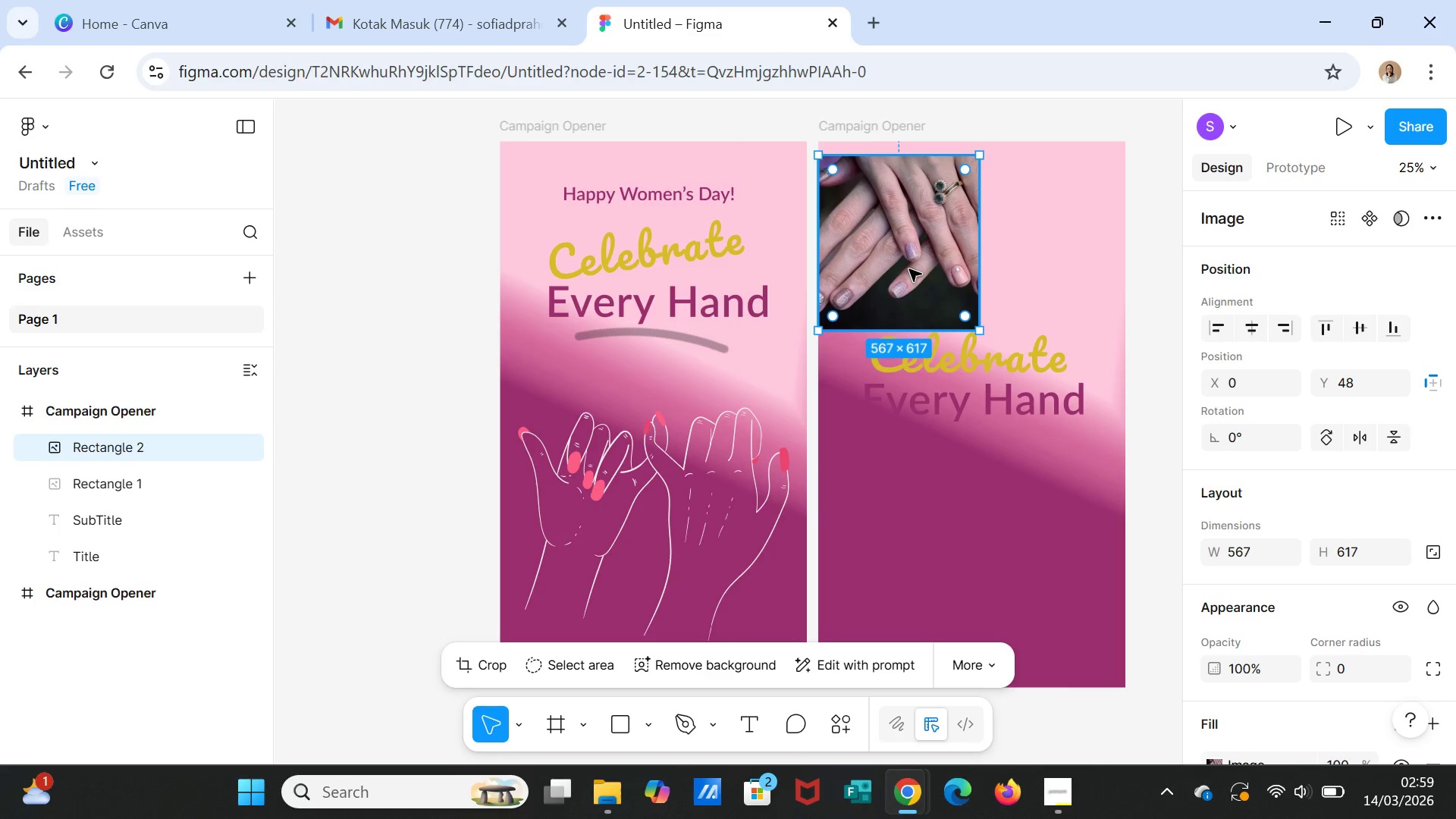 
left_click_drag(start_coordinate=[909, 269], to_coordinate=[1065, 268])
 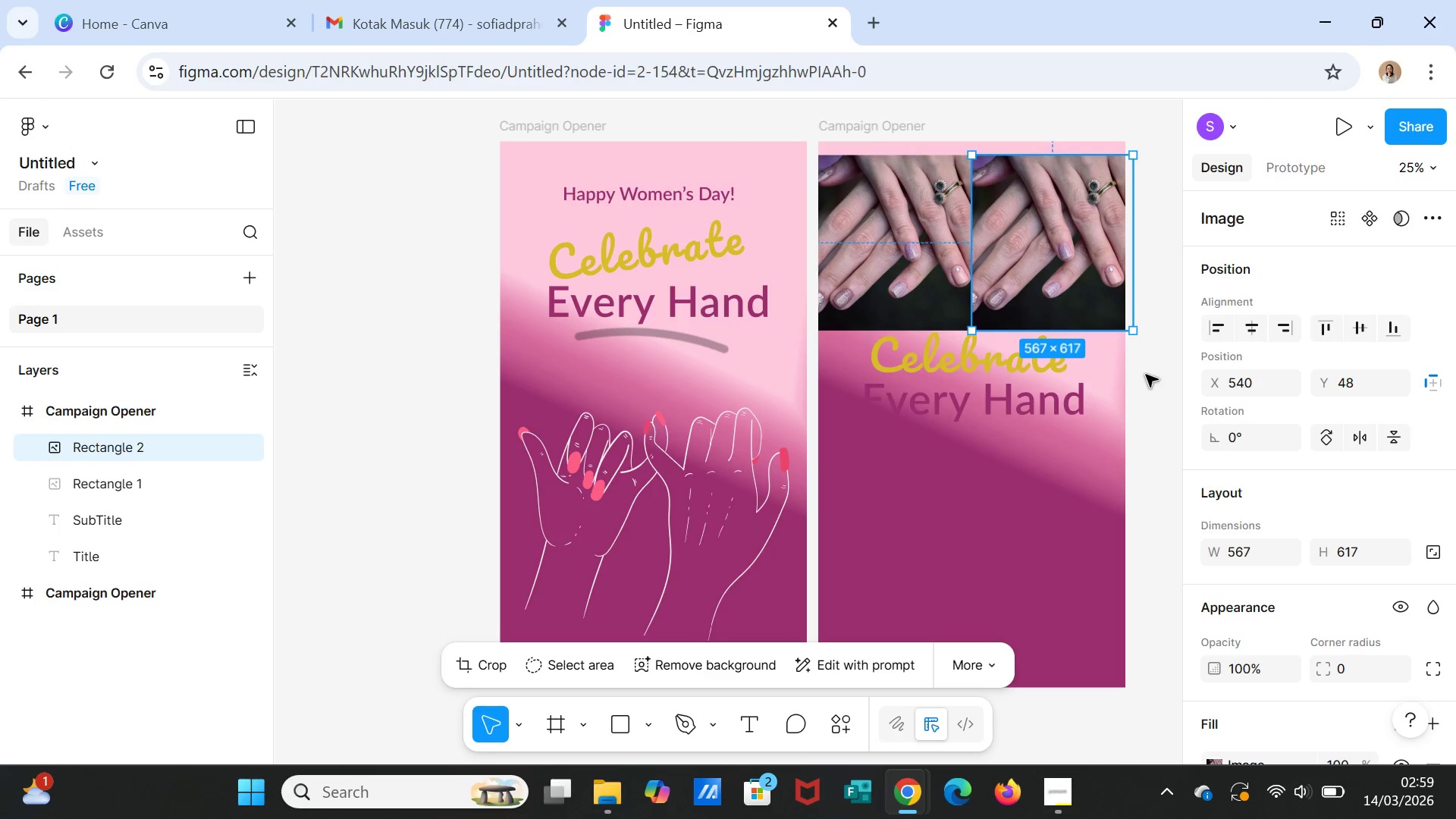 
left_click([915, 268])
 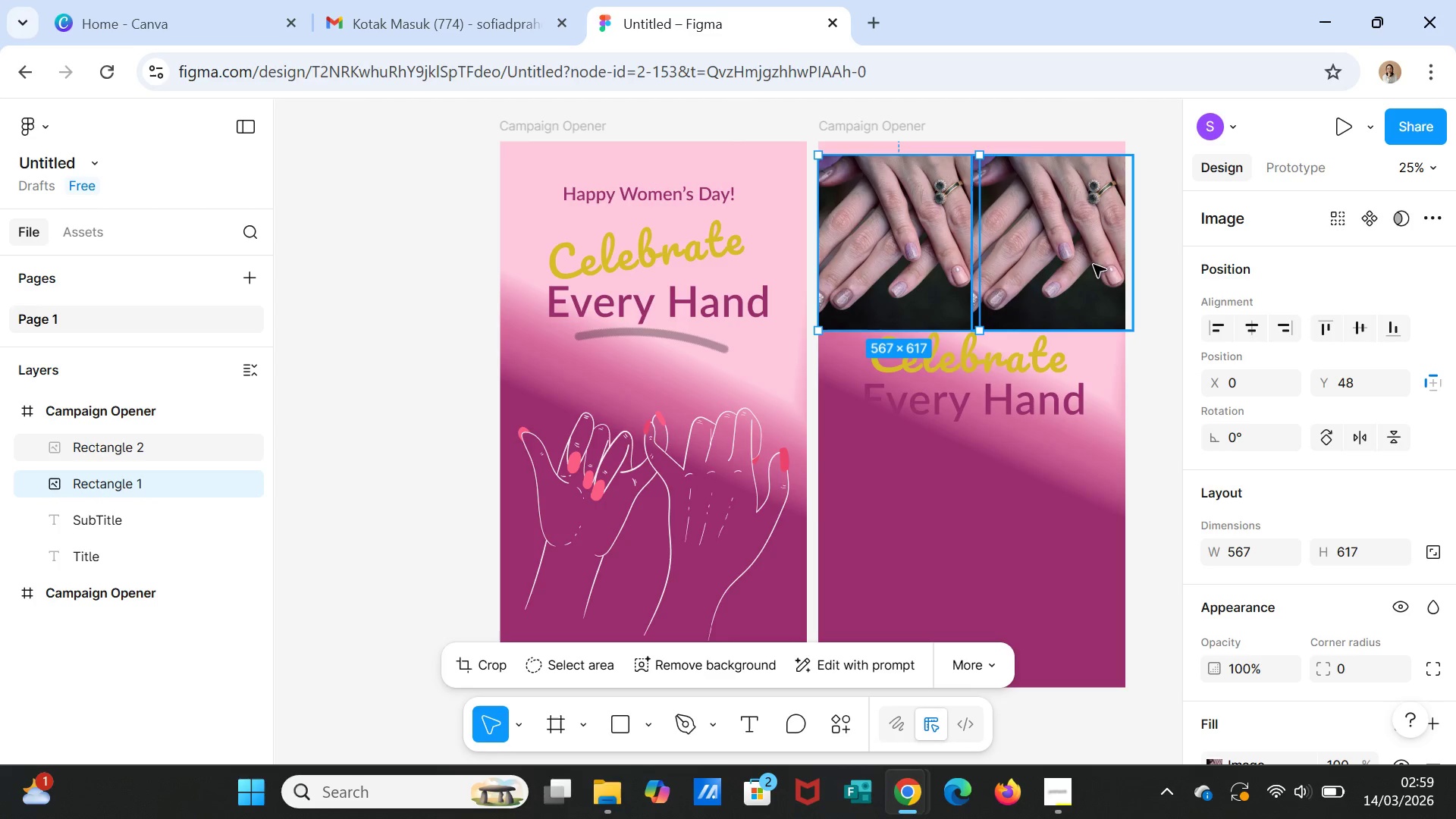 
left_click([1159, 356])
 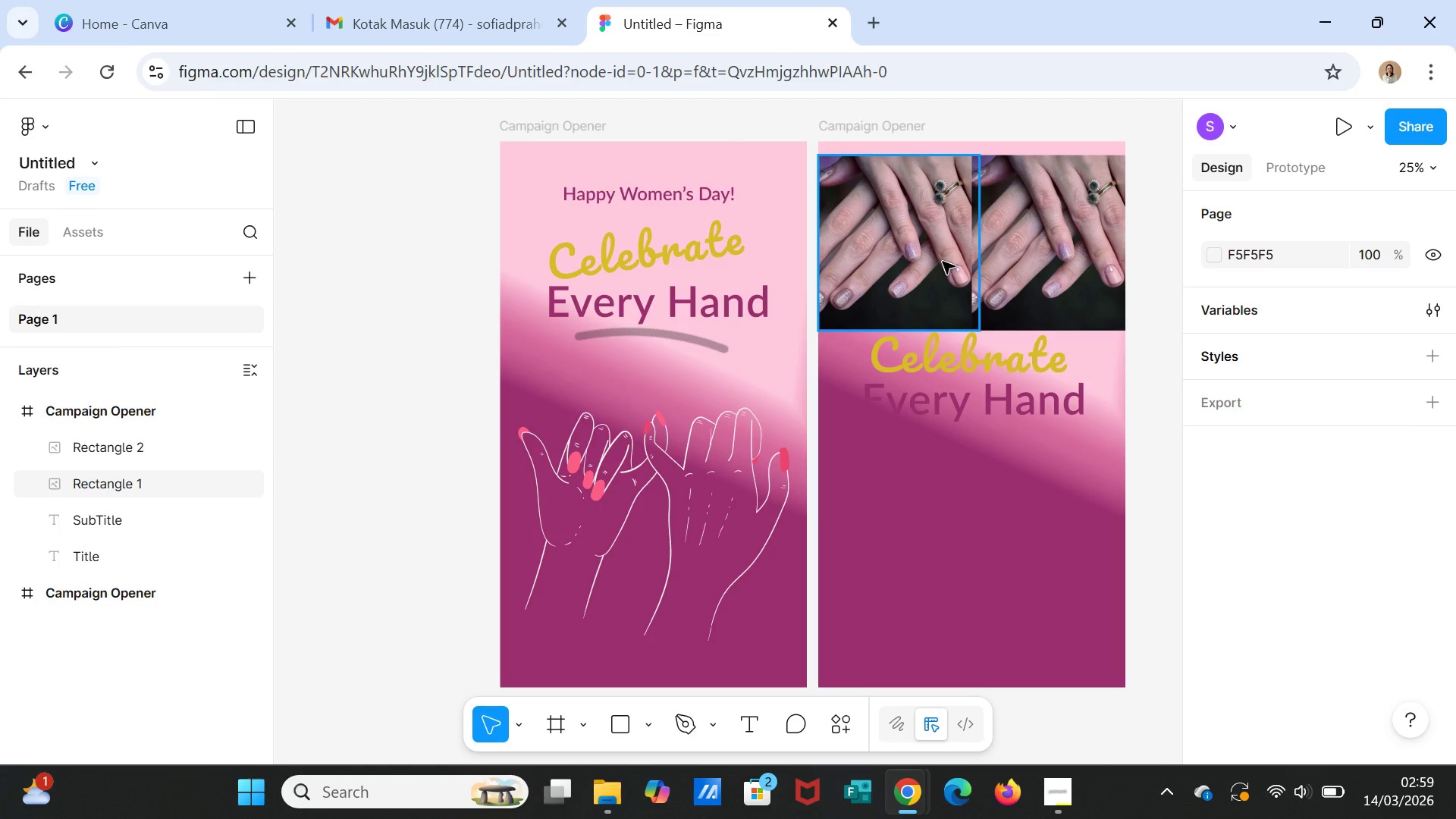 
left_click([943, 262])
 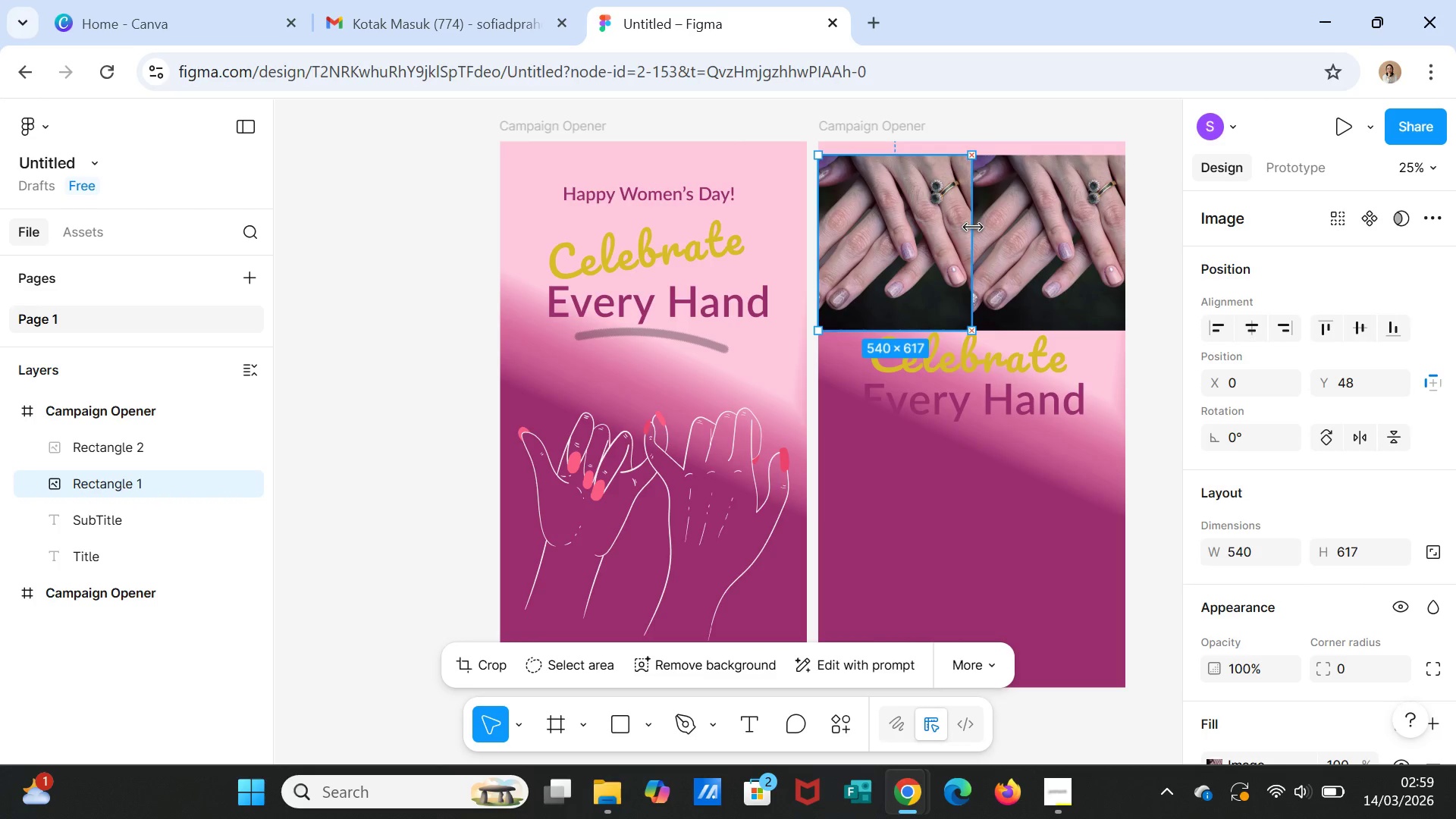 
wait(6.33)
 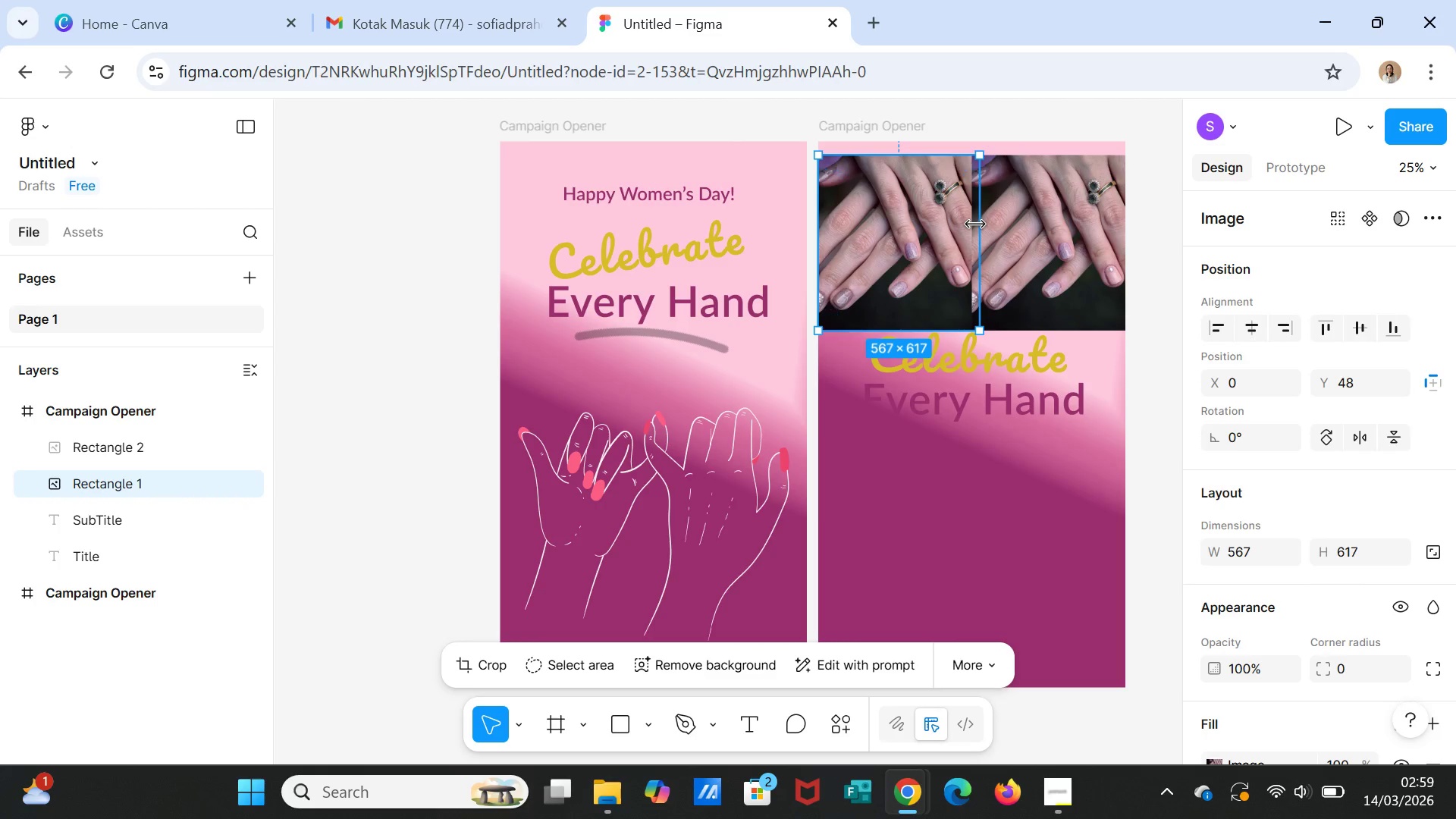 
left_click([1168, 386])
 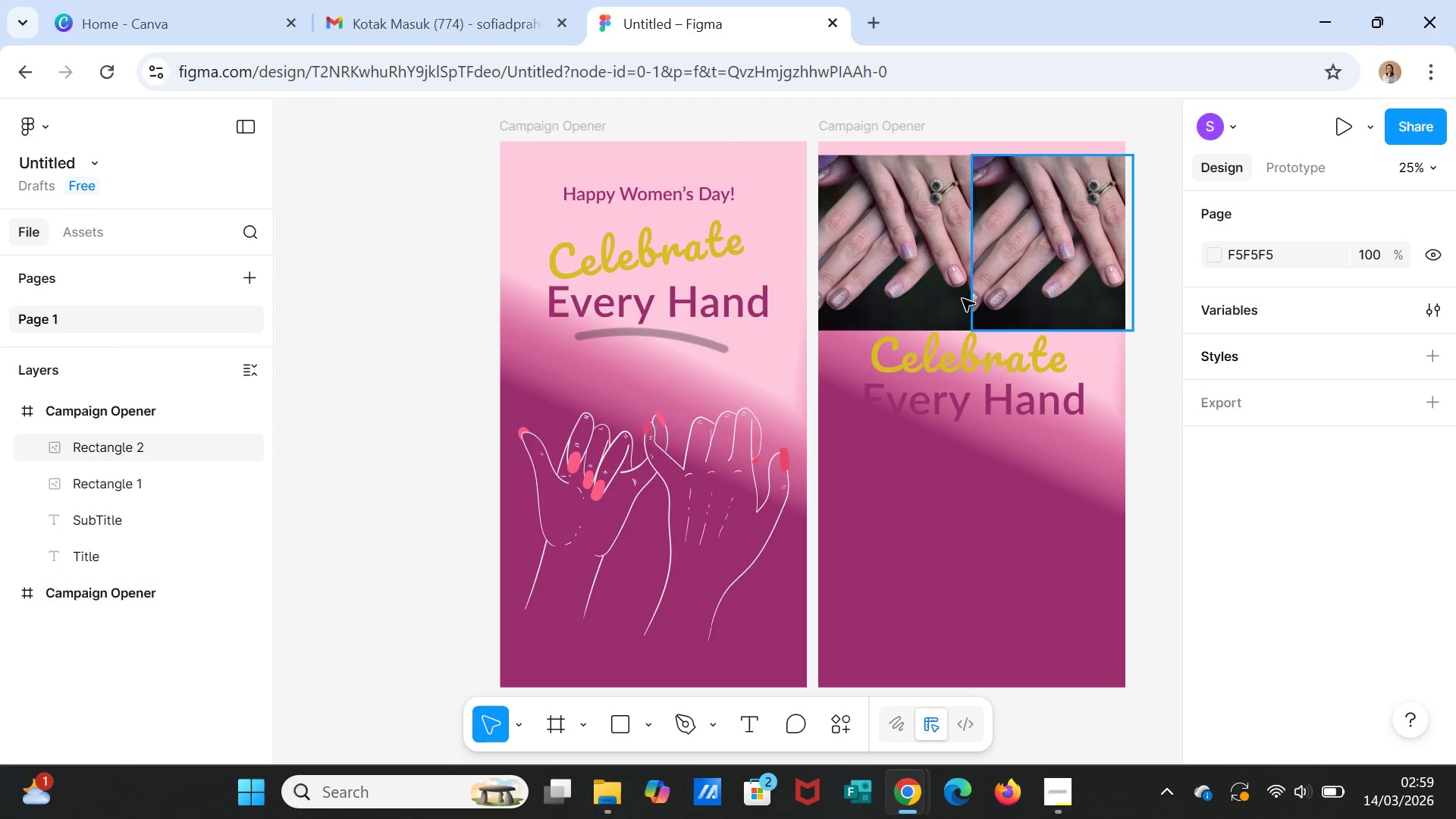 
left_click([901, 254])
 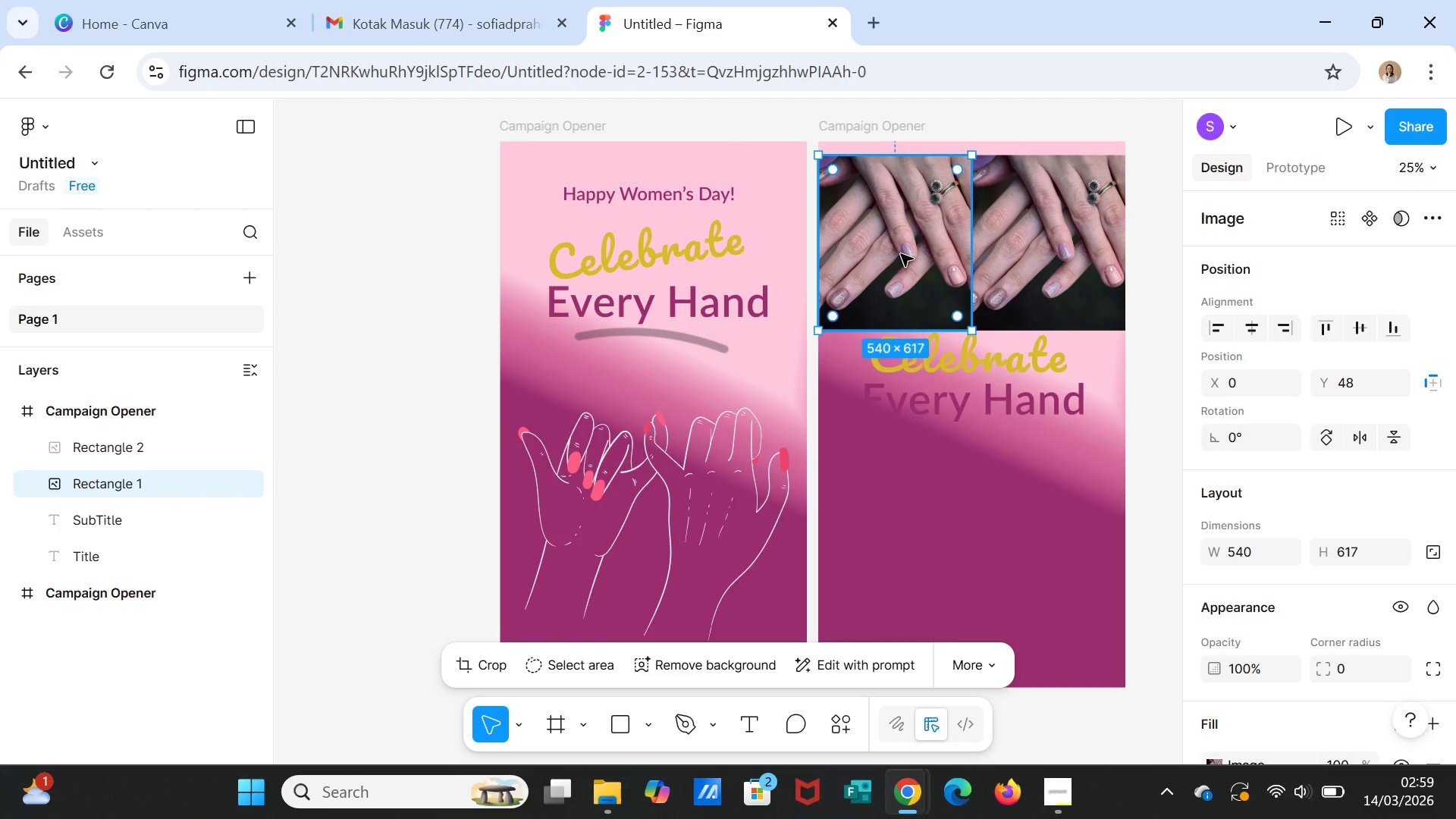 
left_click([901, 254])
 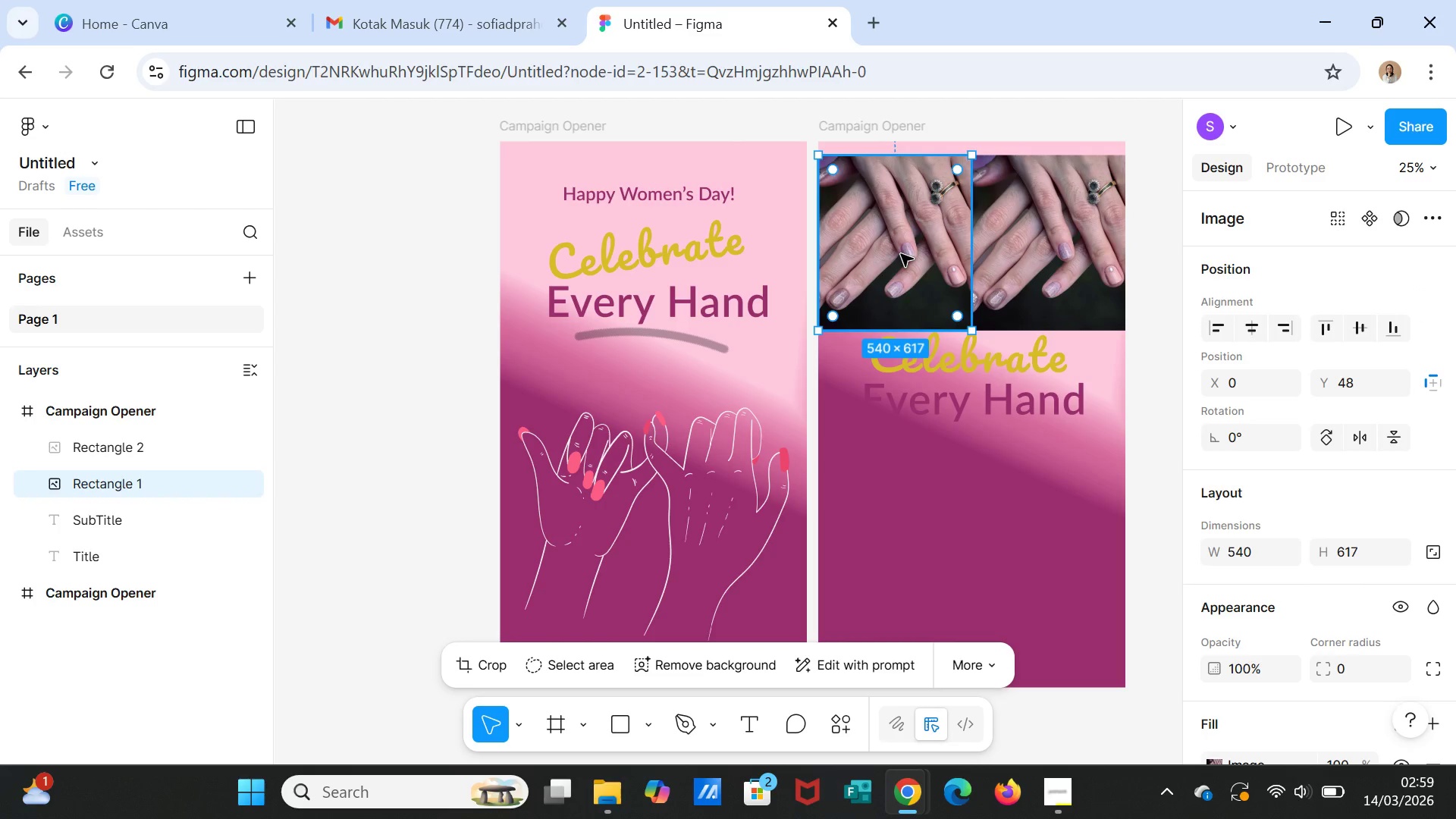 
left_click_drag(start_coordinate=[901, 254], to_coordinate=[898, 250])
 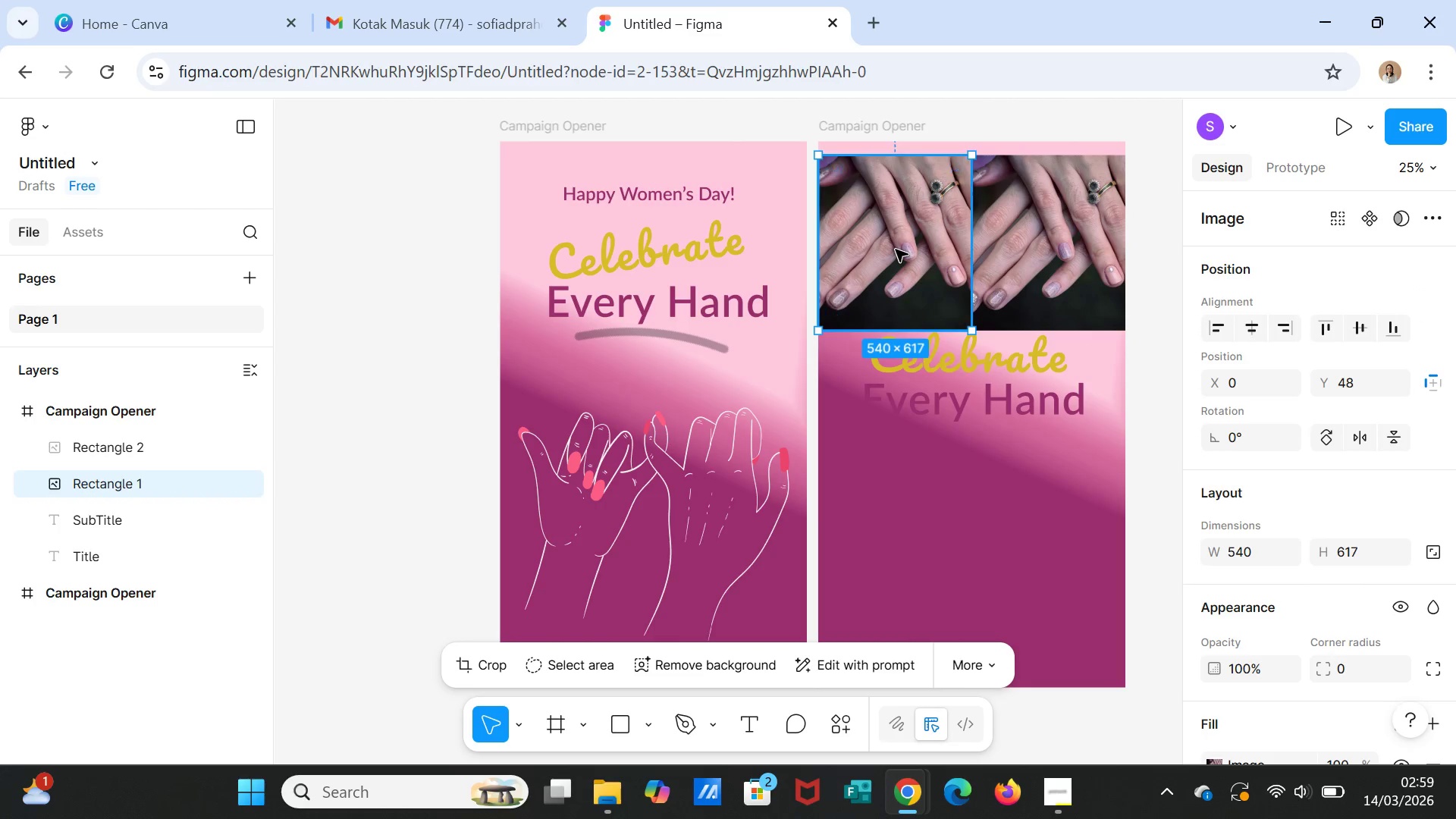 
double_click([896, 249])
 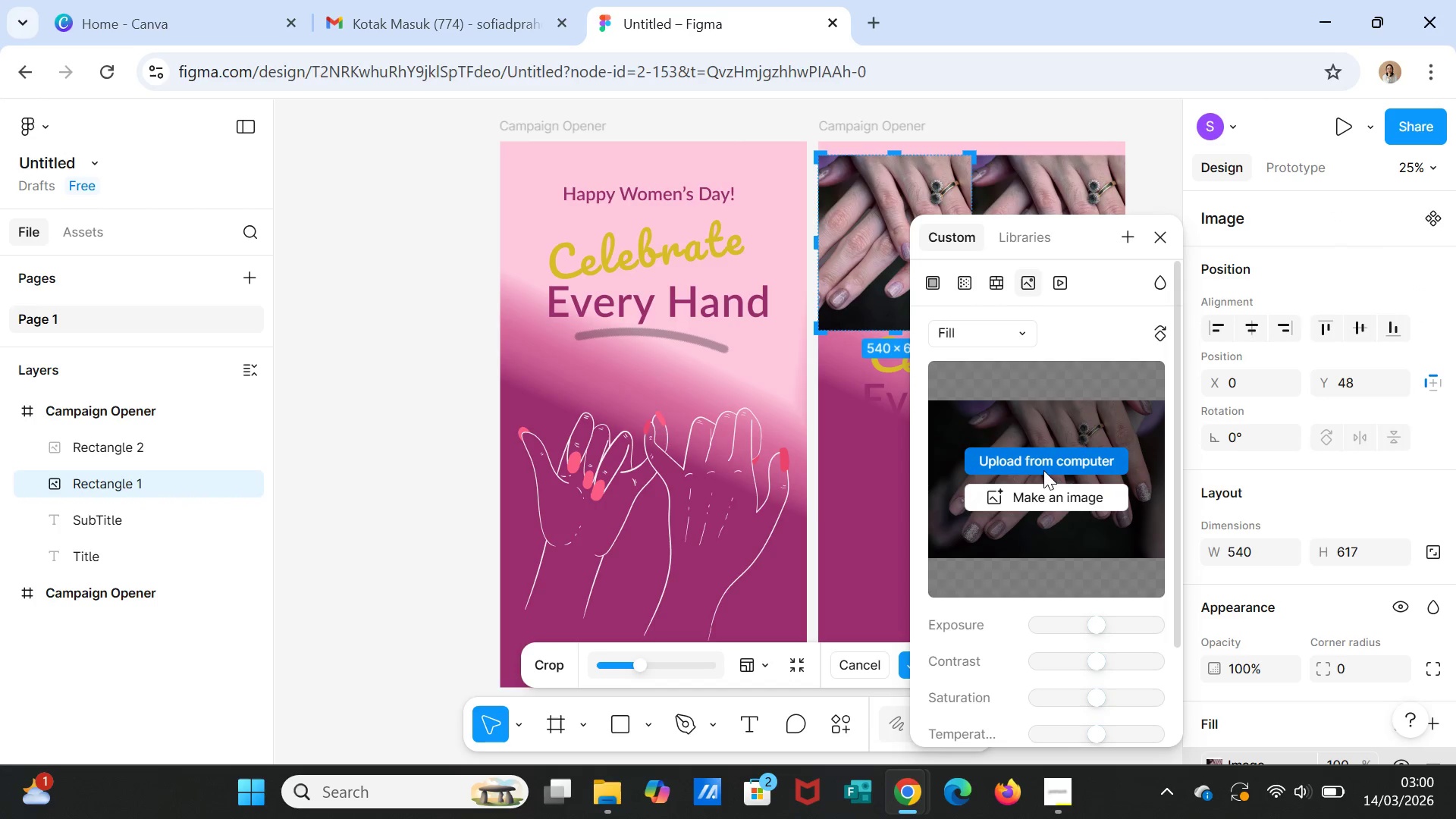 
left_click([1043, 471])
 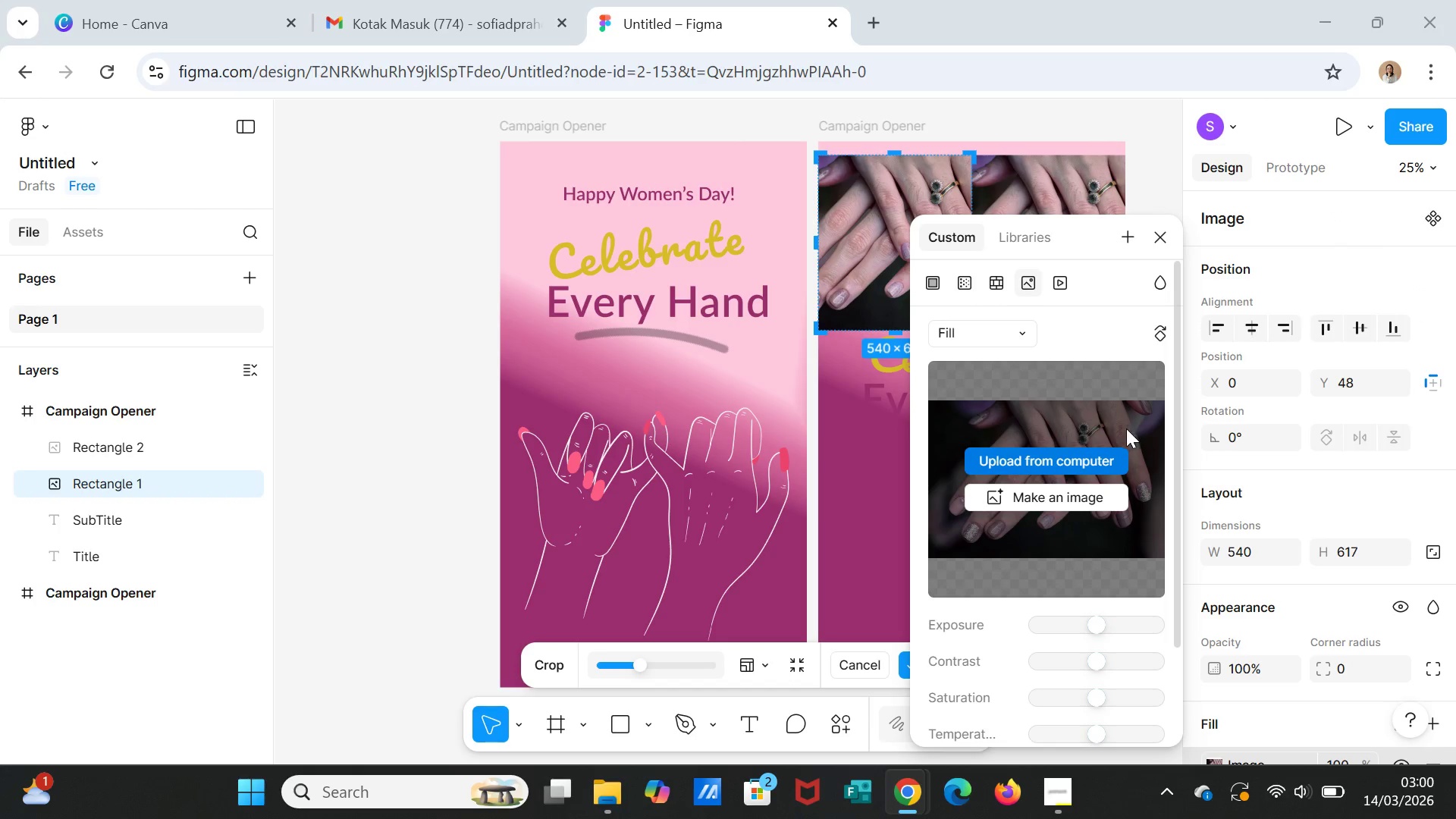 
left_click([1125, 425])
 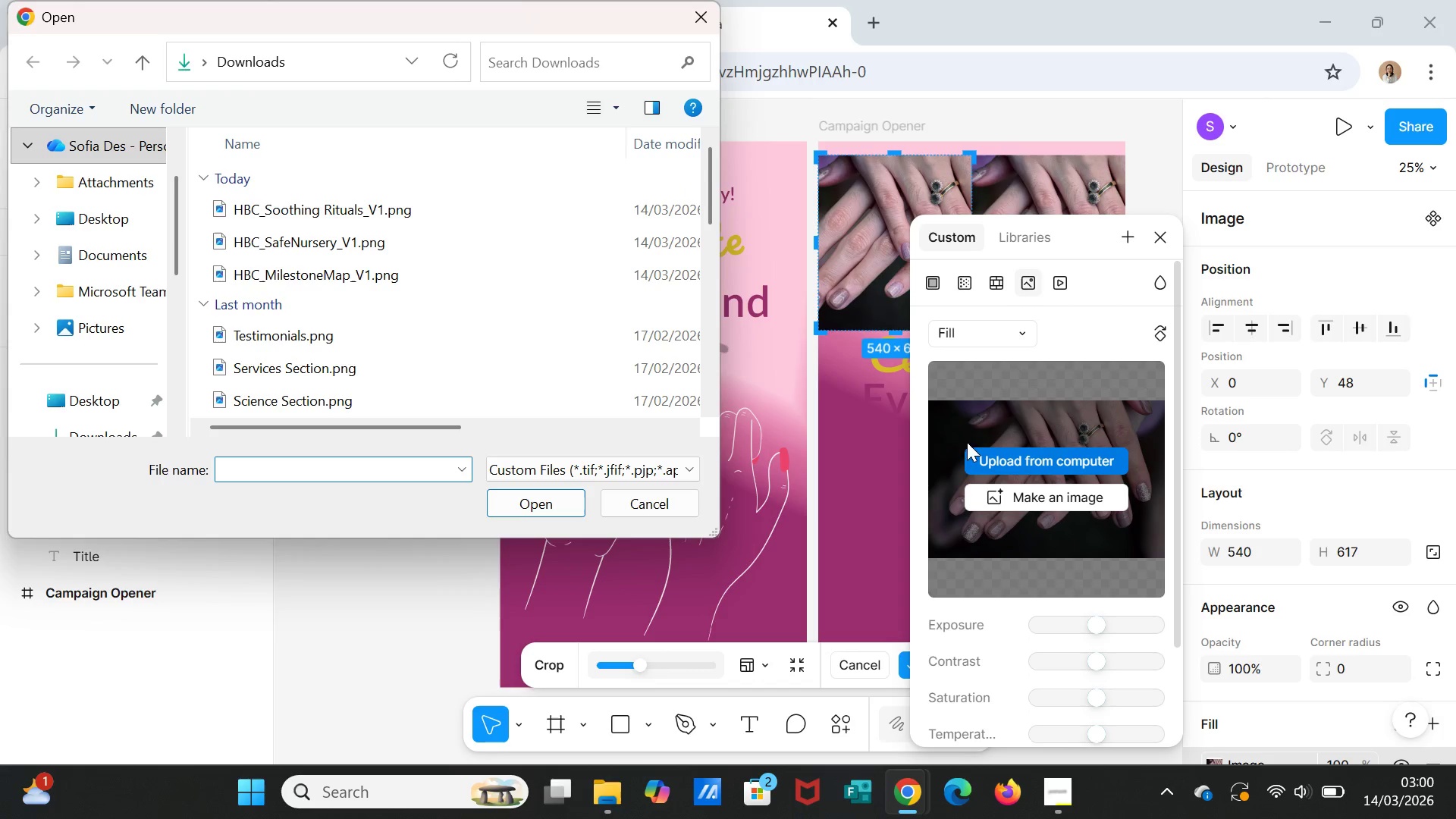 
left_click([701, 19])
 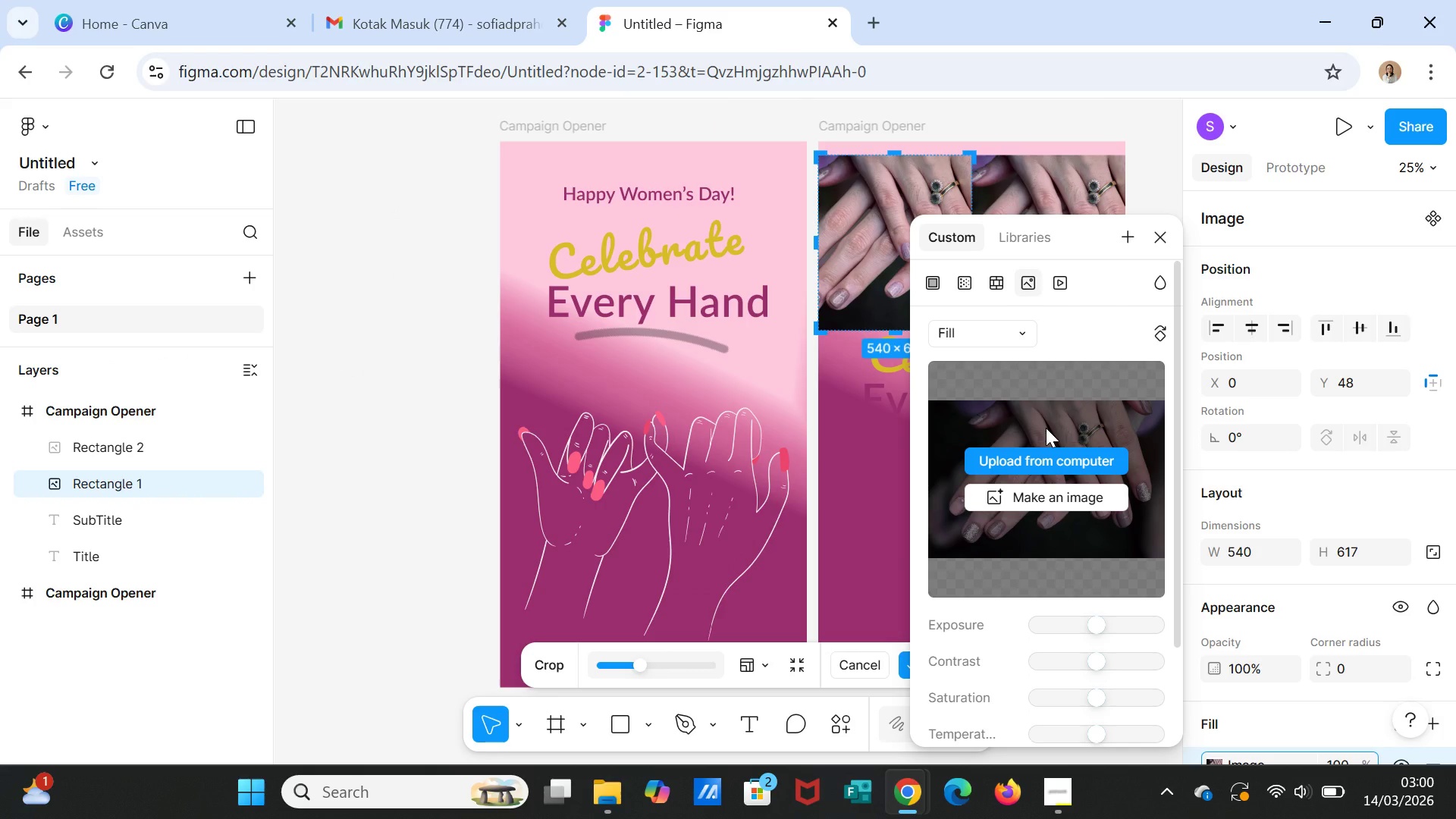 
left_click([1046, 428])
 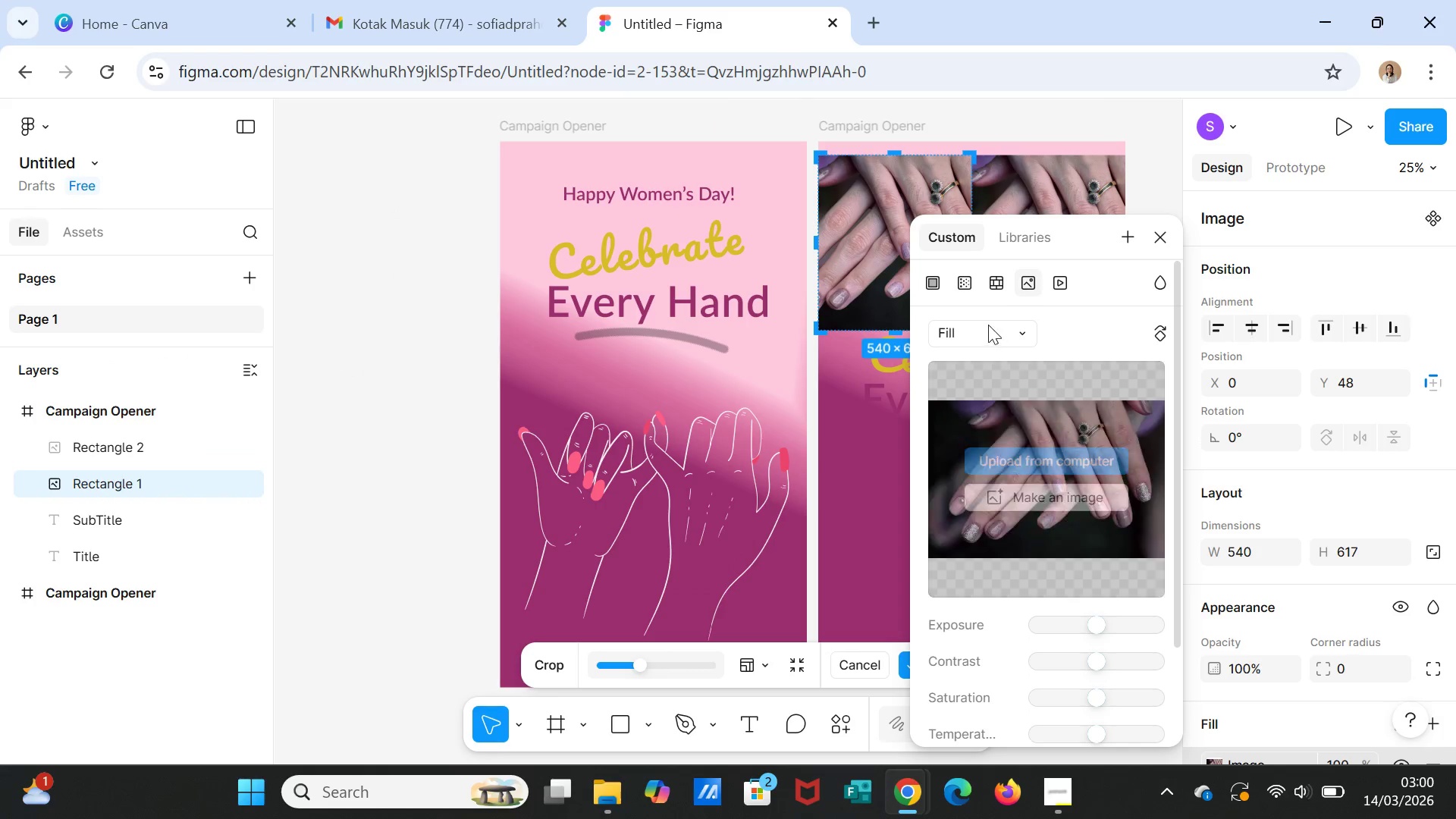 
left_click([983, 333])
 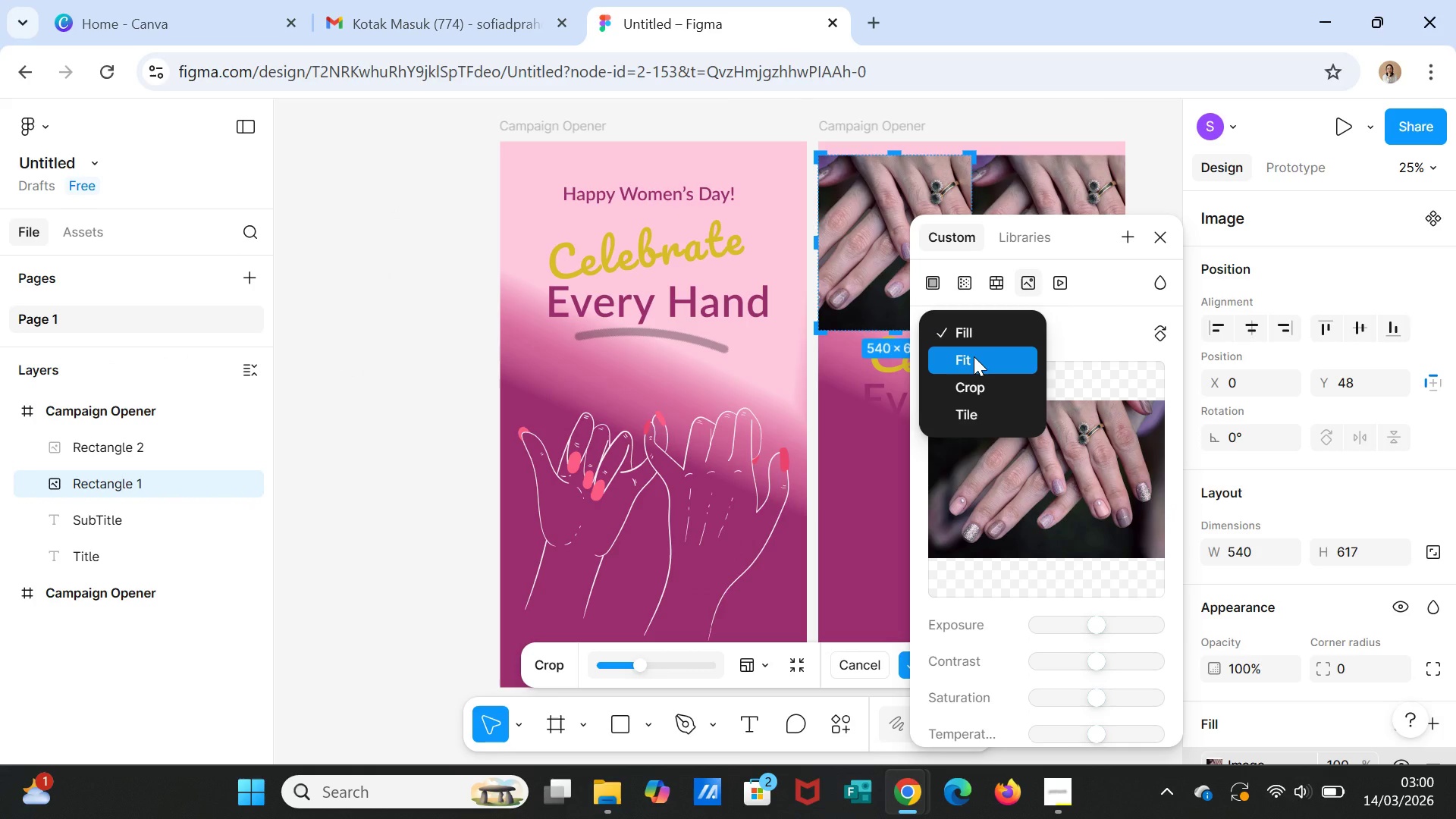 
left_click([974, 356])
 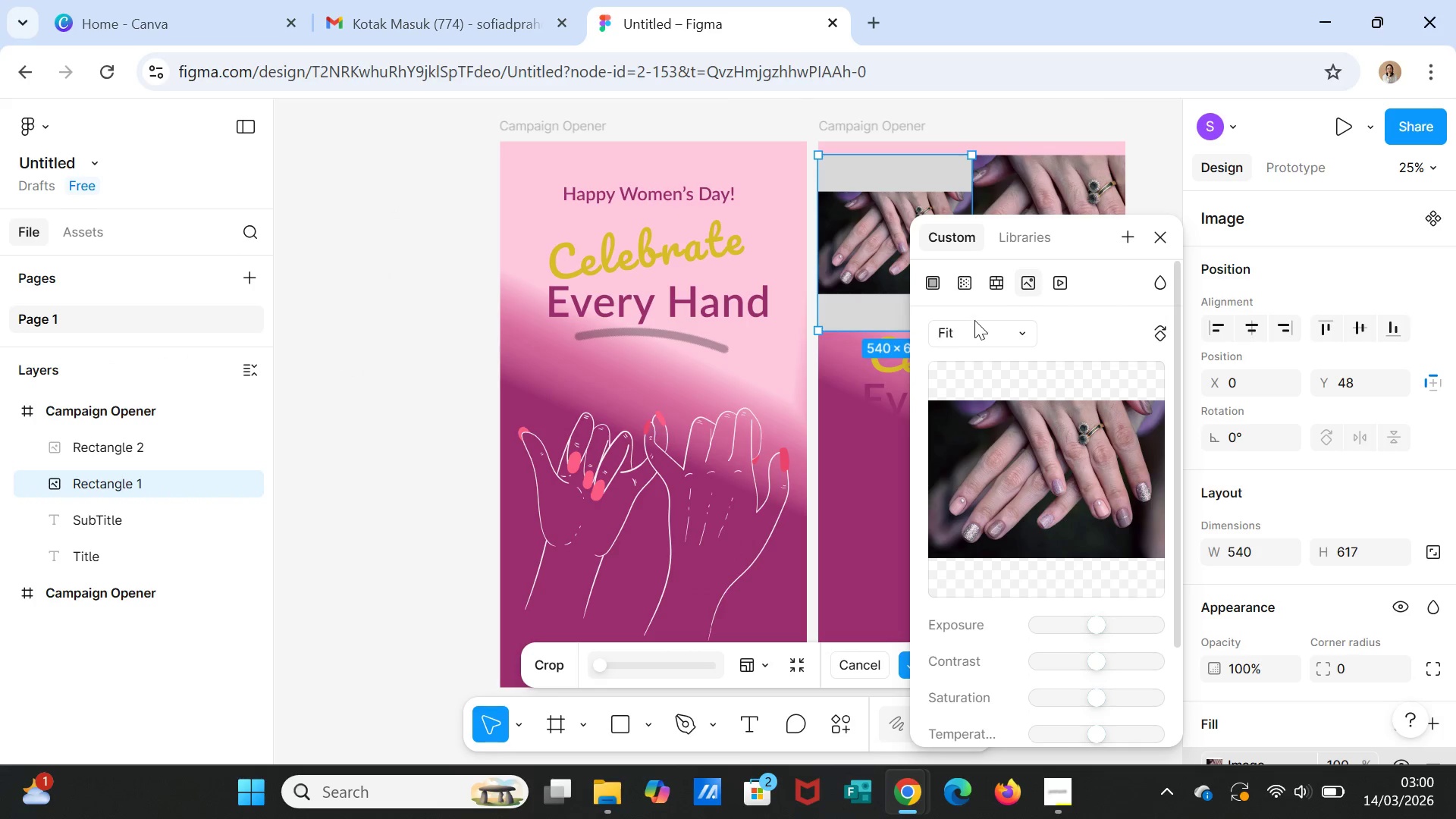 
left_click([975, 334])
 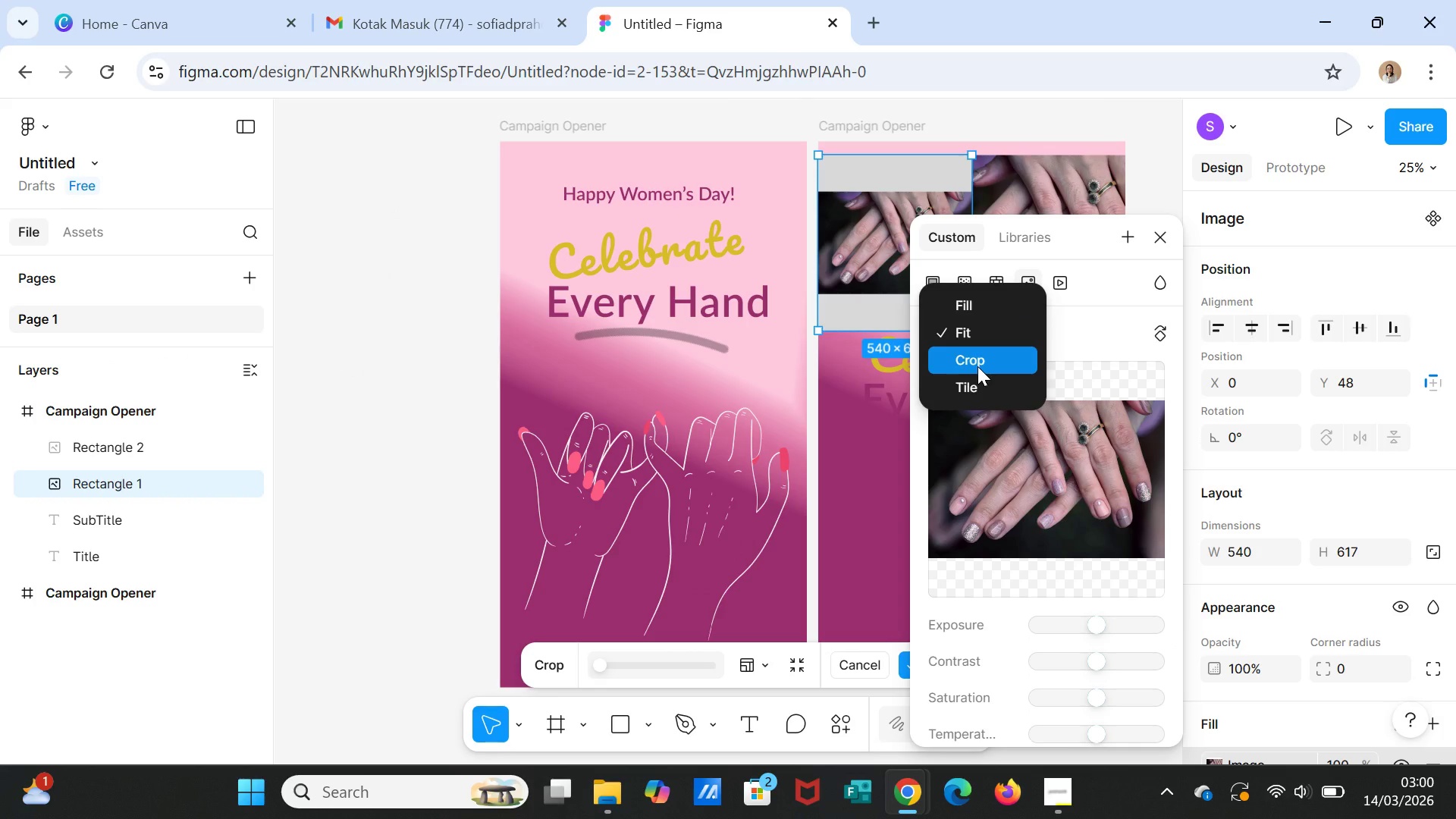 
left_click([977, 366])
 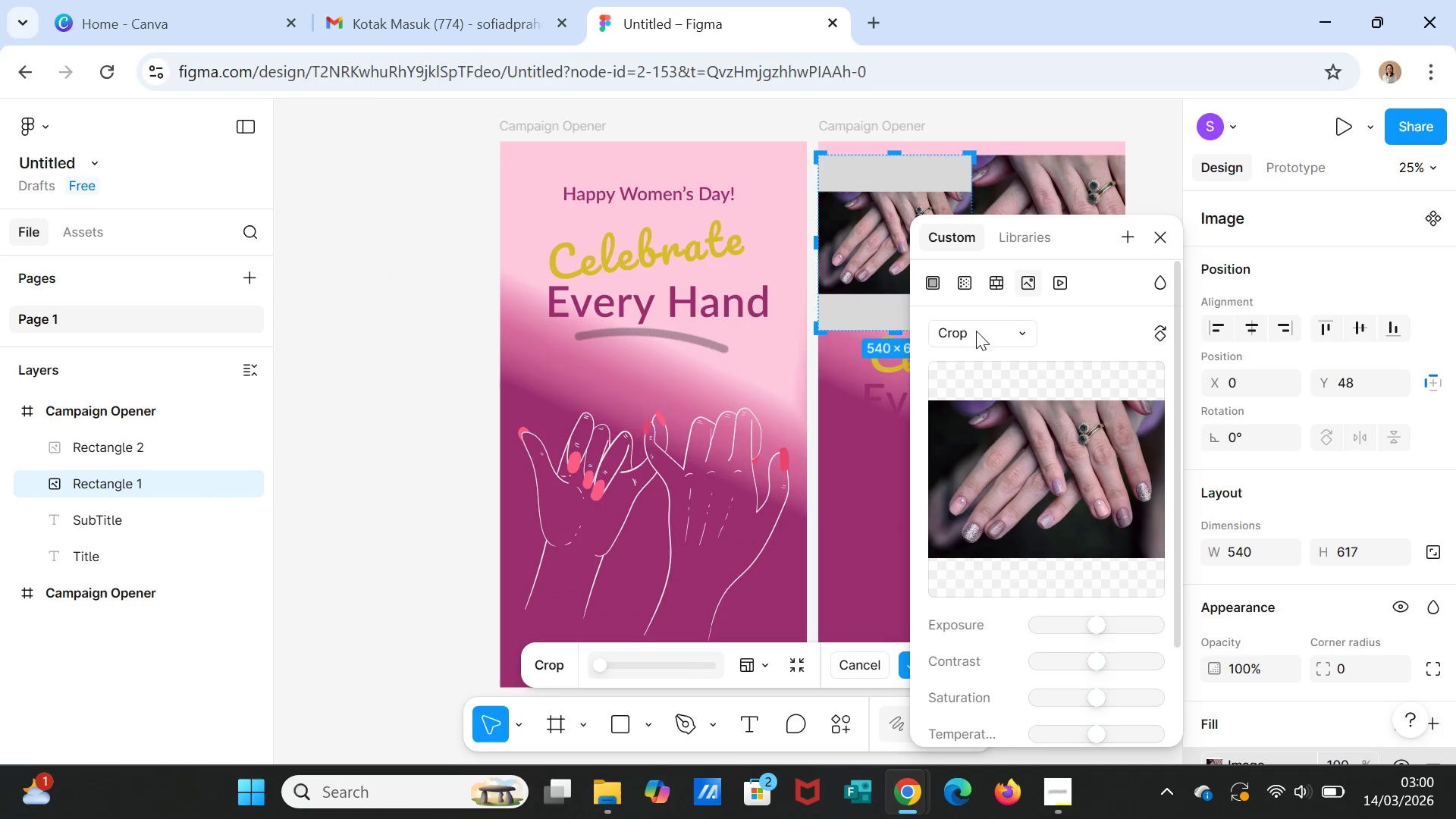 
left_click([976, 328])
 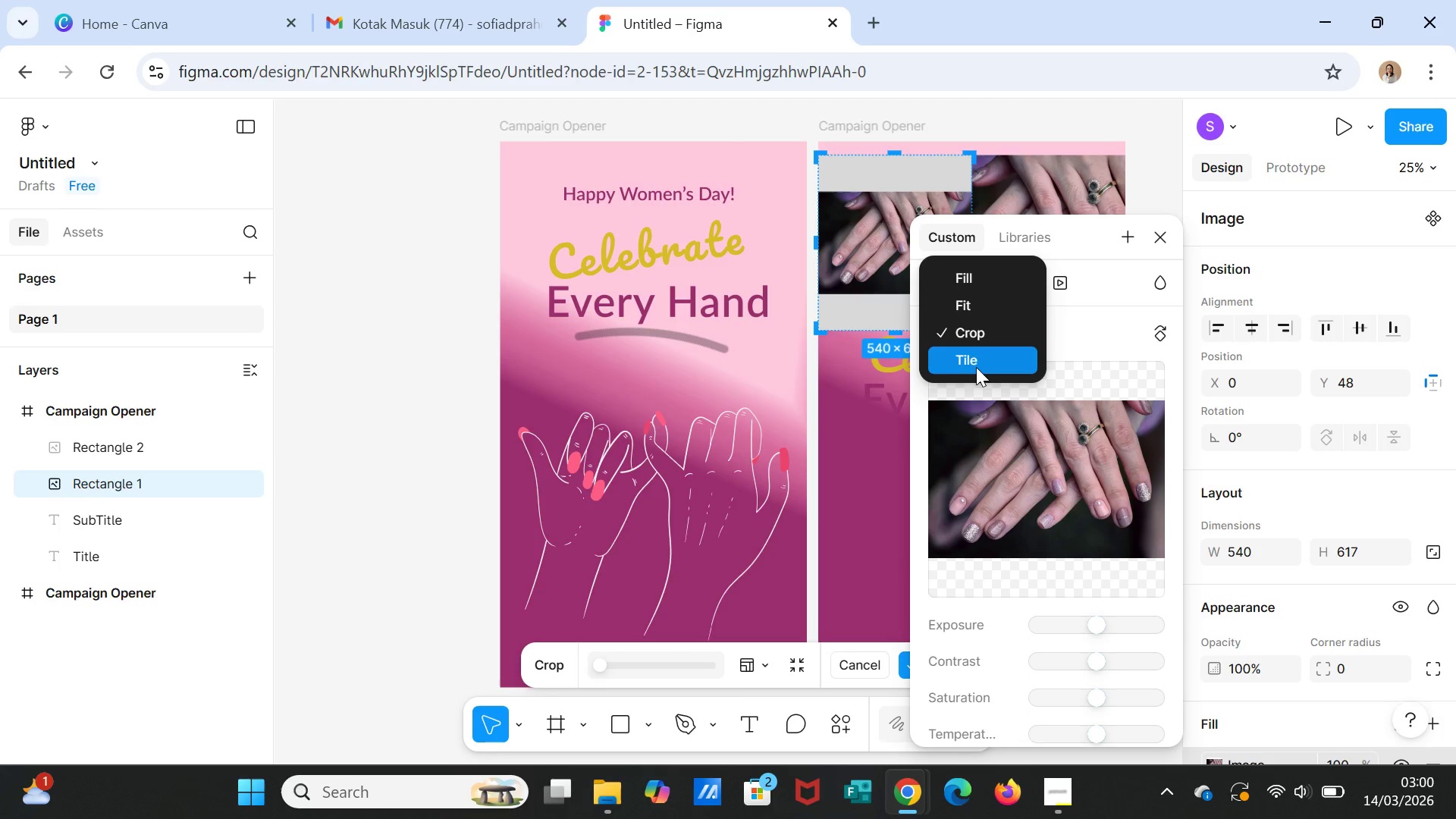 
left_click([976, 367])
 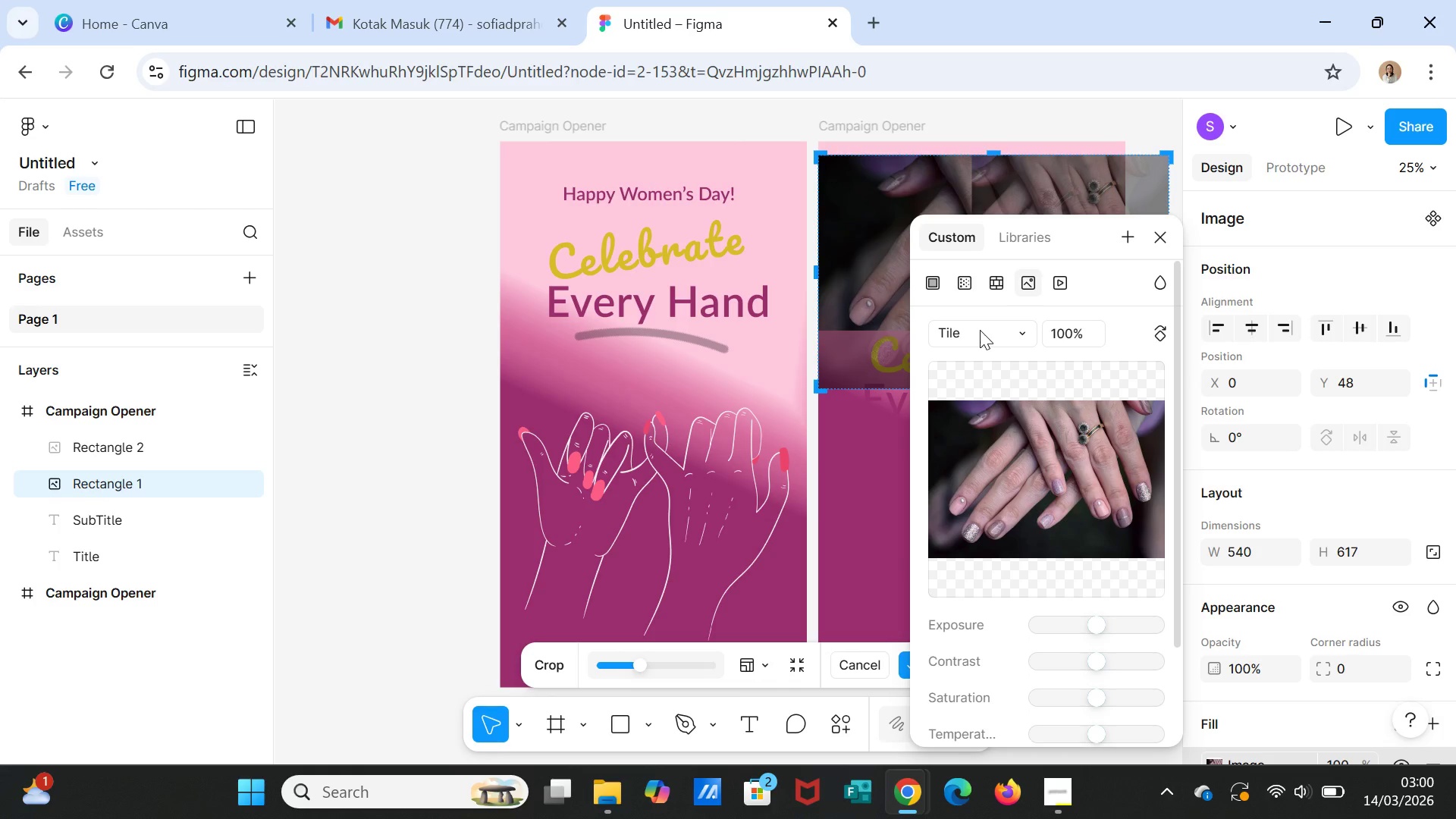 
left_click([980, 330])
 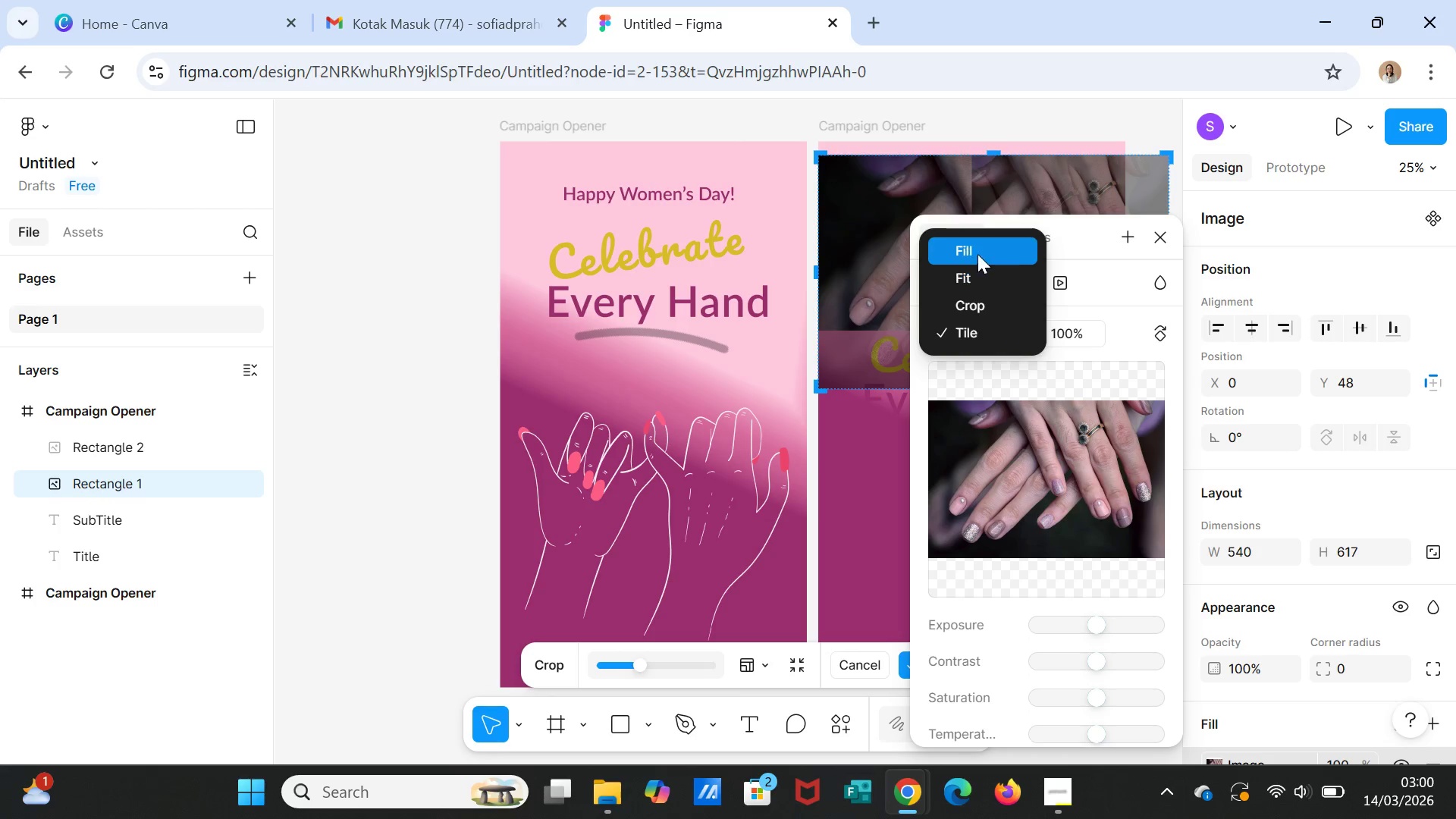 
left_click([977, 252])
 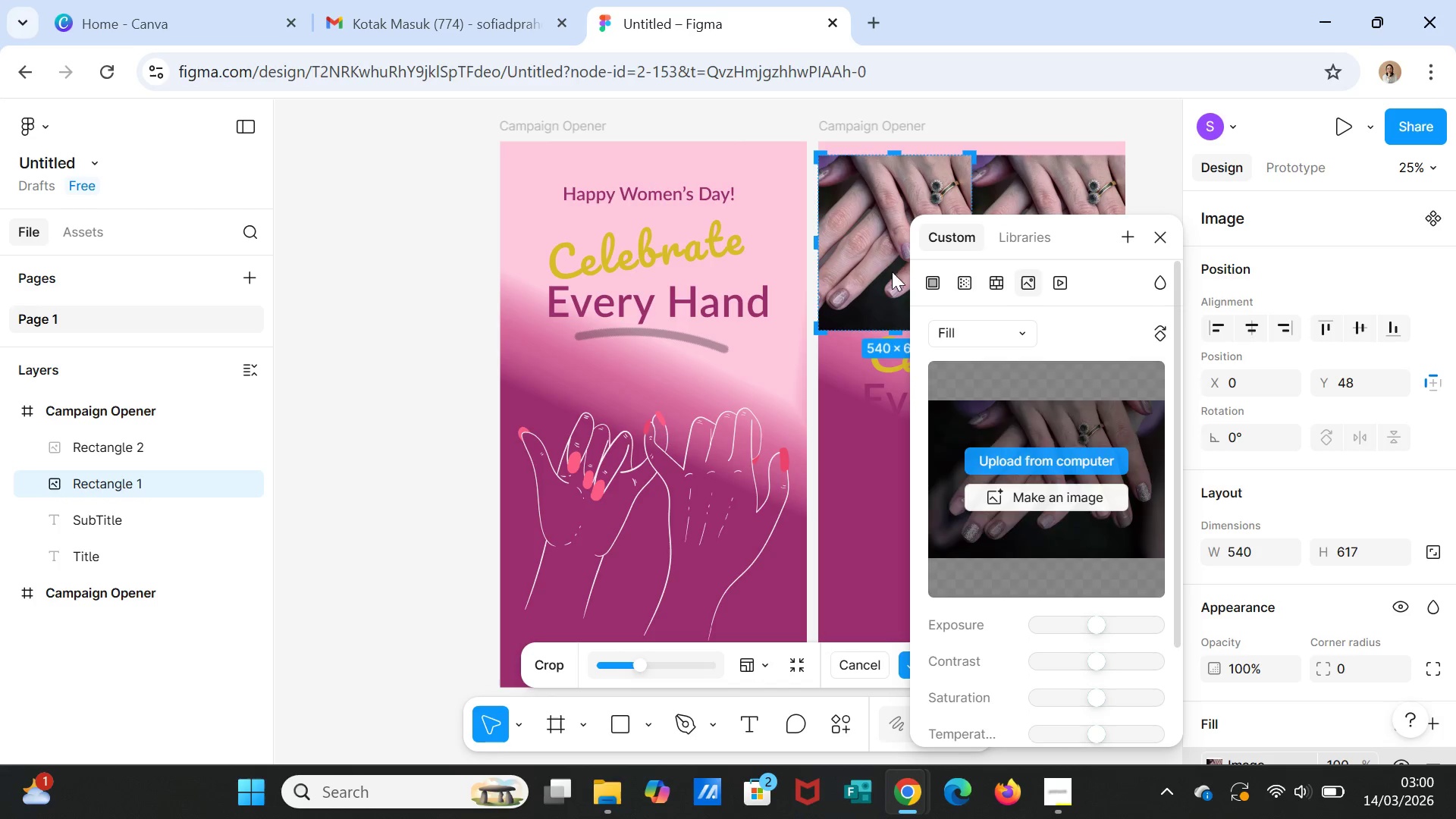 
left_click_drag(start_coordinate=[875, 210], to_coordinate=[873, 220])
 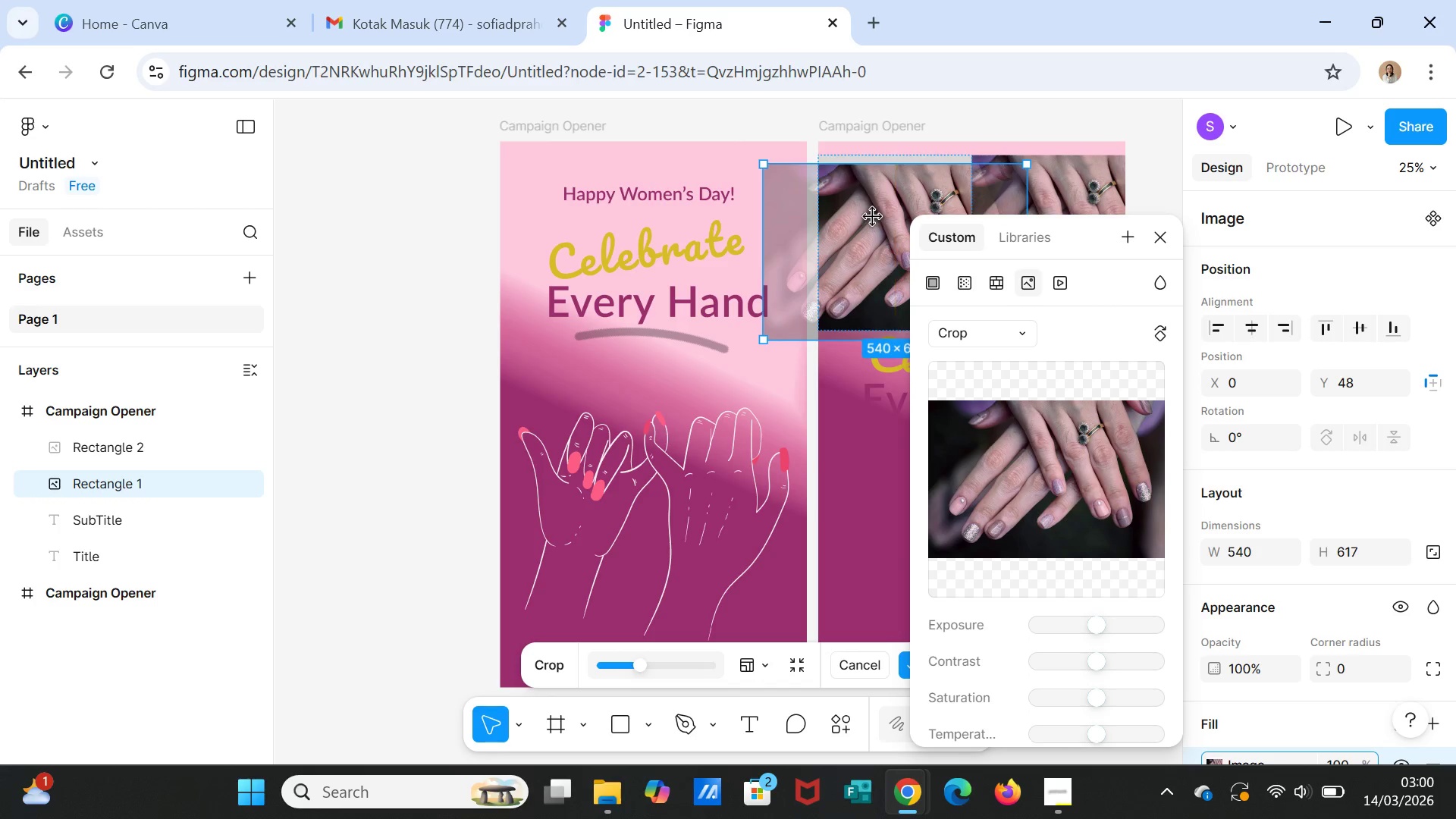 
left_click_drag(start_coordinate=[873, 220], to_coordinate=[873, 207])
 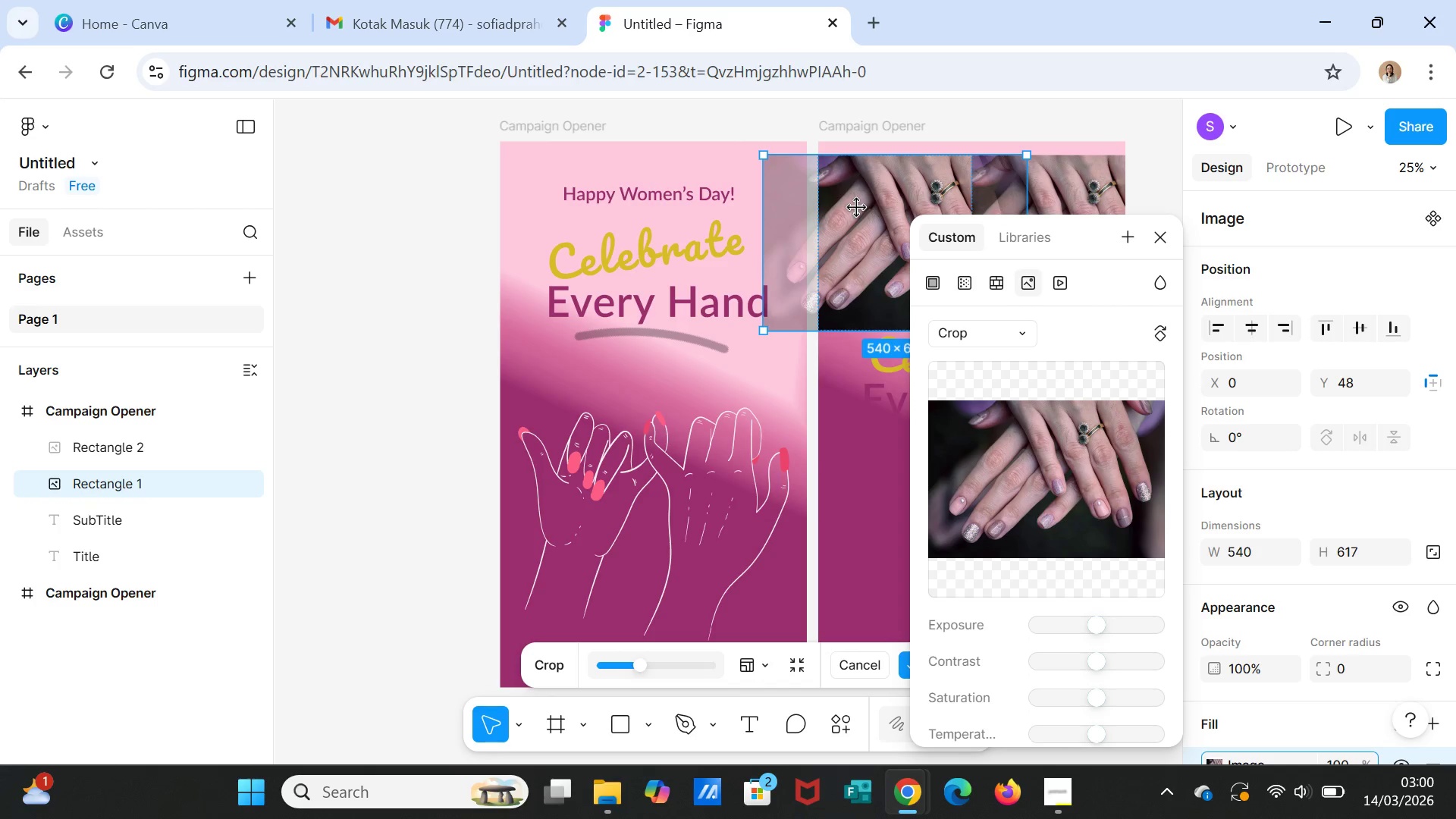 
left_click_drag(start_coordinate=[857, 208], to_coordinate=[890, 211])
 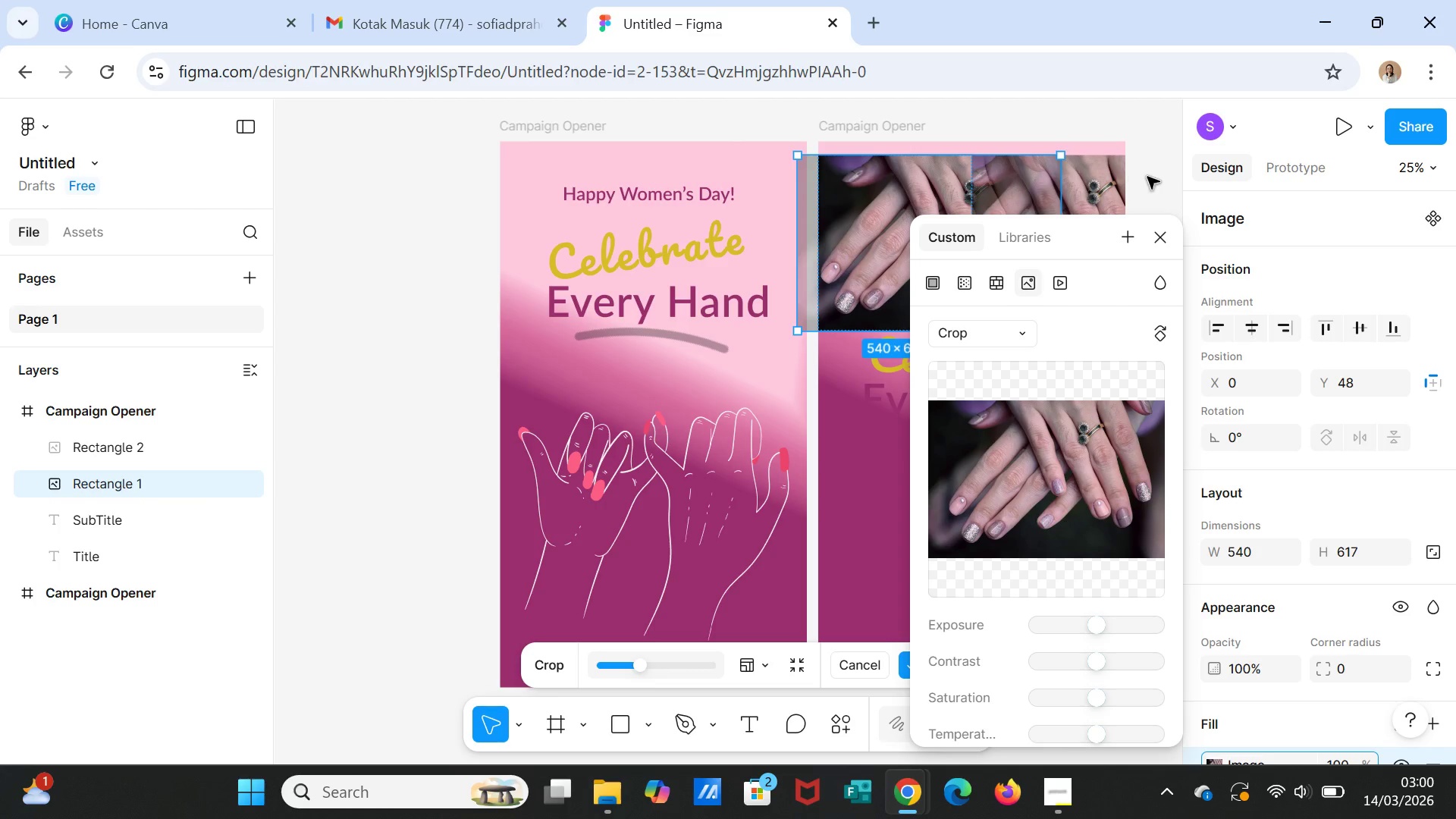 
left_click([1149, 178])
 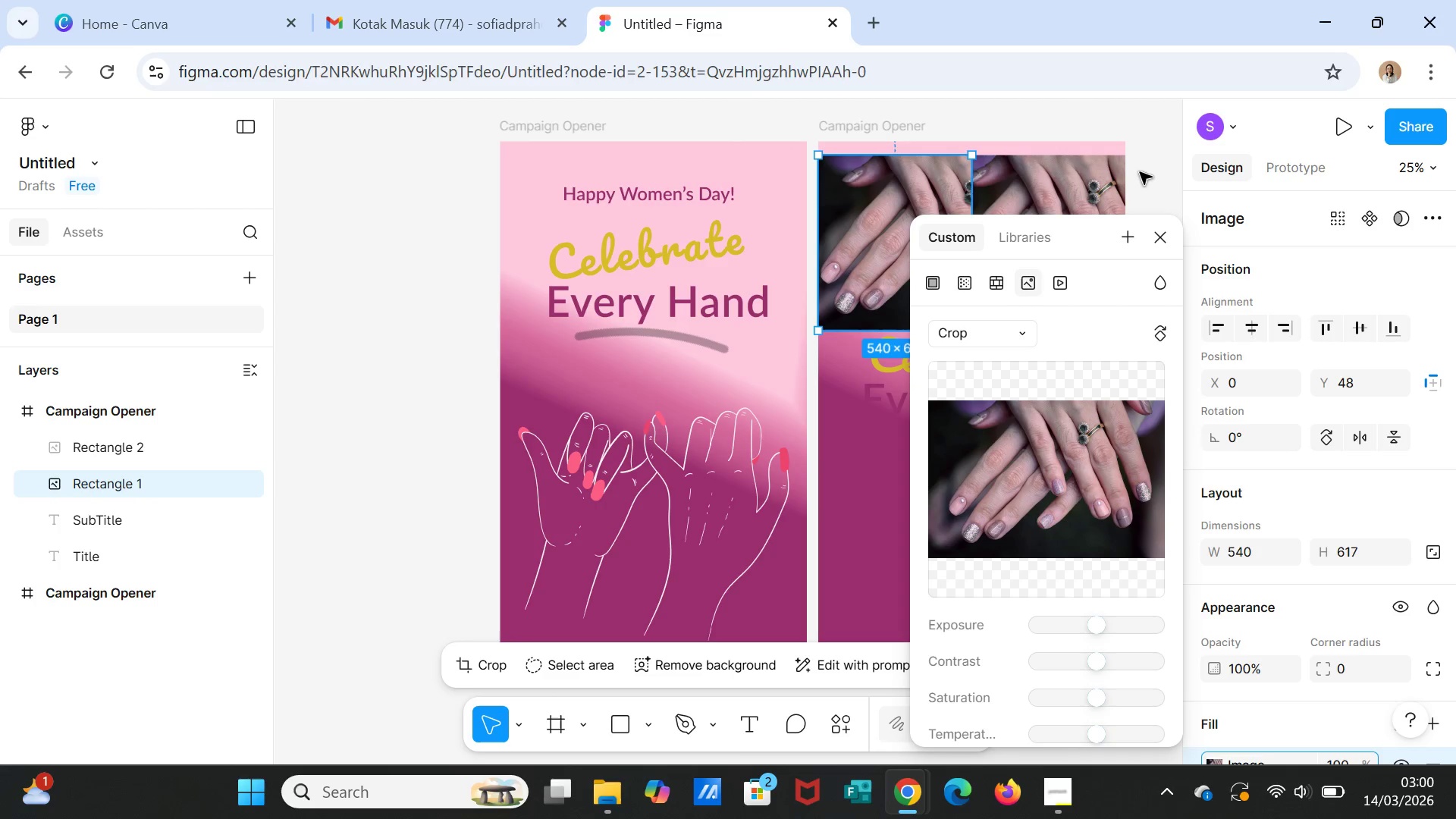 
left_click([1140, 171])
 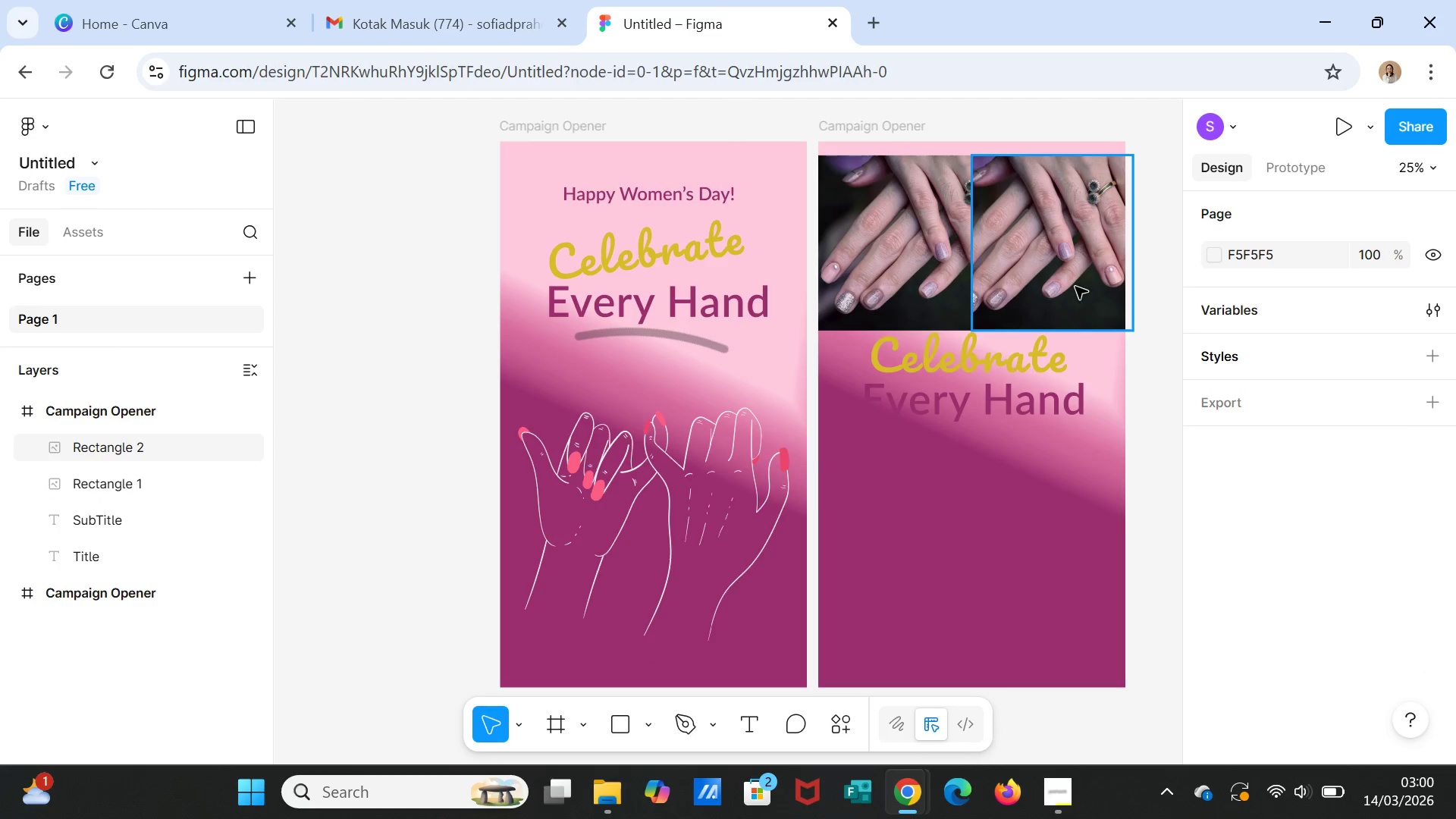 
left_click([1073, 282])
 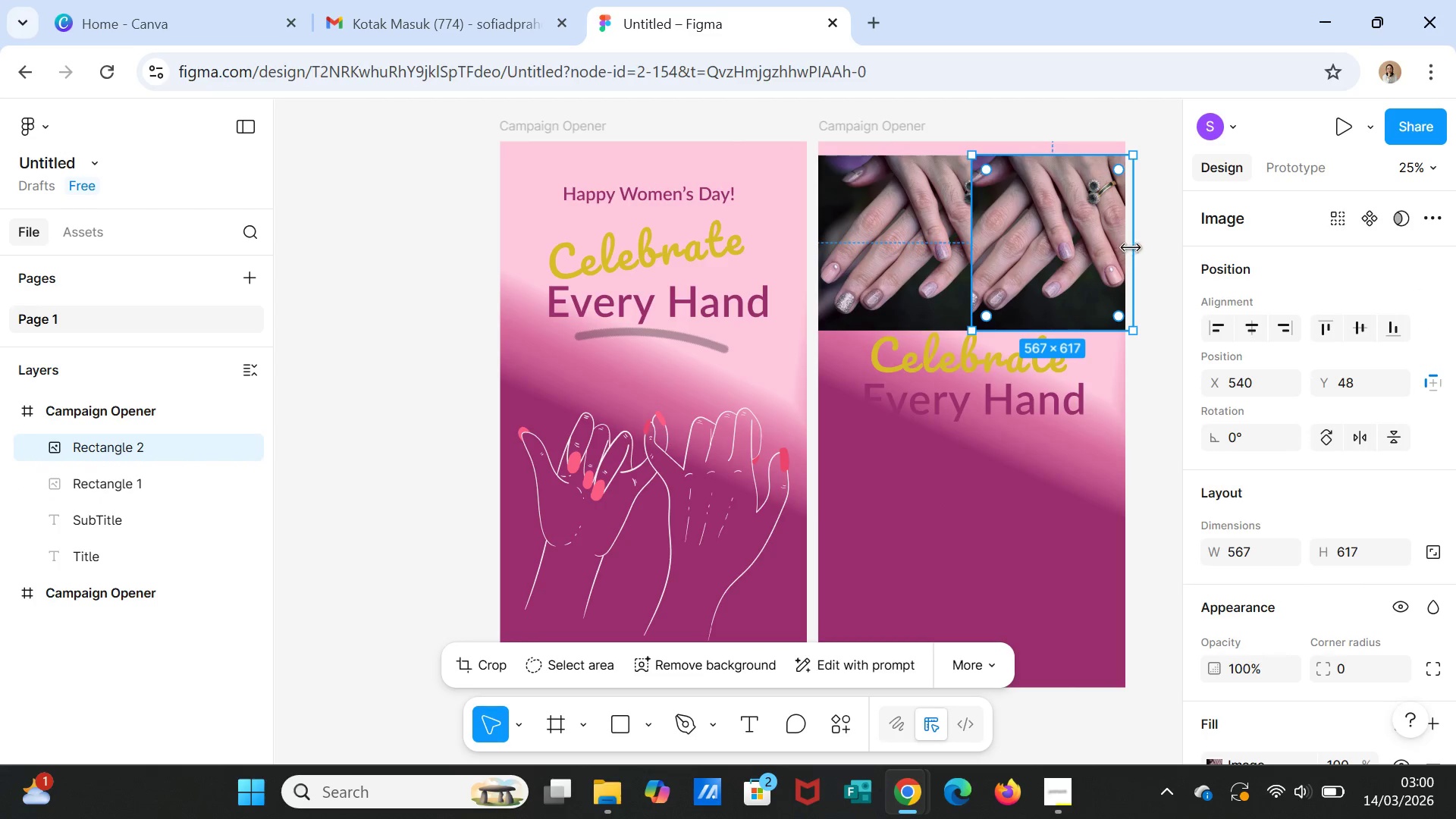 
left_click_drag(start_coordinate=[1132, 248], to_coordinate=[1123, 246])
 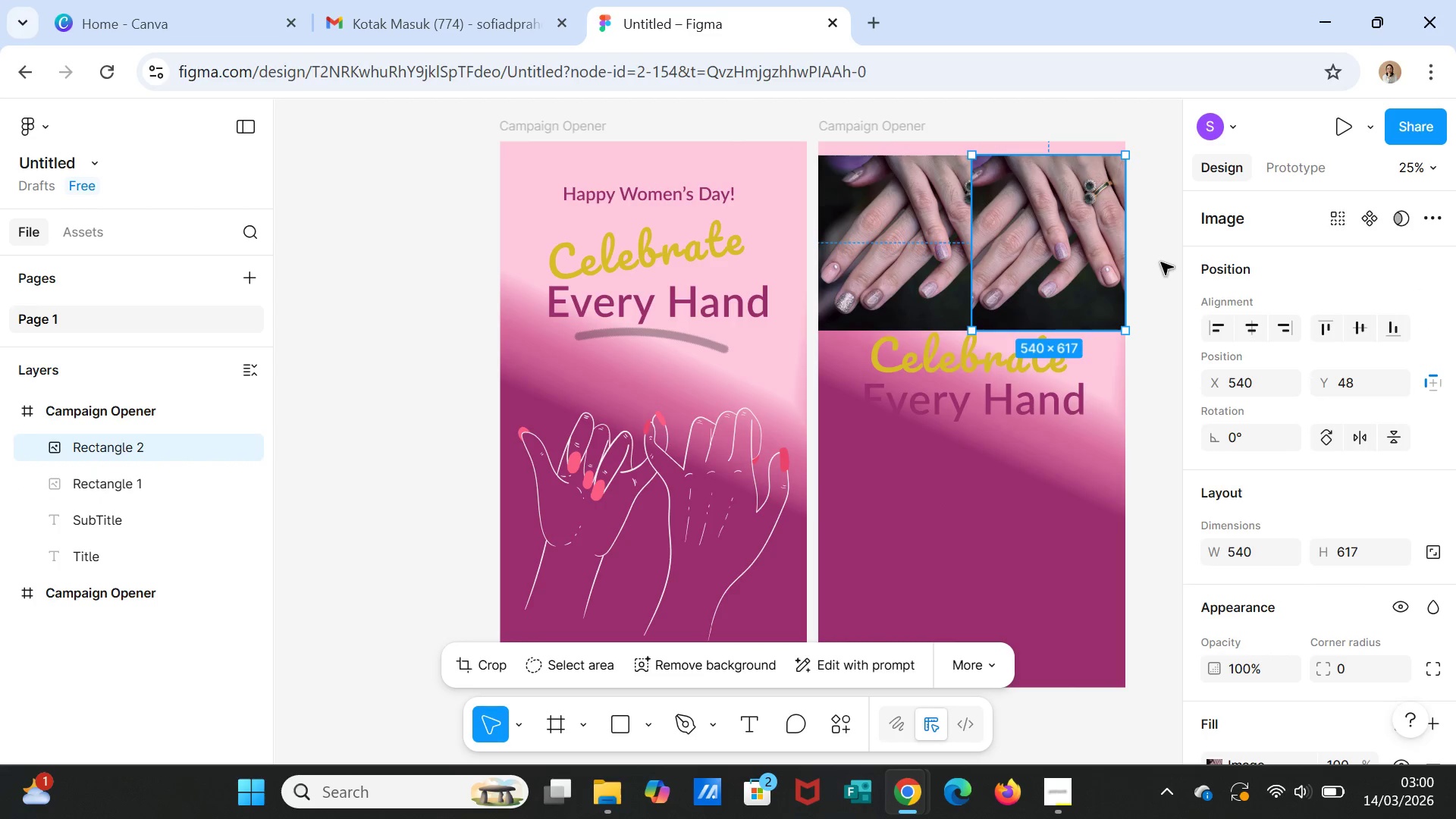 
left_click([1161, 262])
 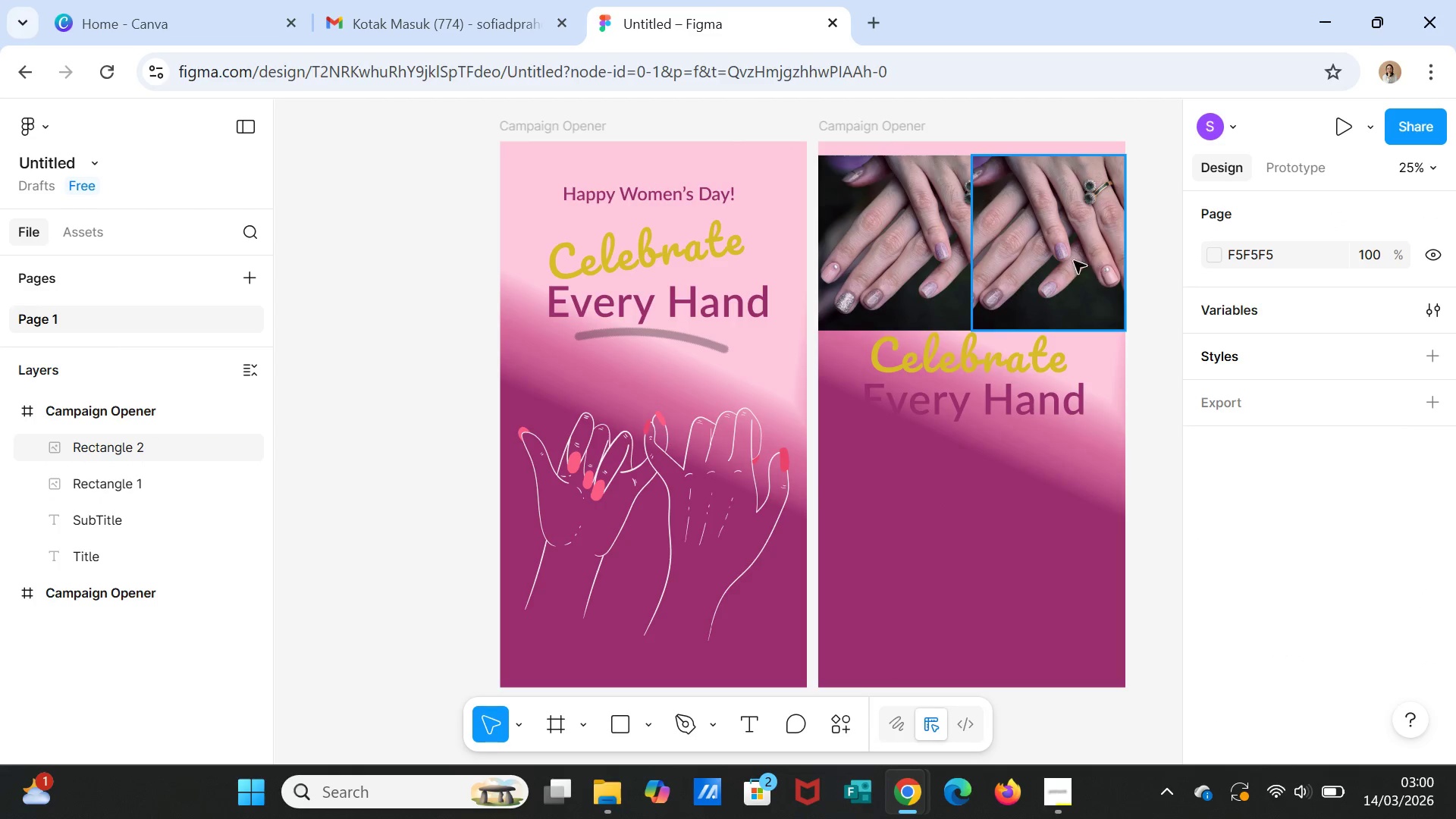 
left_click([1062, 259])
 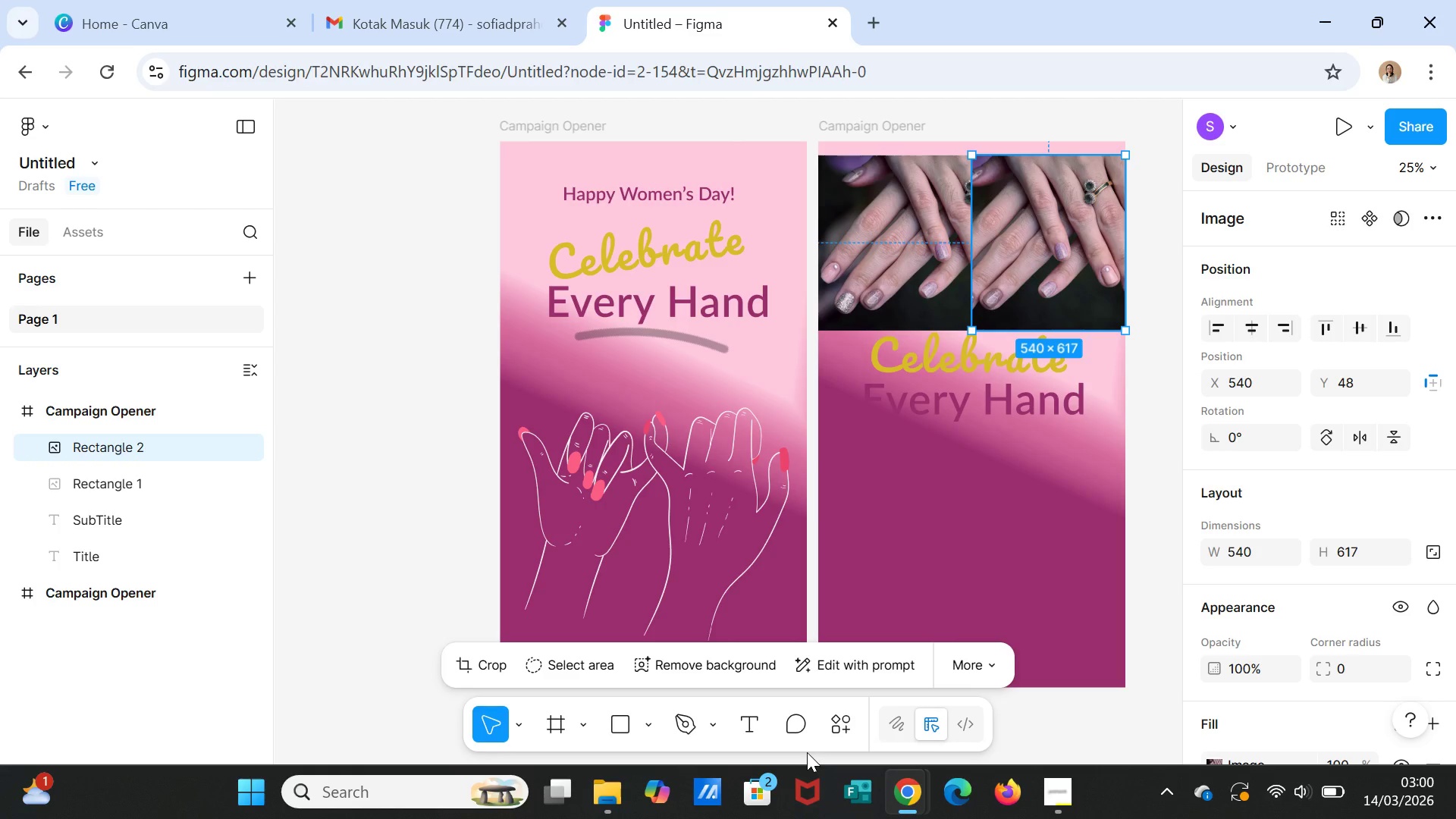 
wait(6.2)
 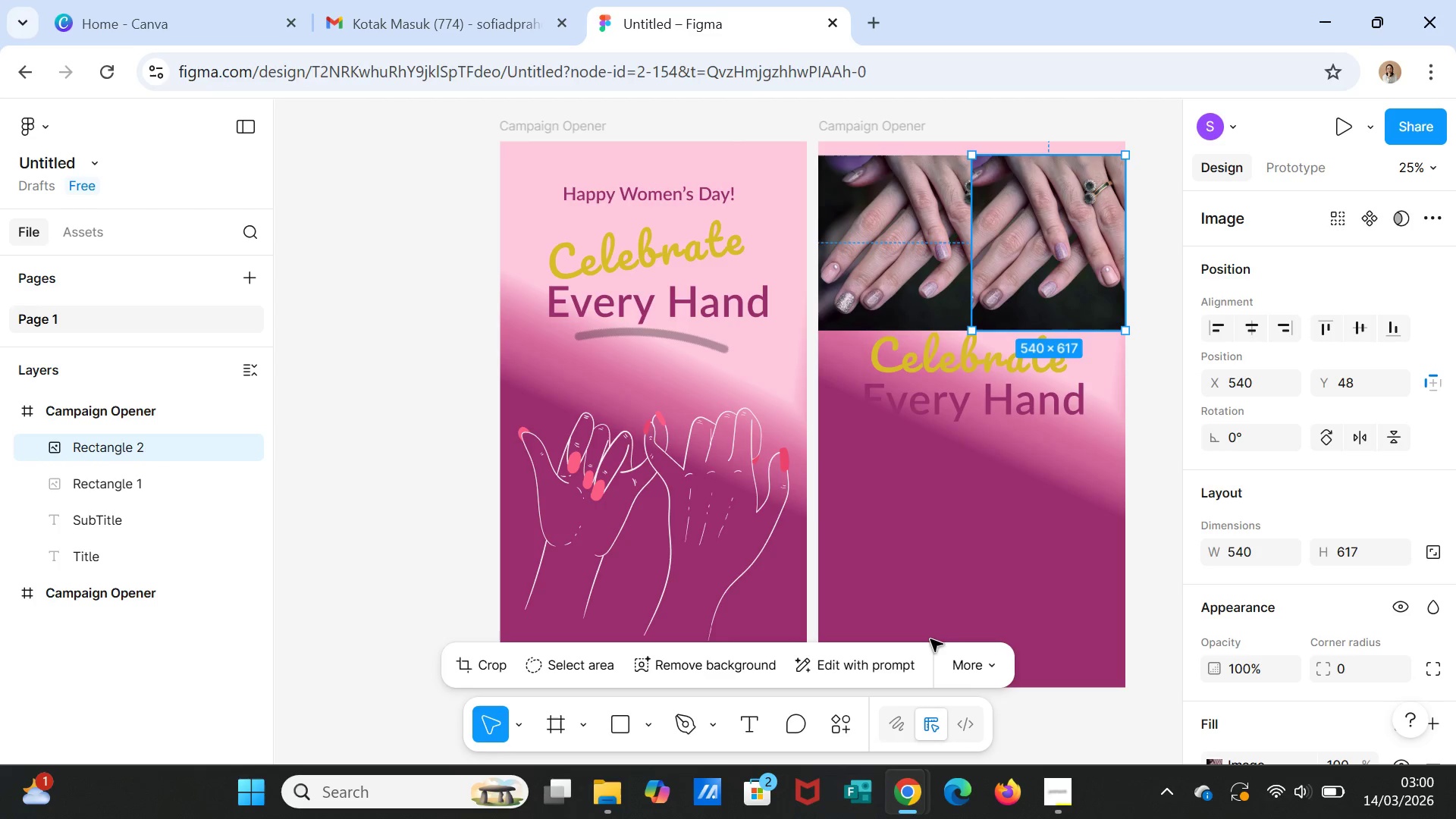 
left_click([839, 726])
 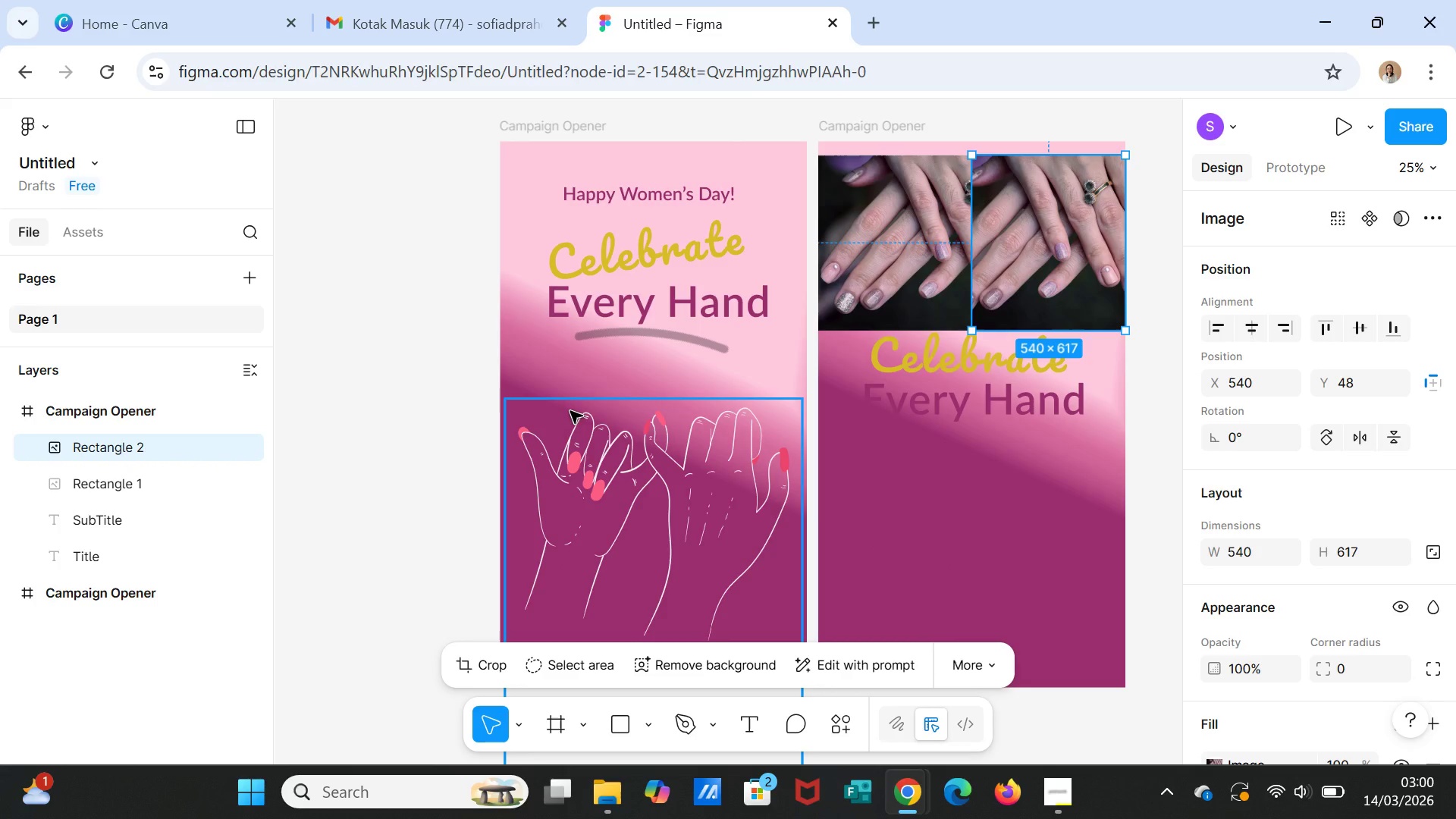 
wait(6.63)
 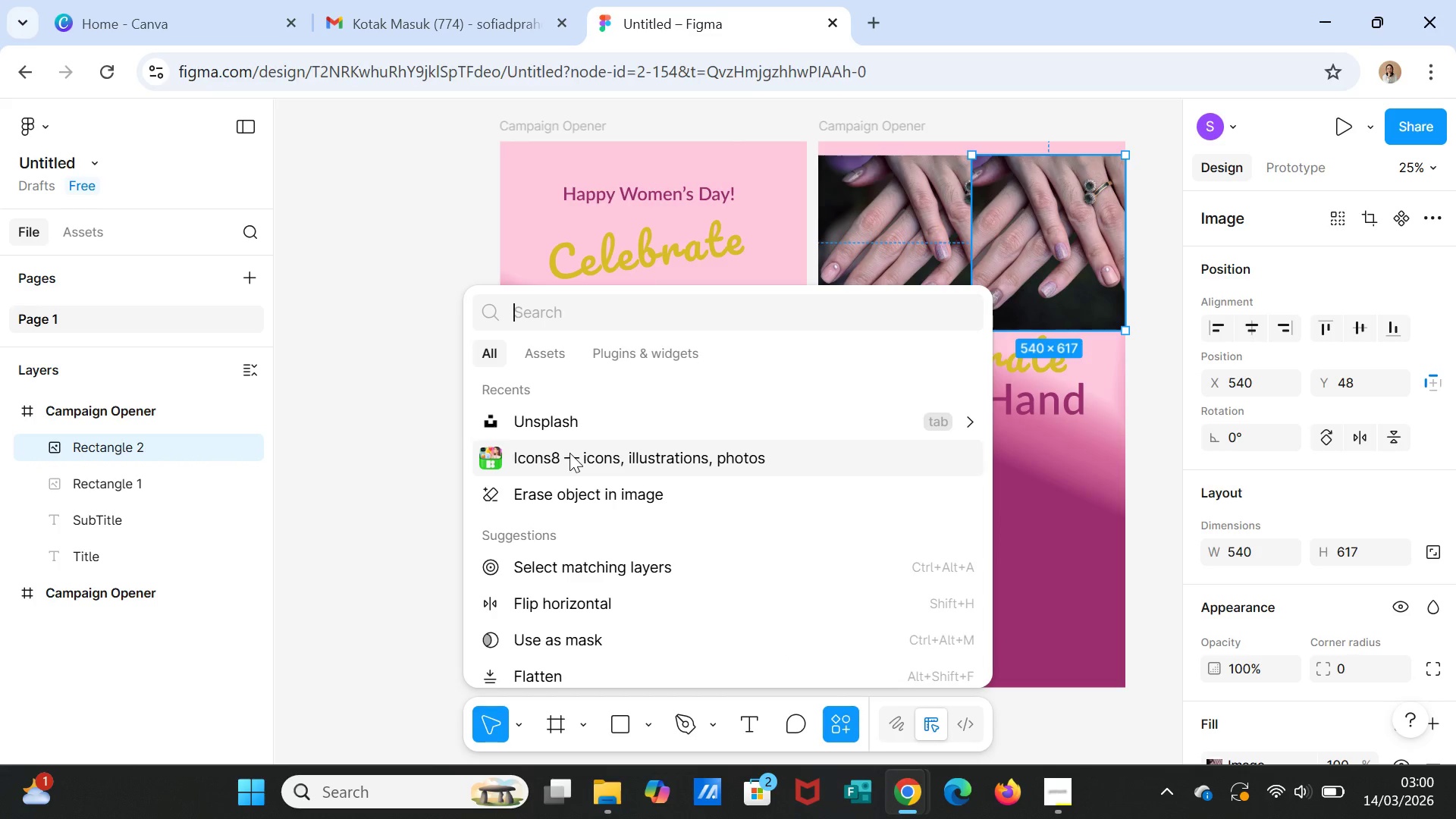 
mouse_move([600, 293])
 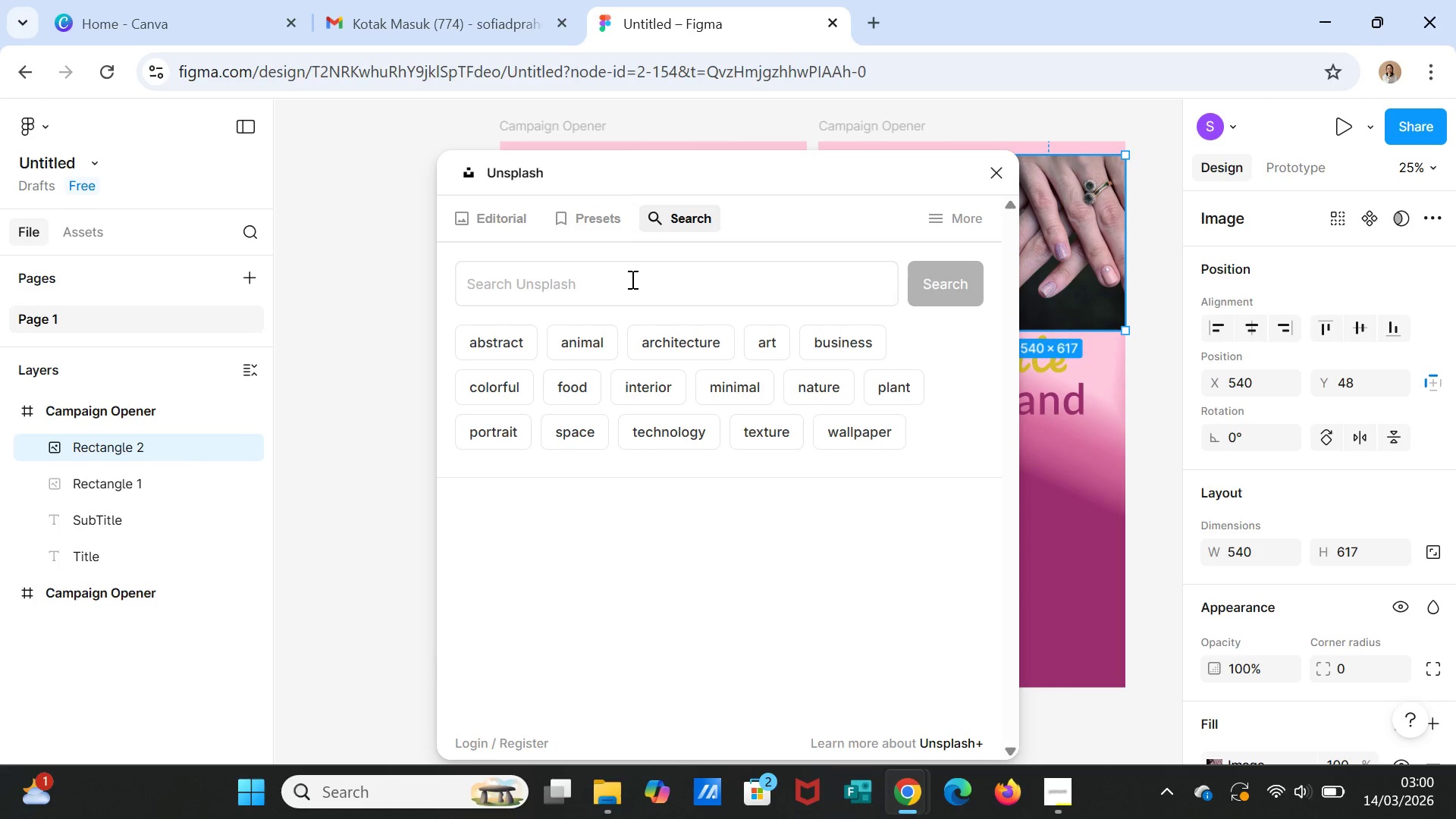 
left_click([631, 279])
 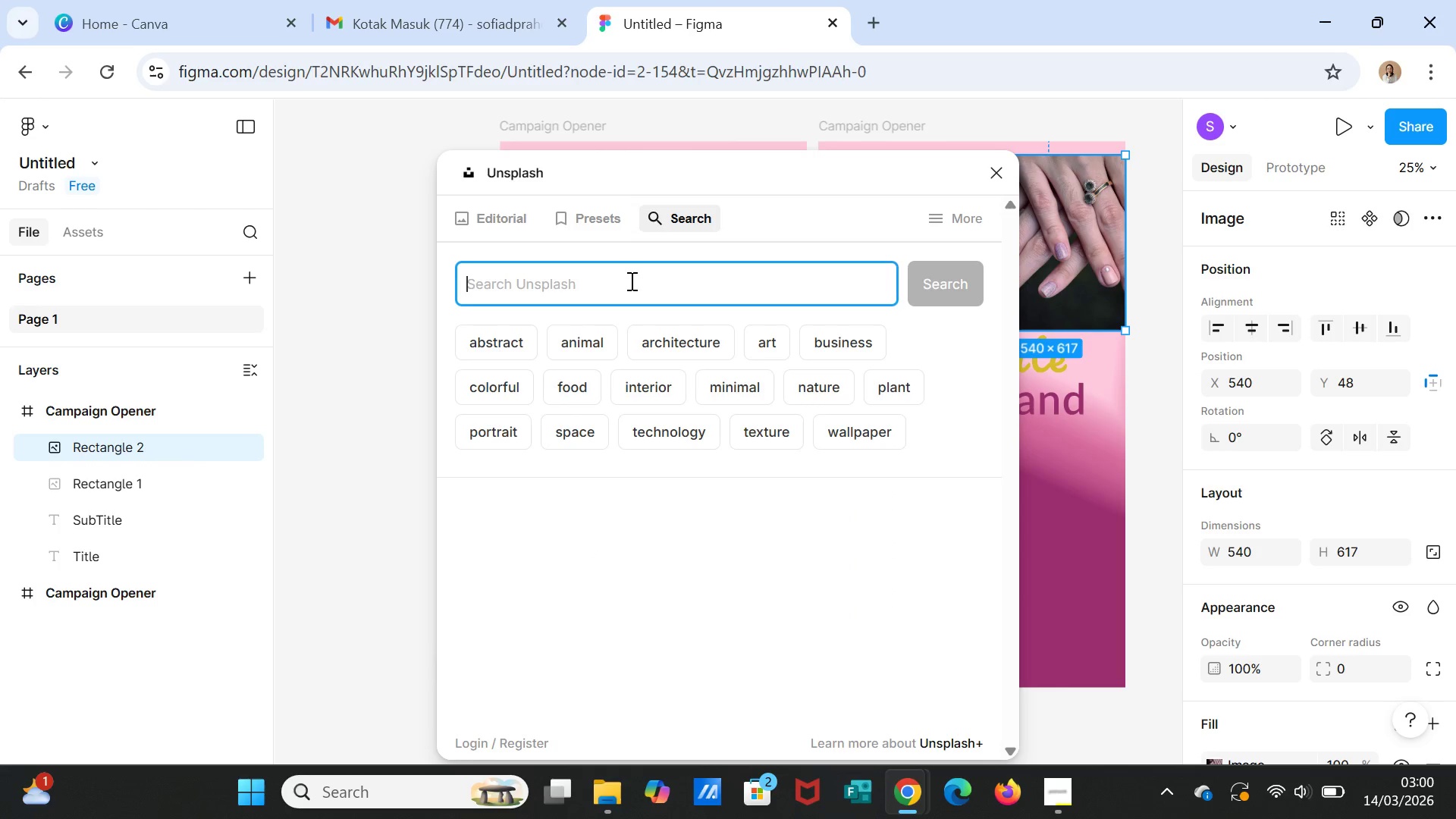 
type(women nails art)
 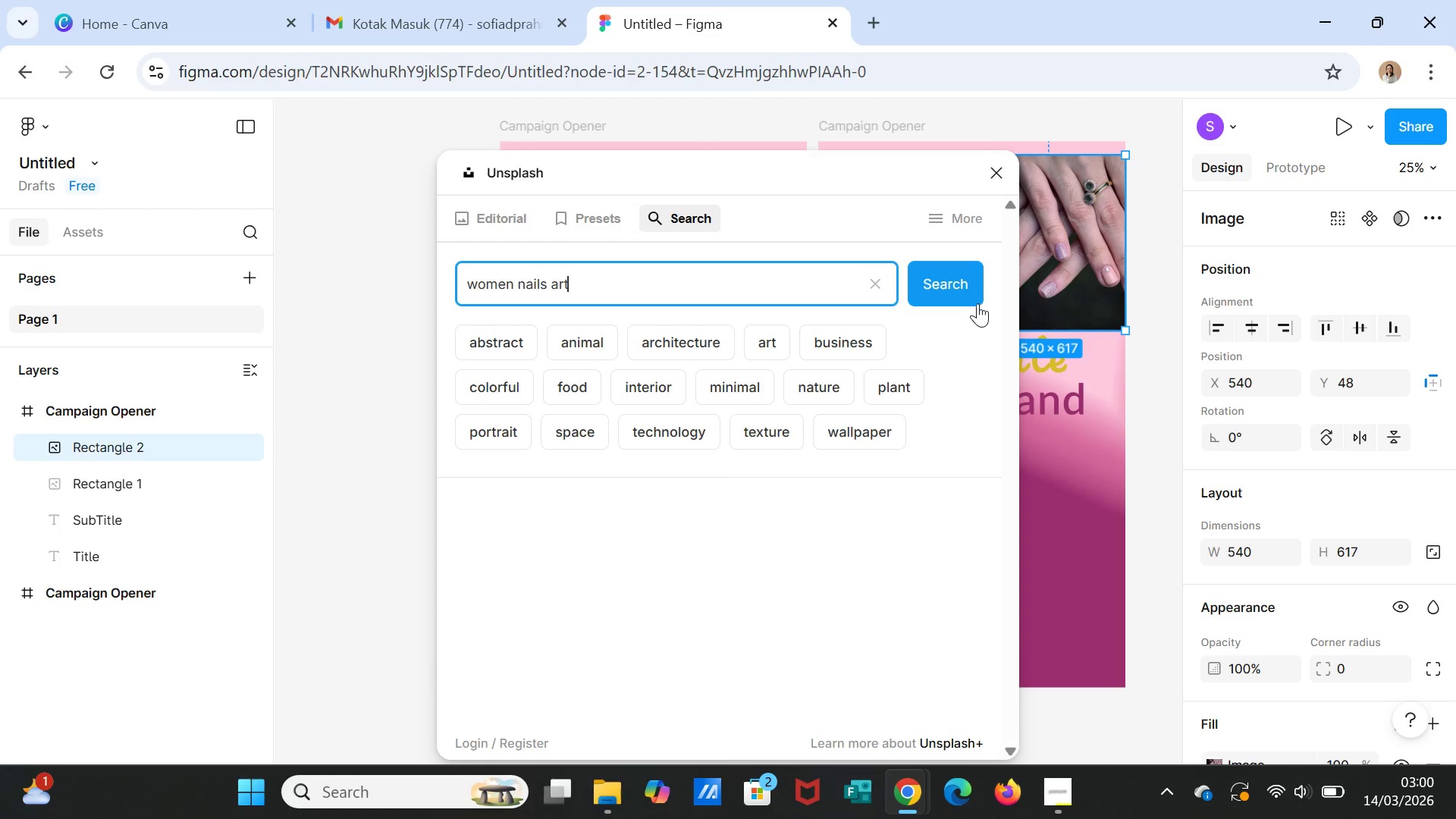 
left_click([968, 291])
 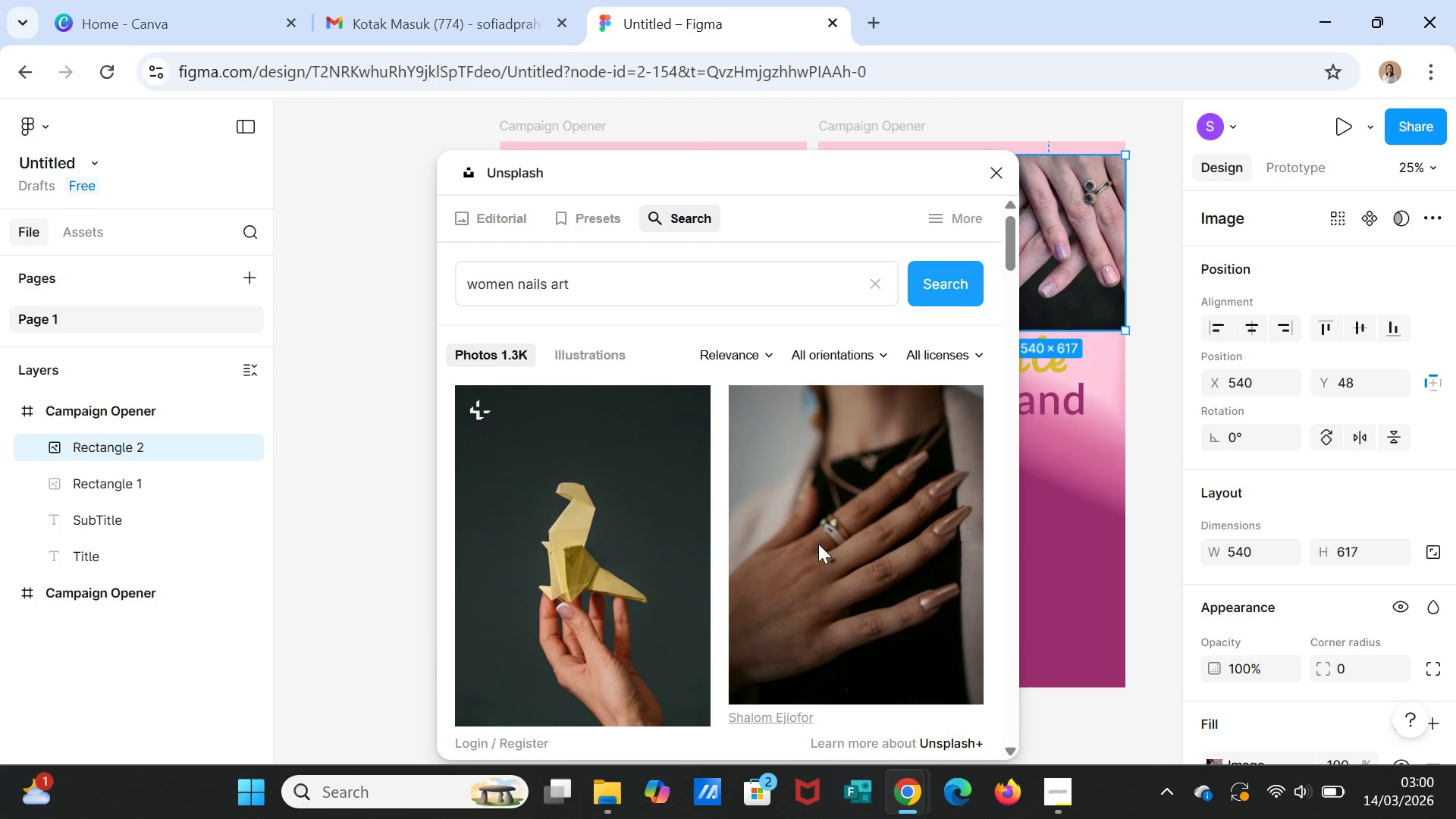 
scroll: coordinate [838, 623], scroll_direction: down, amount: 3.0
 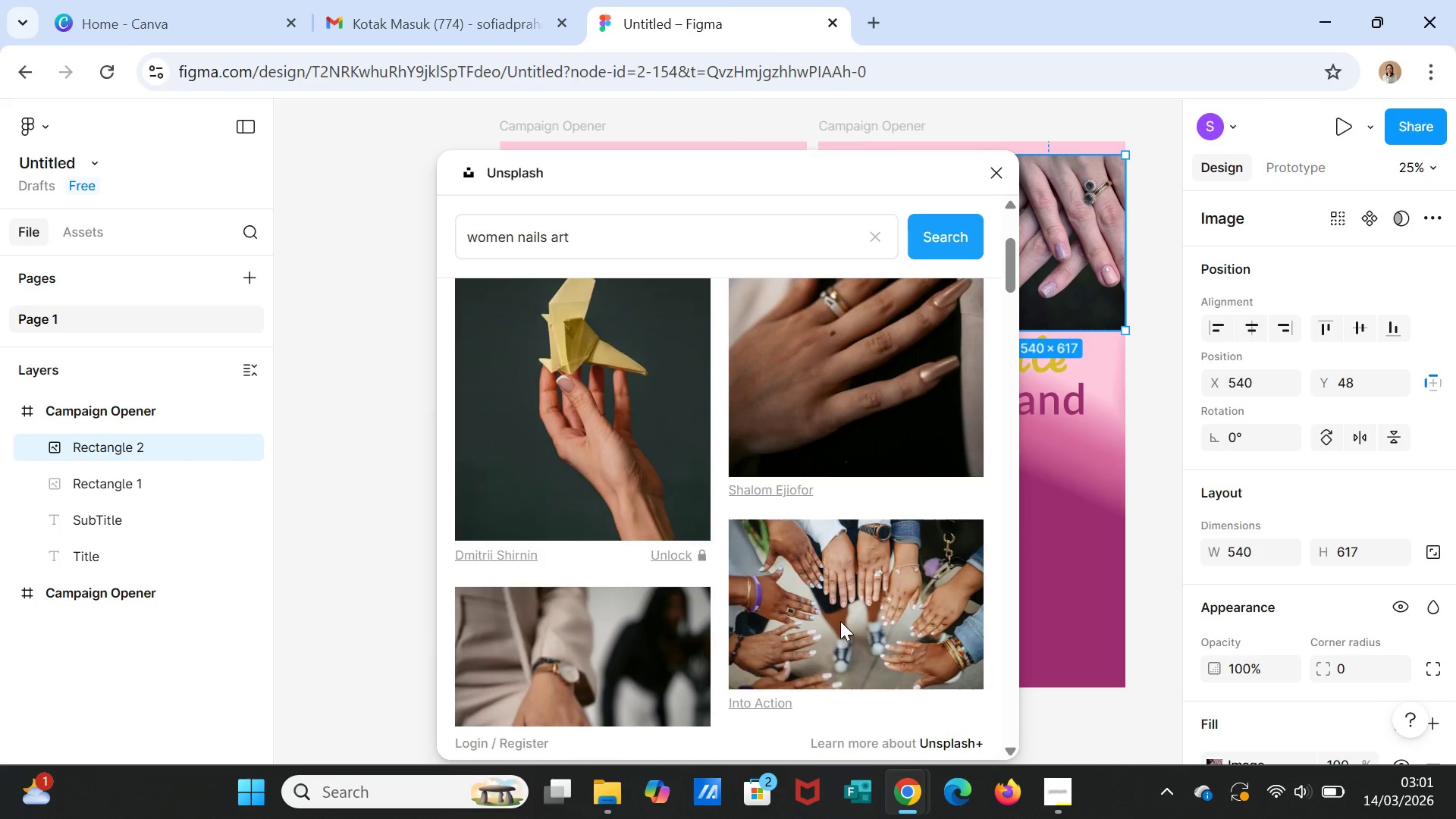 
scroll: coordinate [841, 620], scroll_direction: up, amount: 2.0
 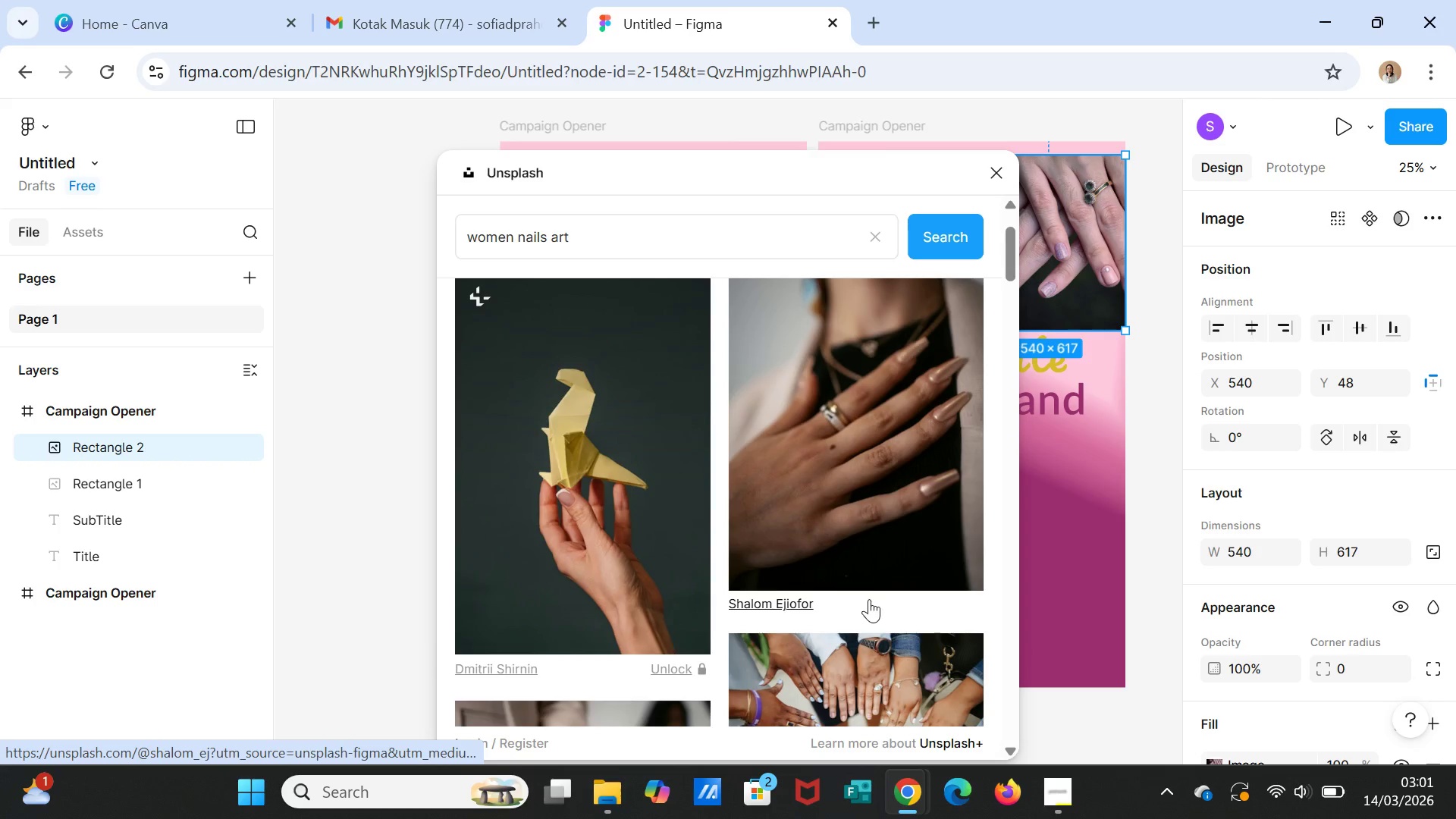 
scroll: coordinate [871, 518], scroll_direction: down, amount: 15.0
 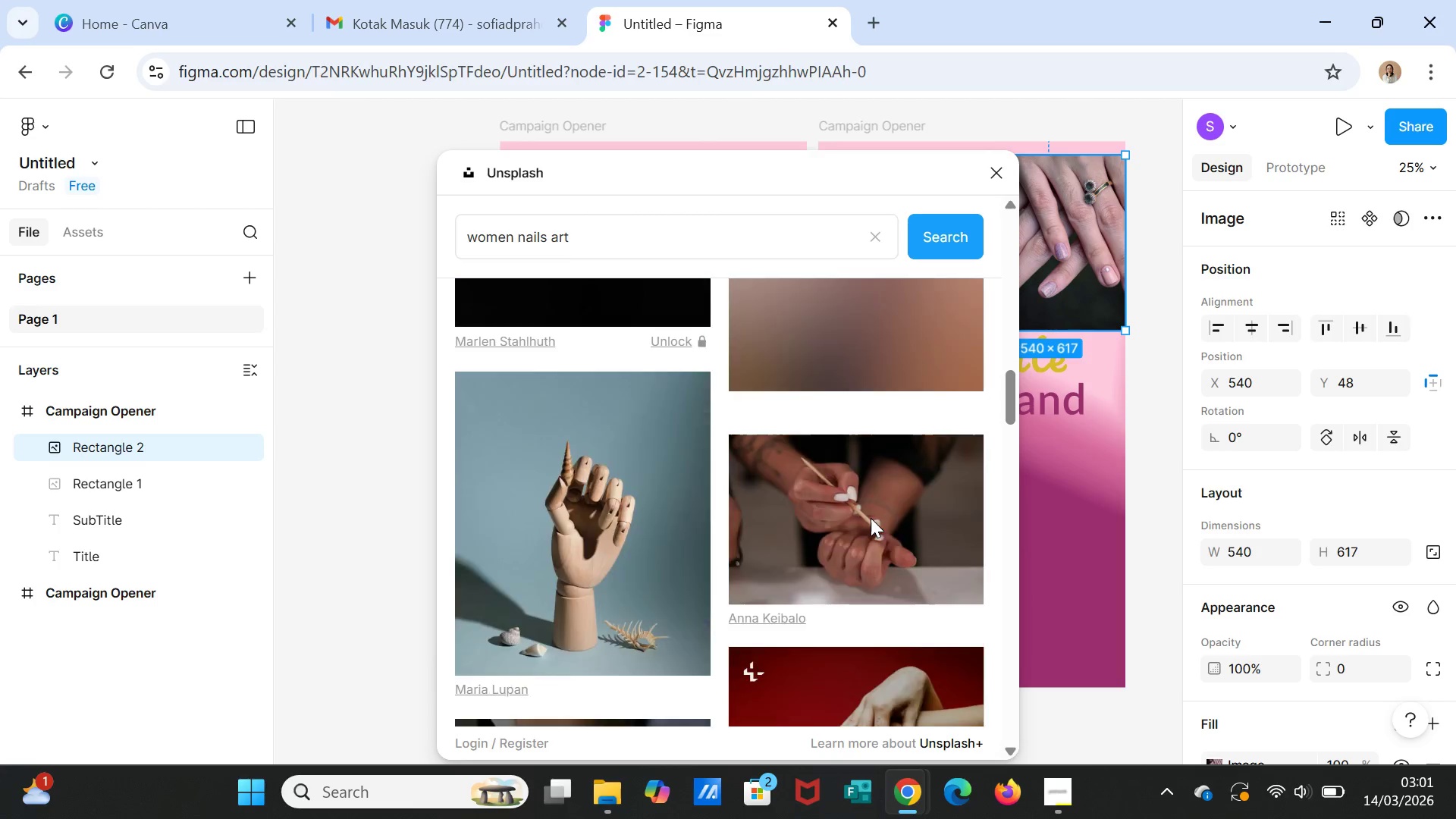 
scroll: coordinate [871, 518], scroll_direction: up, amount: 2.0
 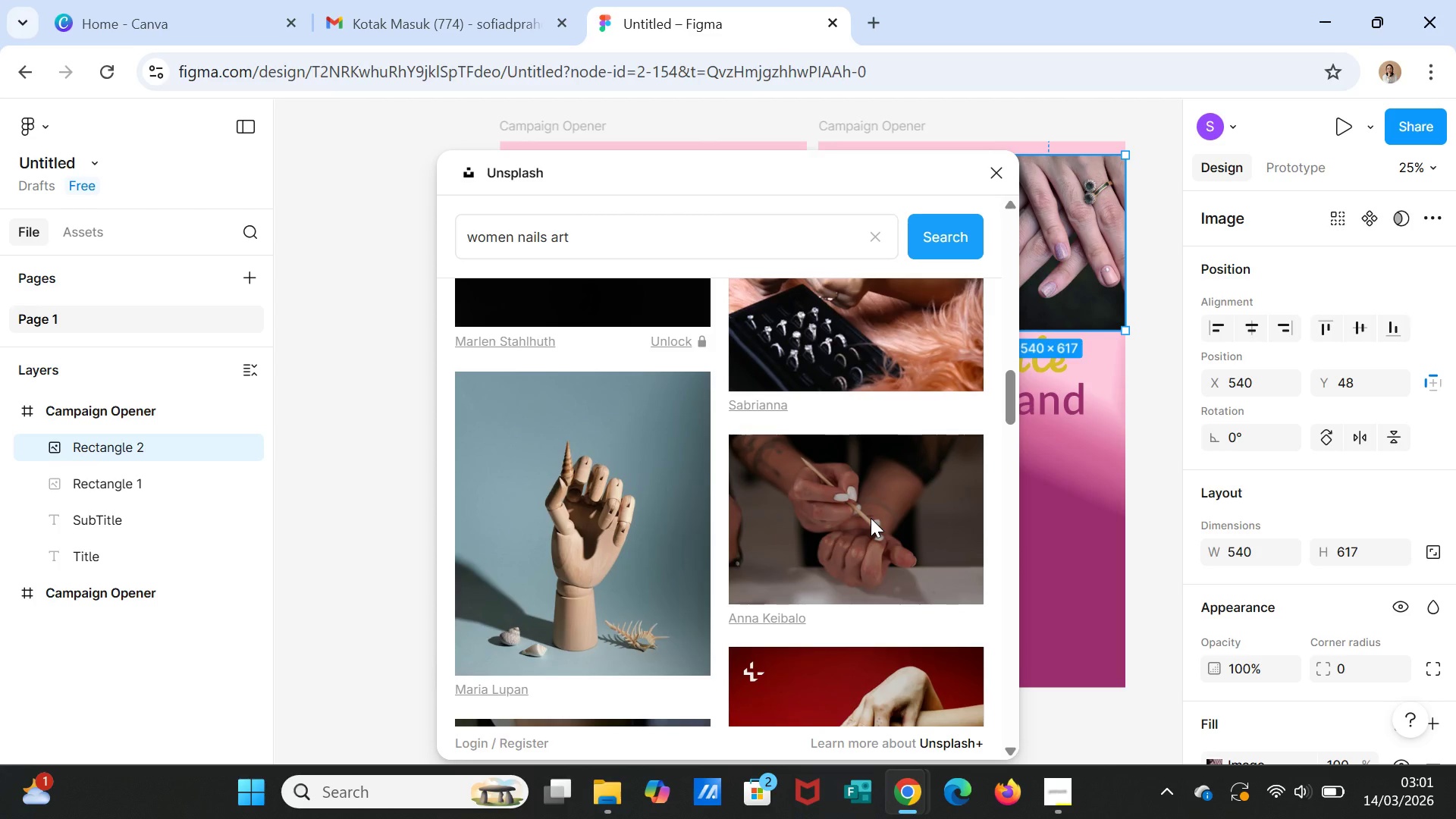 
scroll: coordinate [871, 519], scroll_direction: down, amount: 4.0
 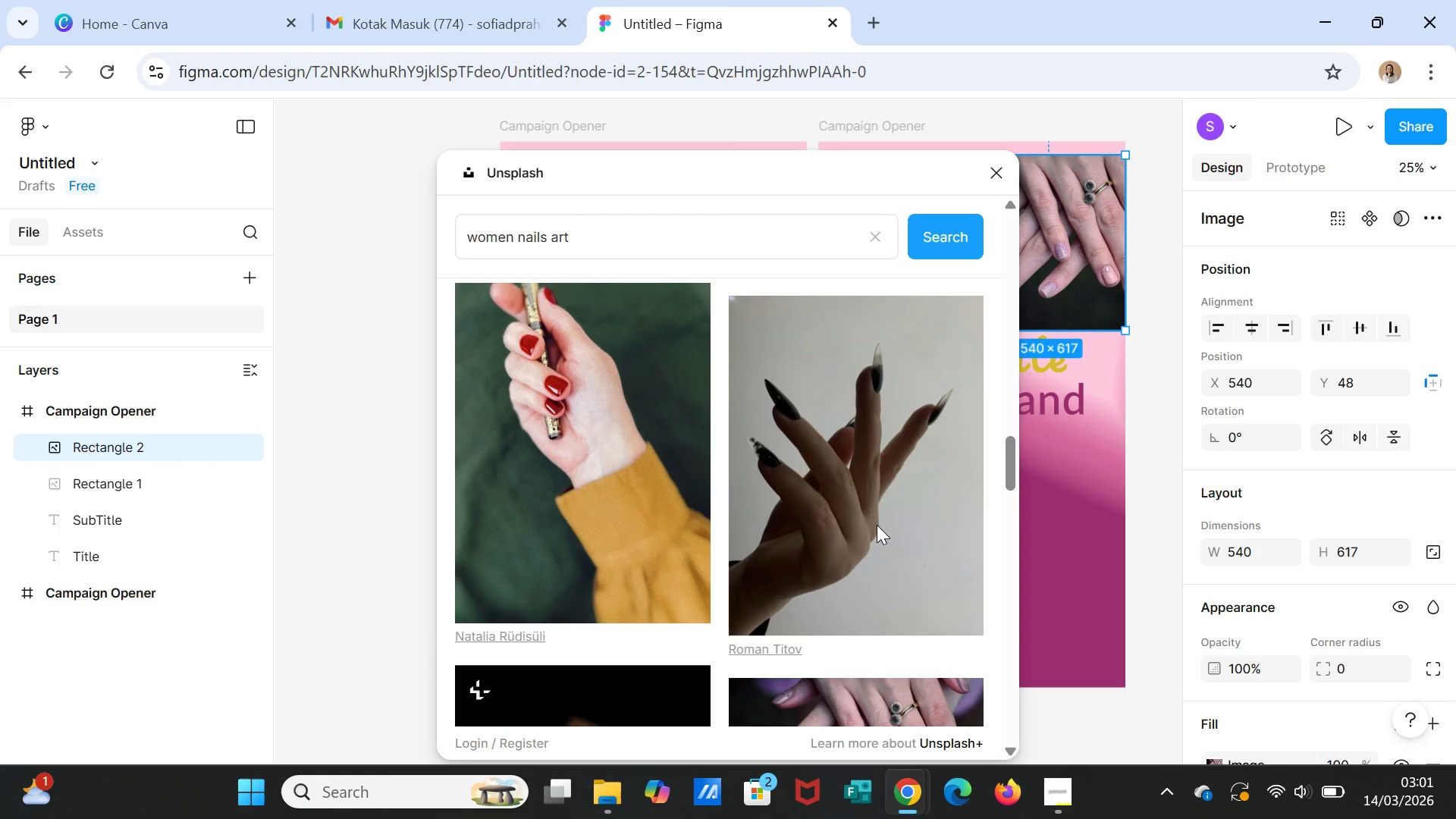 
left_click([877, 525])
 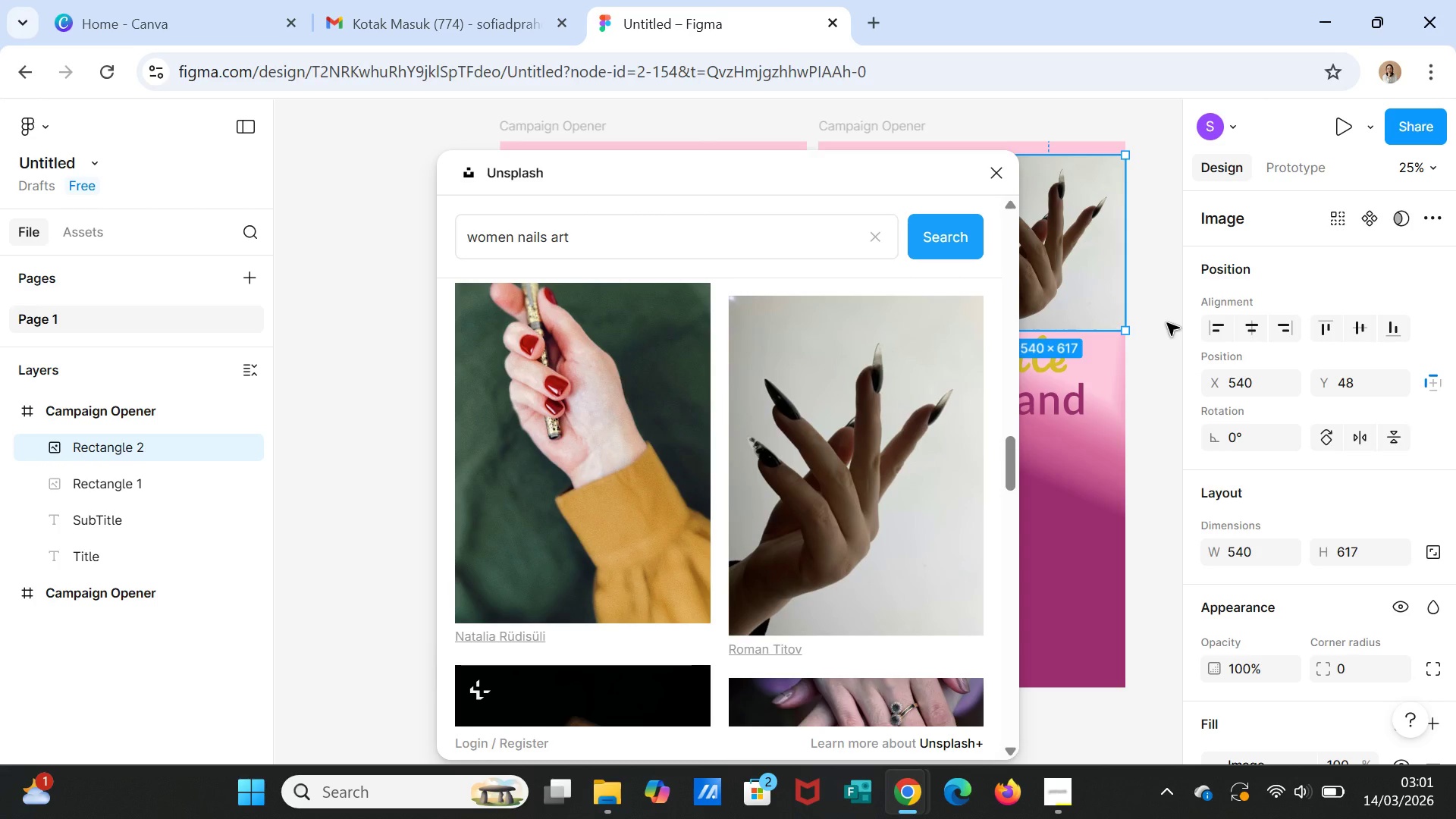 
left_click([996, 171])
 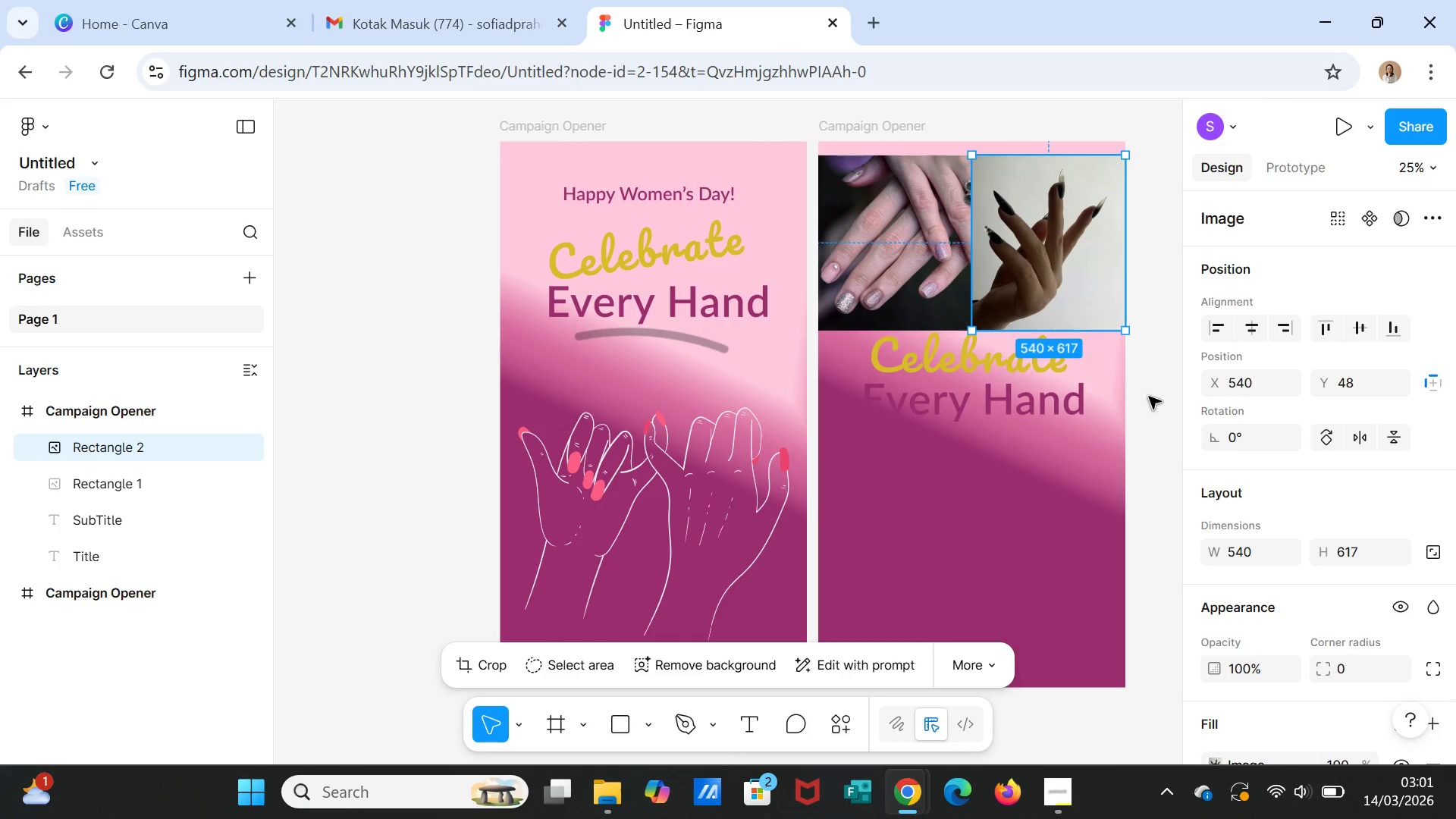 
left_click([1149, 397])
 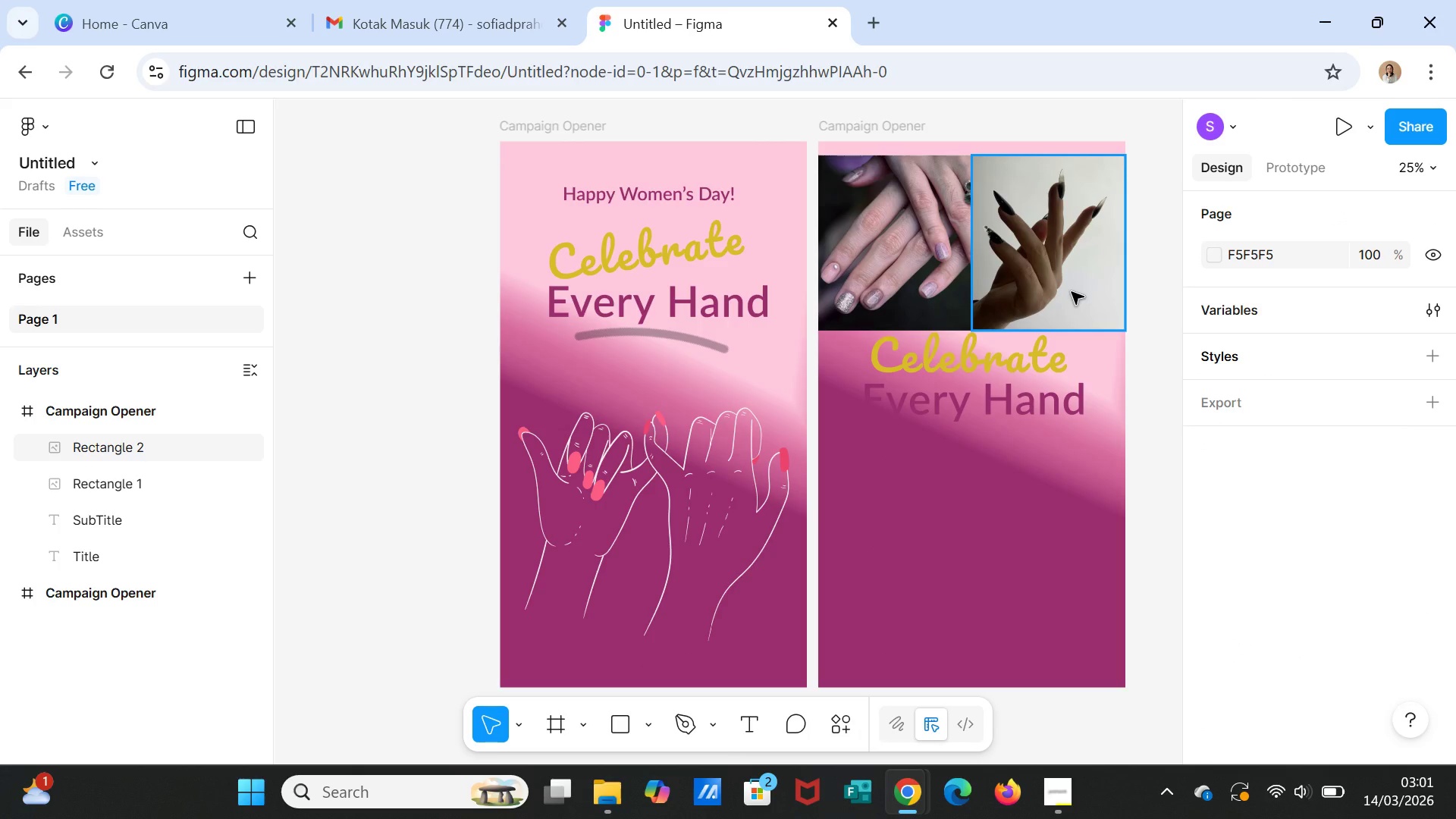 
left_click([1072, 292])
 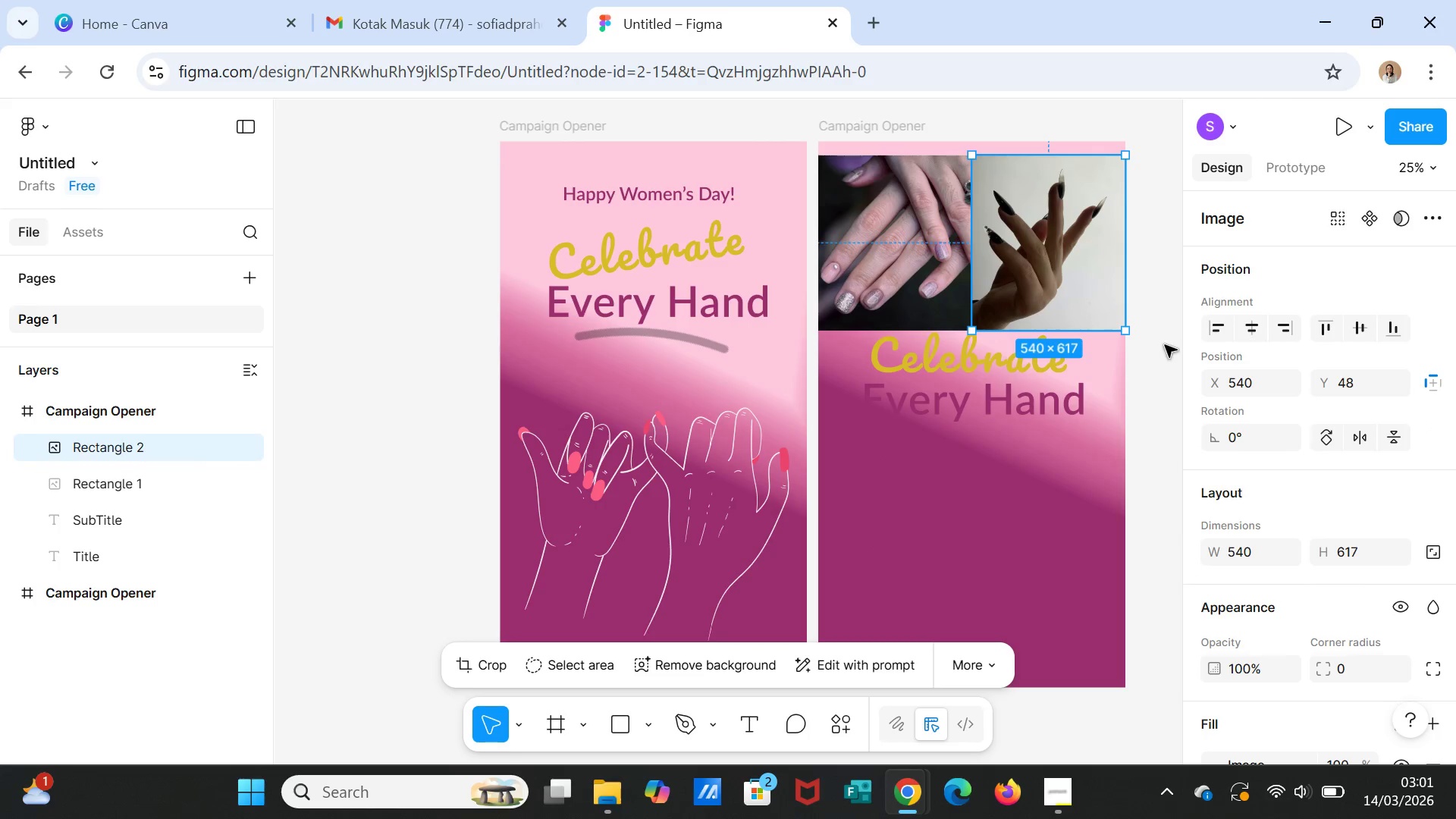 
left_click([1165, 345])
 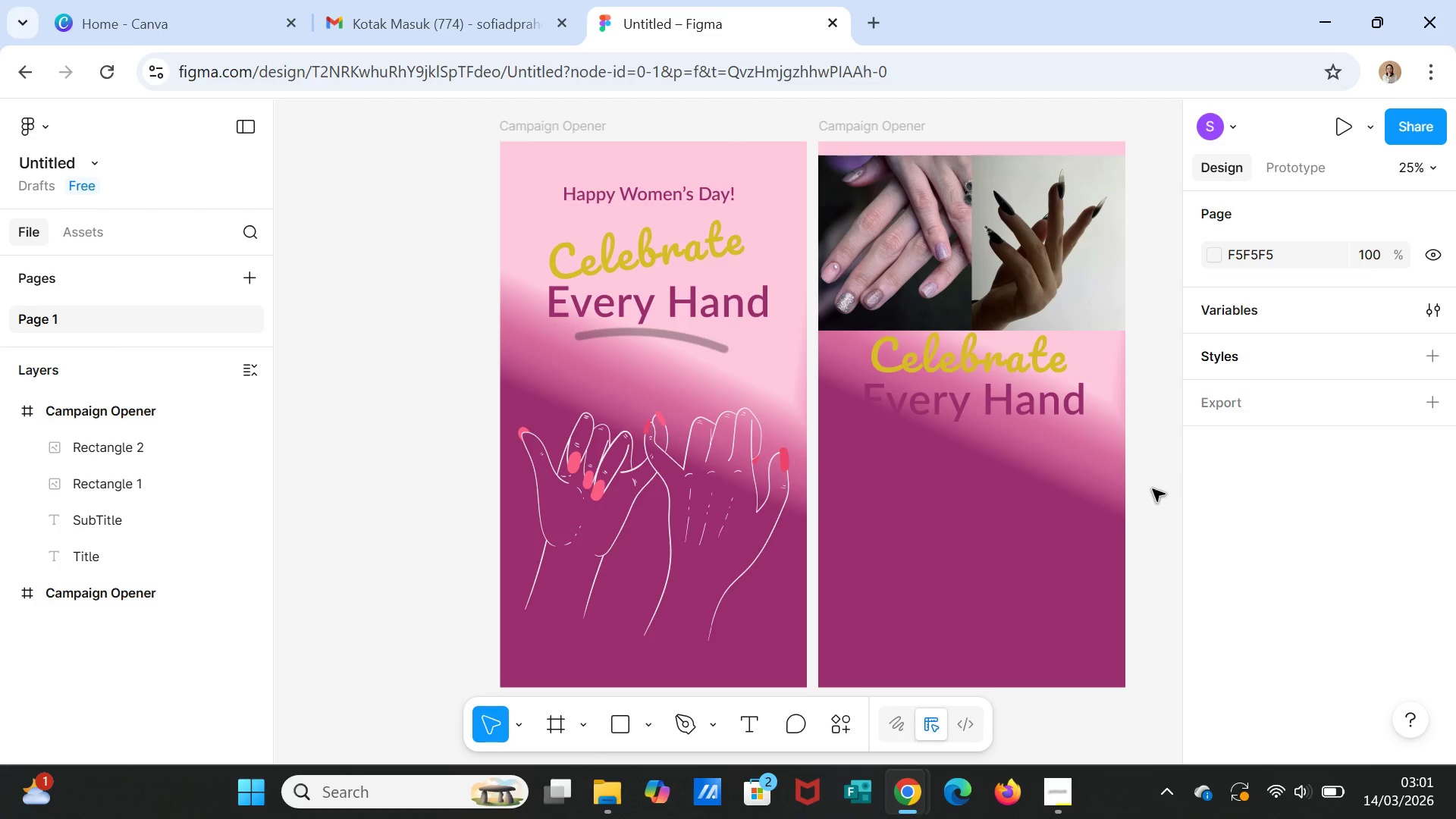 
wait(12.84)
 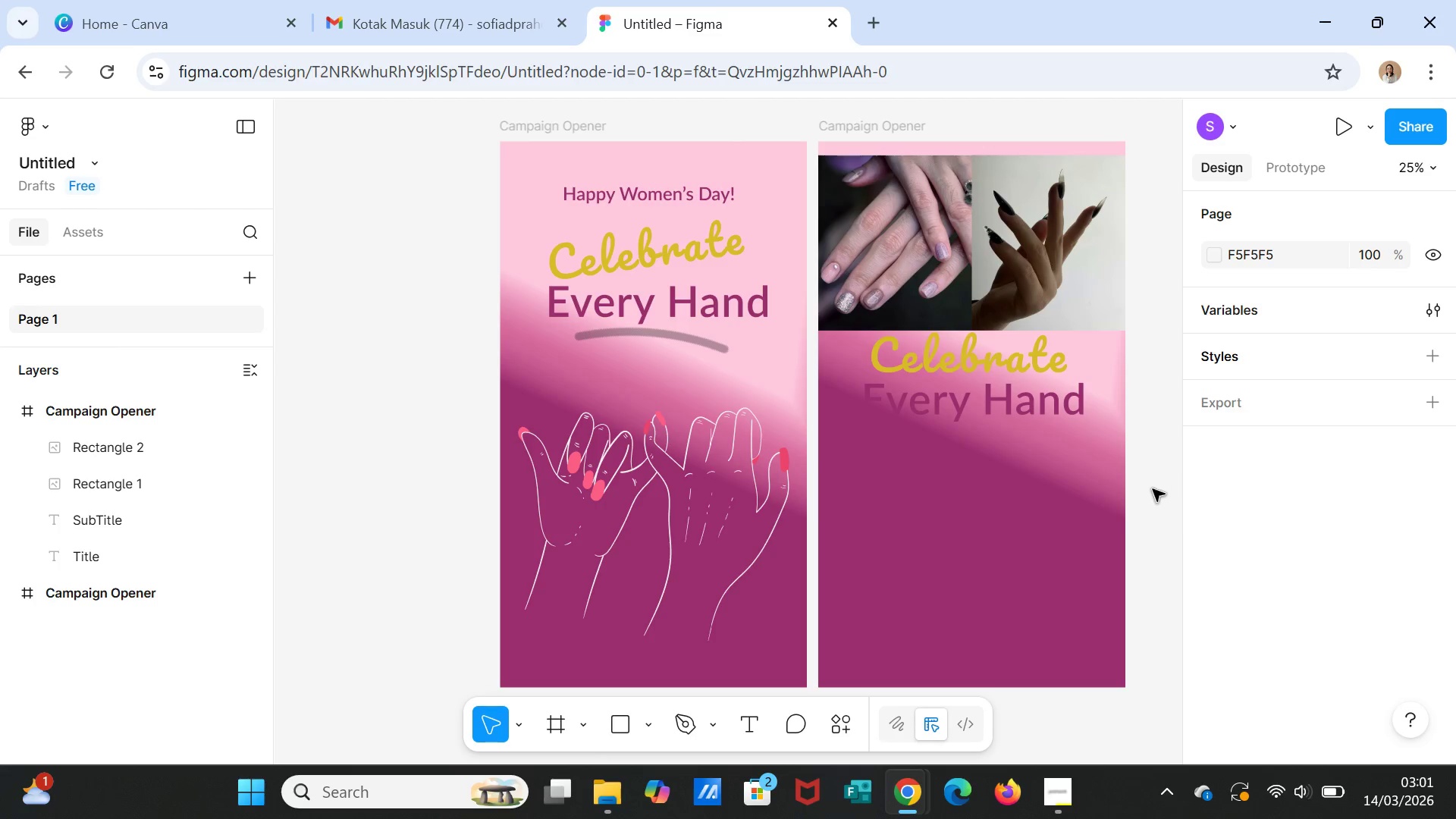 
left_click([1013, 415])
 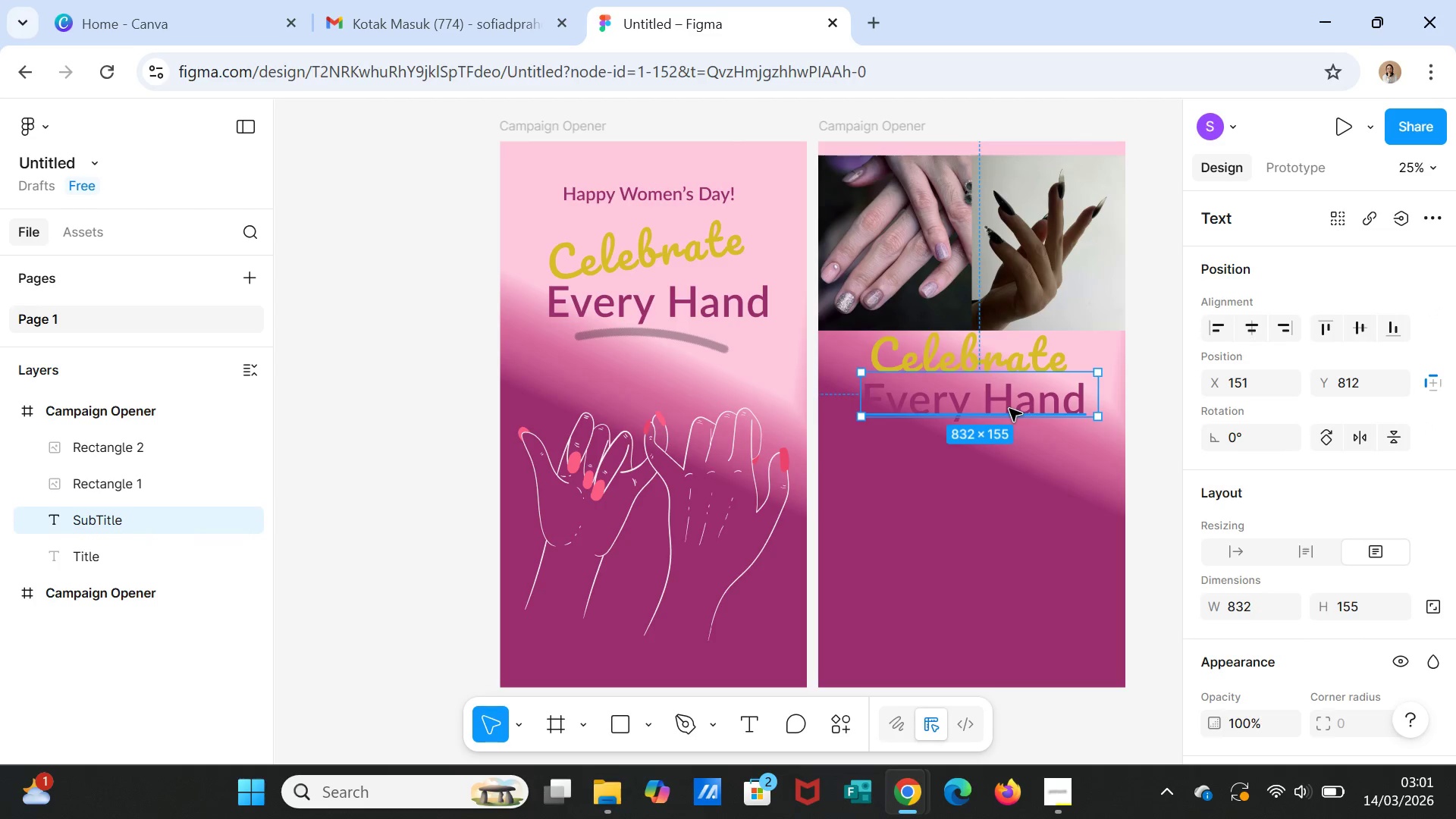 
left_click_drag(start_coordinate=[1009, 409], to_coordinate=[1009, 422])
 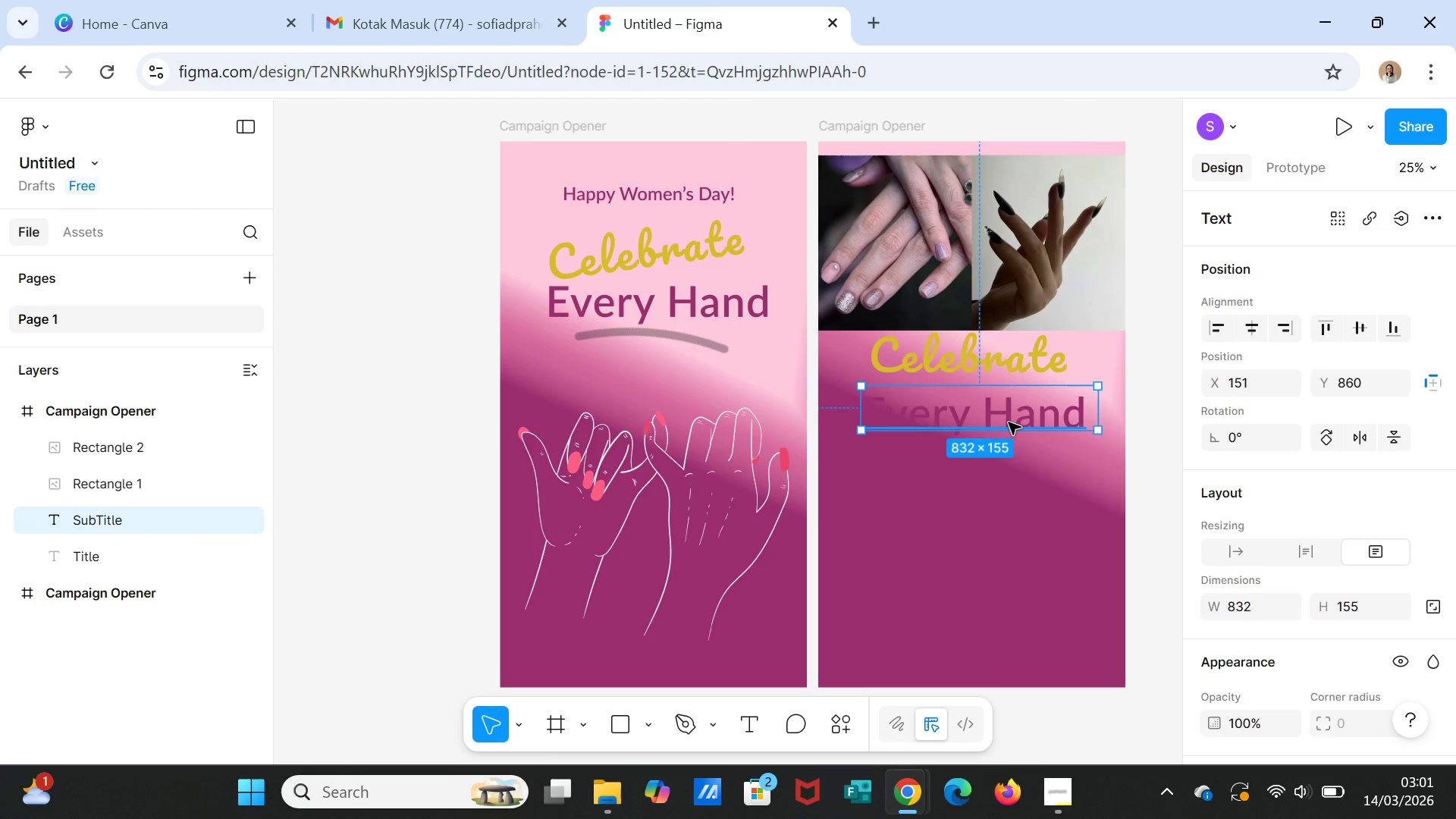 
left_click([1009, 422])
 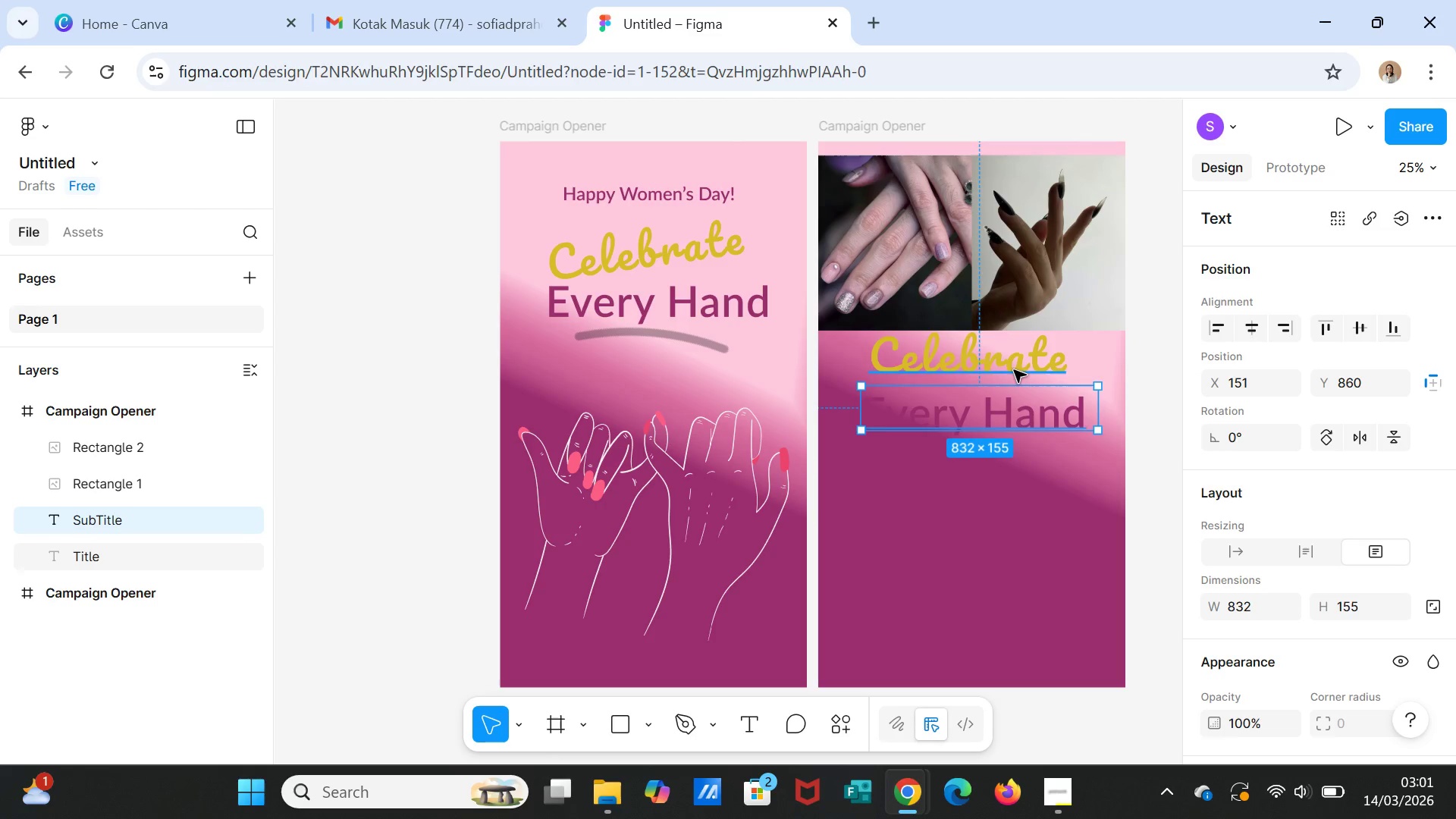 
left_click([1014, 369])
 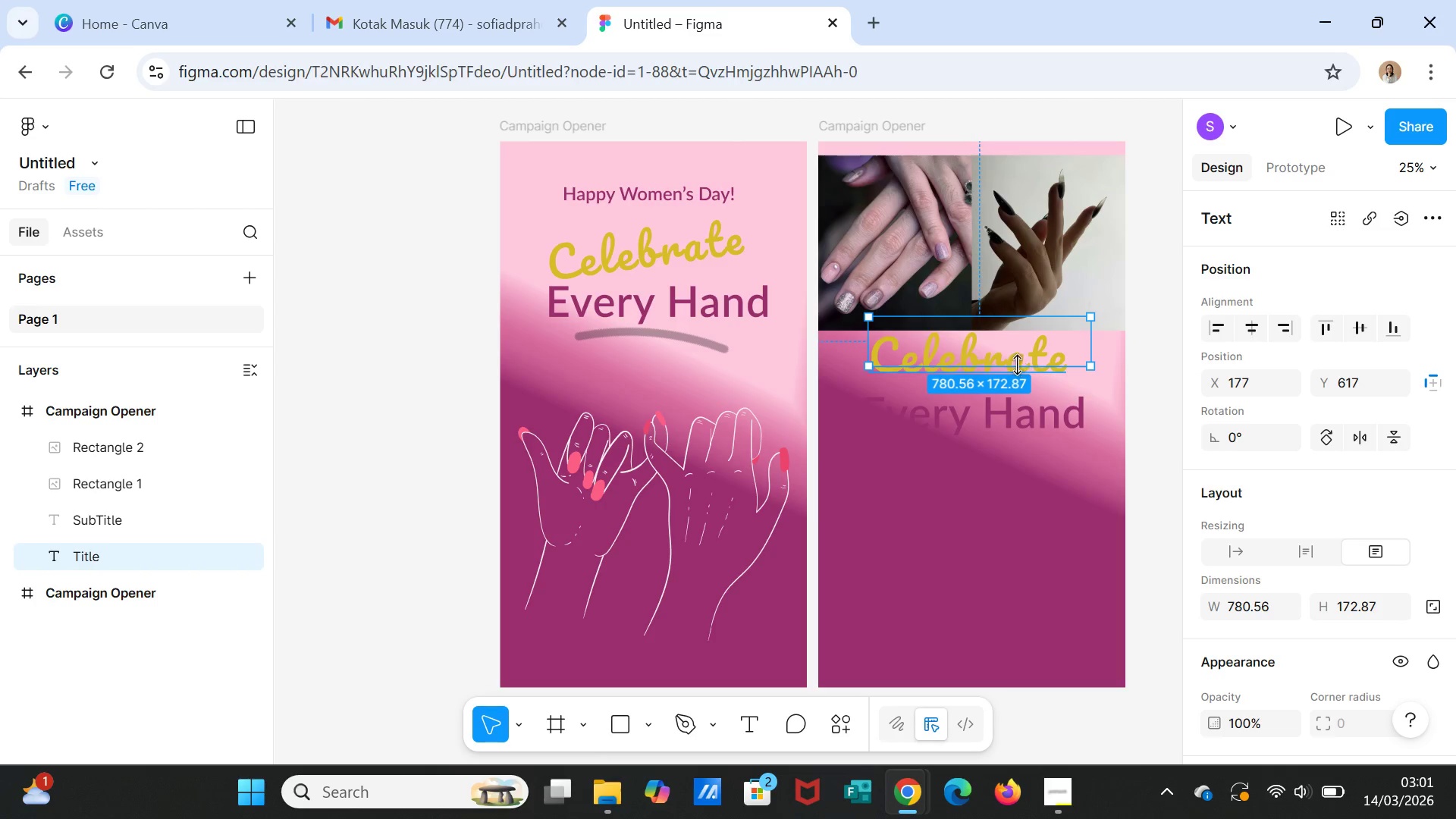 
left_click_drag(start_coordinate=[1018, 366], to_coordinate=[1021, 371])
 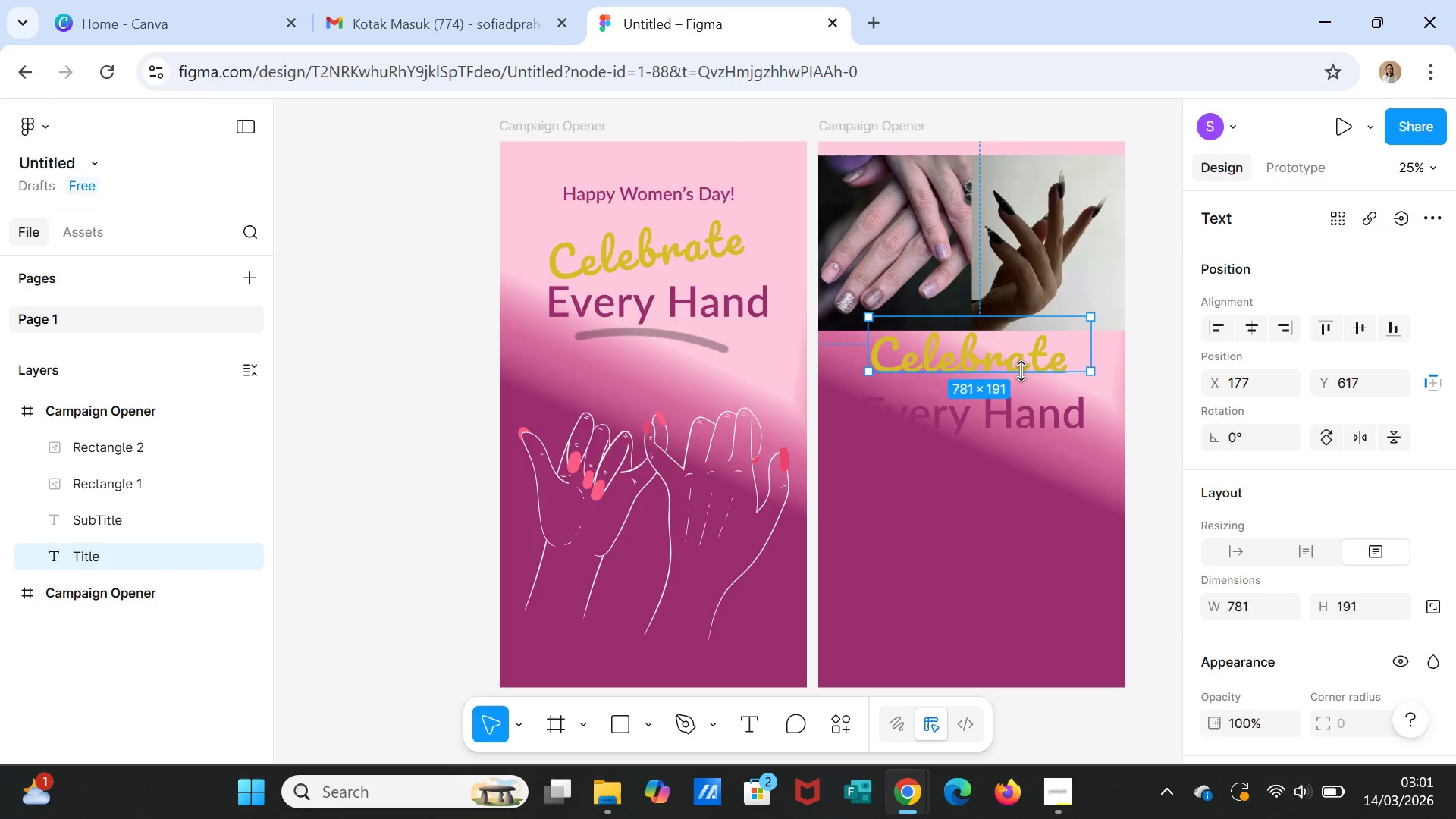 
left_click_drag(start_coordinate=[1021, 371], to_coordinate=[1021, 376])
 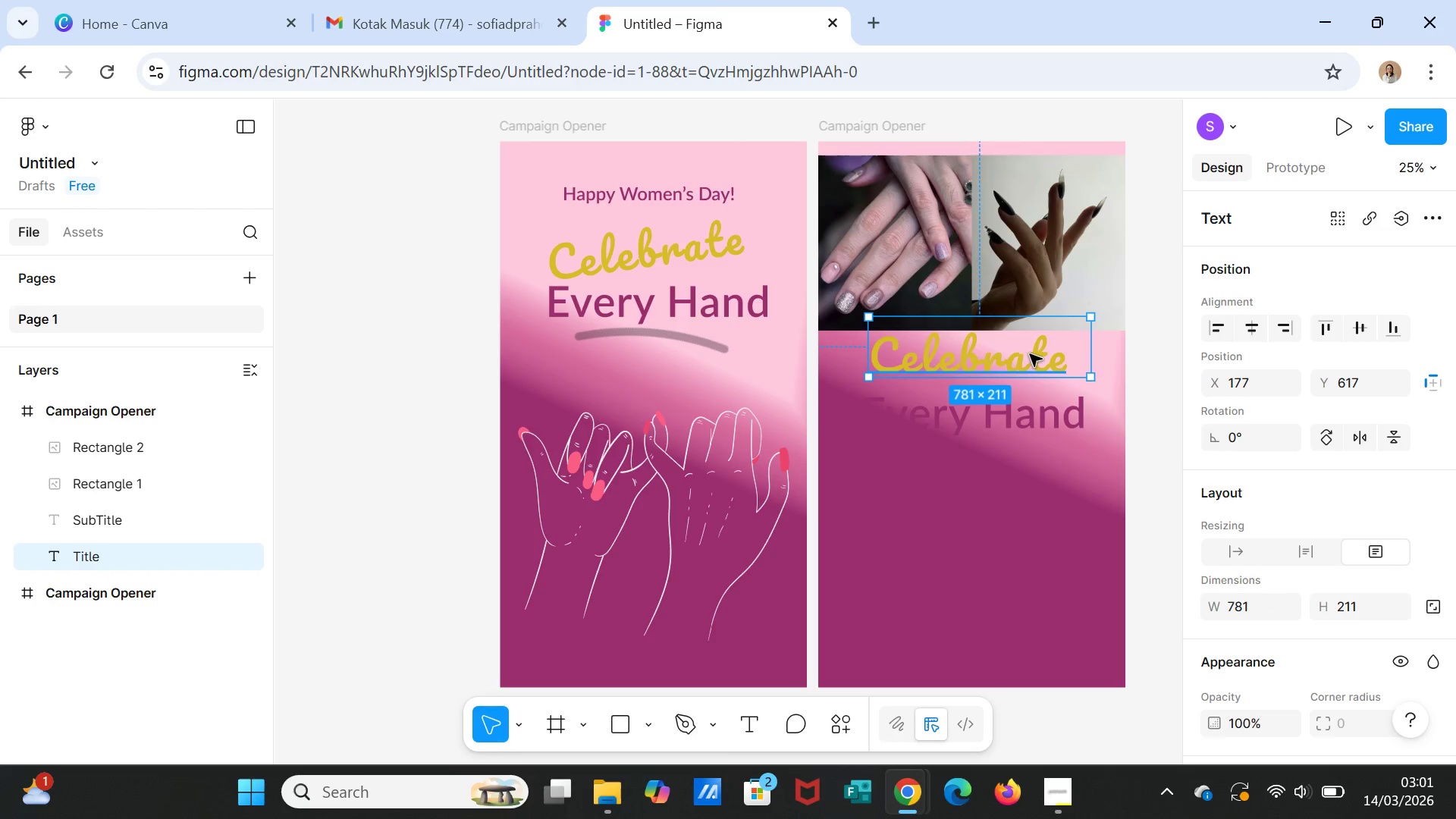 
left_click([1030, 354])
 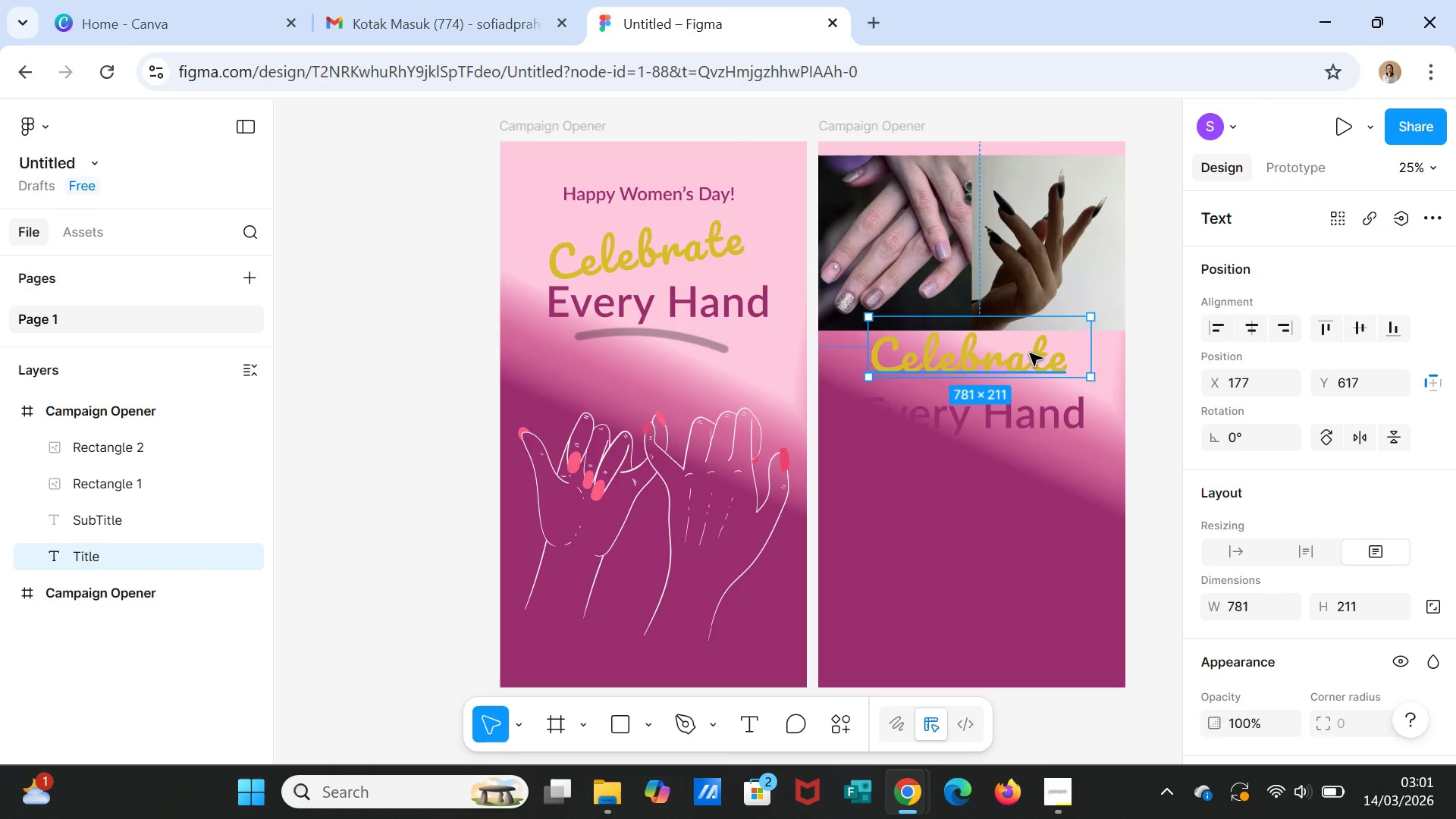 
left_click_drag(start_coordinate=[1030, 353], to_coordinate=[1031, 363])
 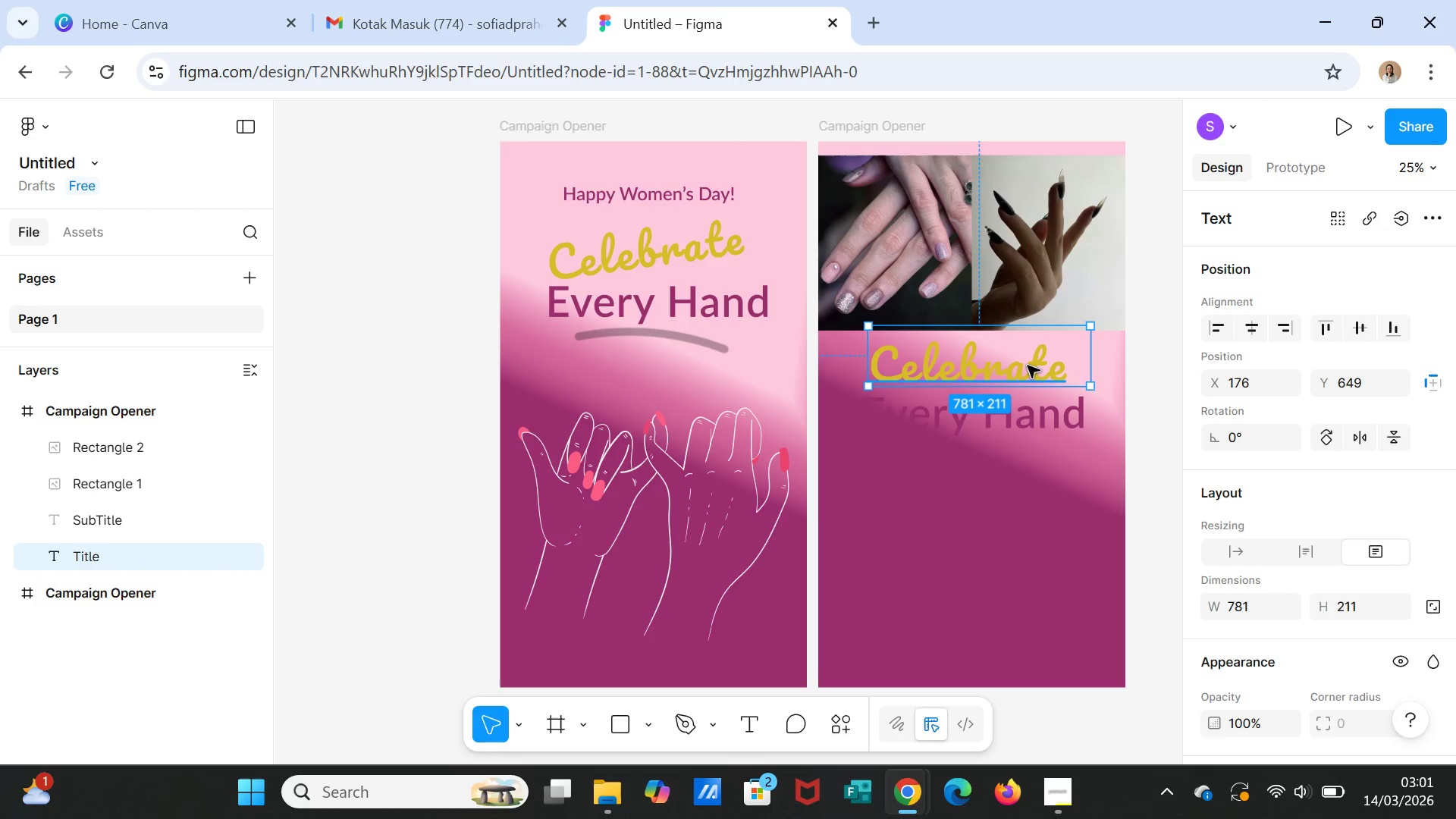 
double_click([1028, 366])
 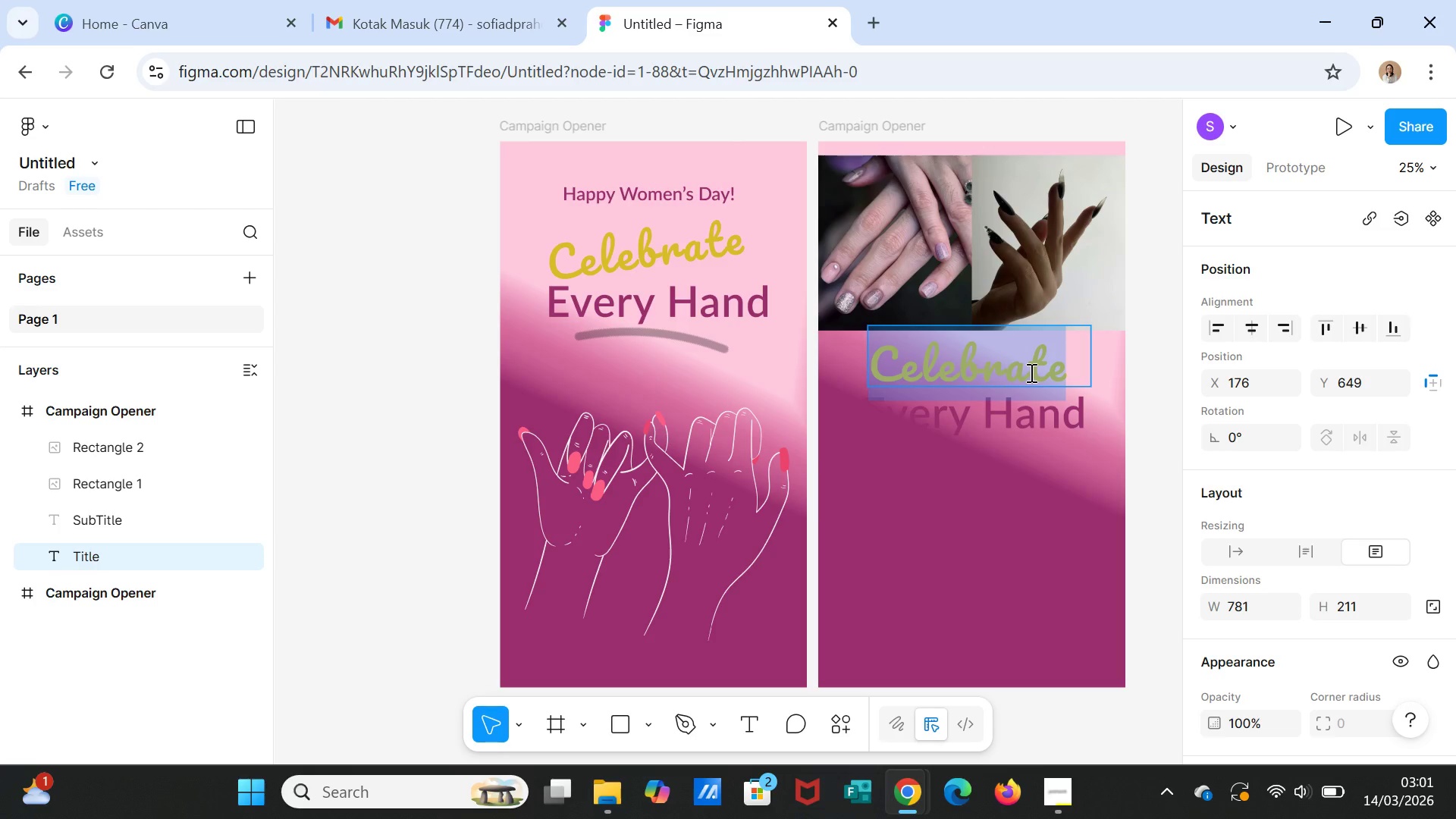 
type(Beauty in)
 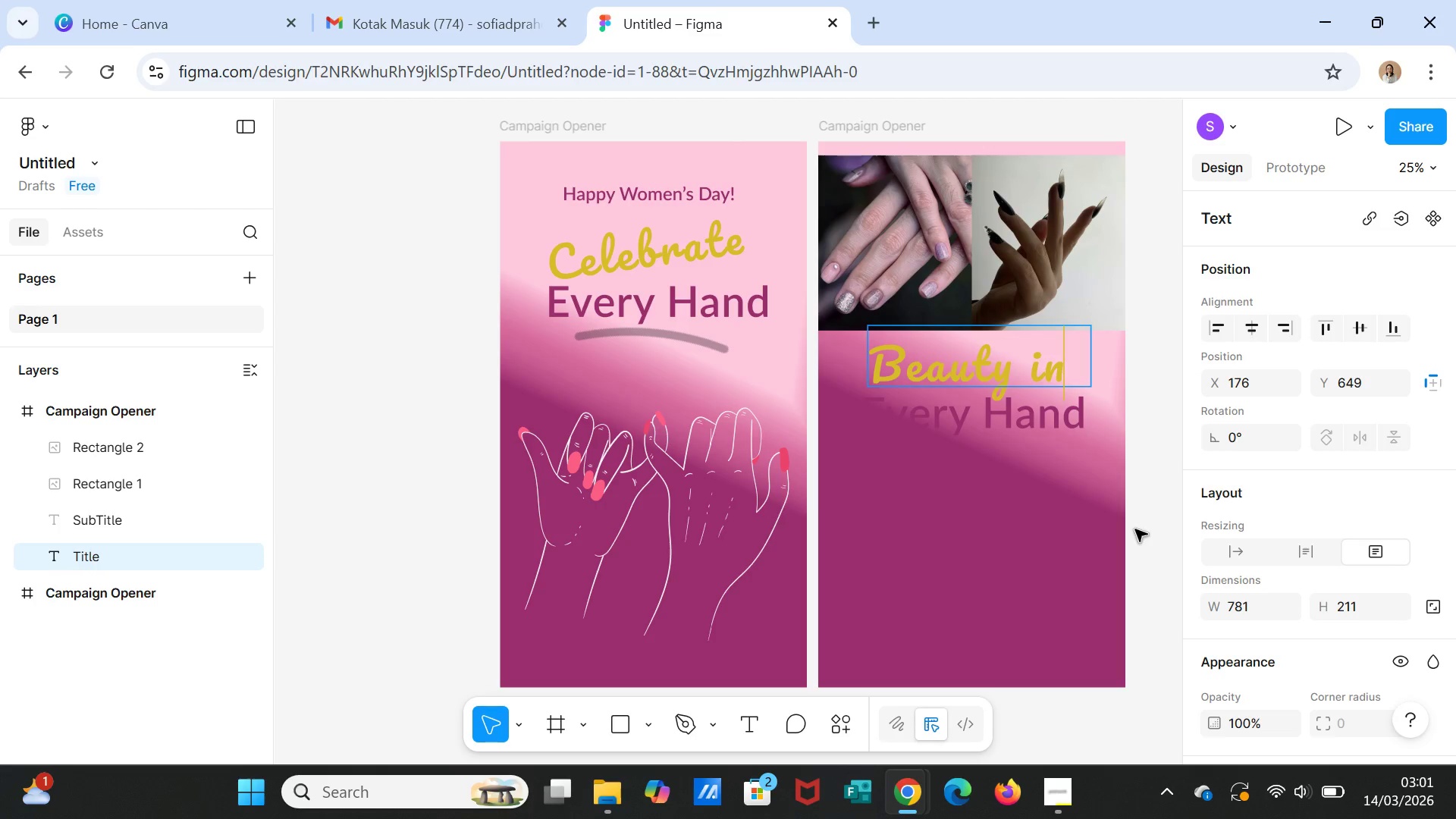 
left_click([1135, 529])
 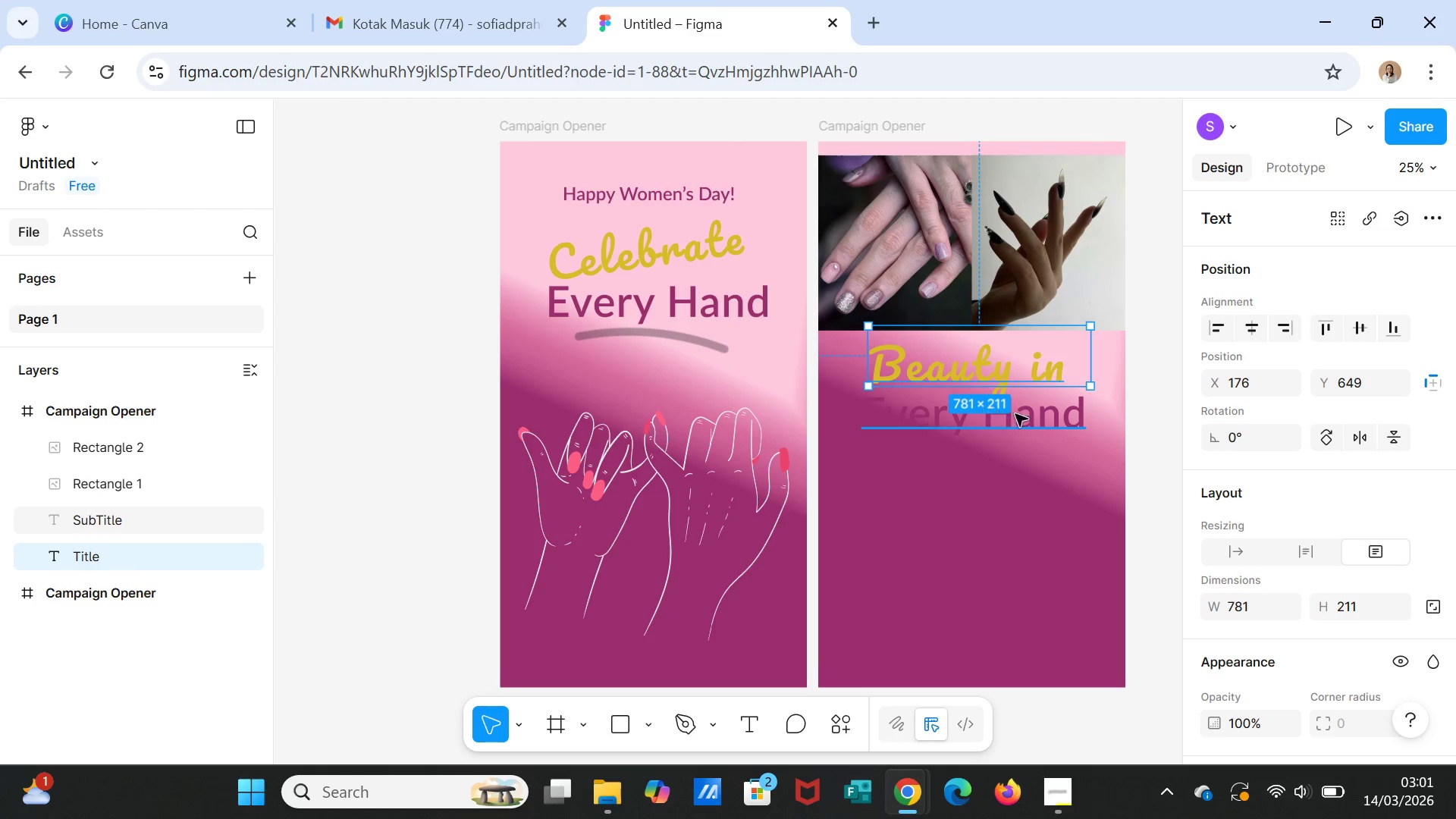 
left_click([1034, 420])
 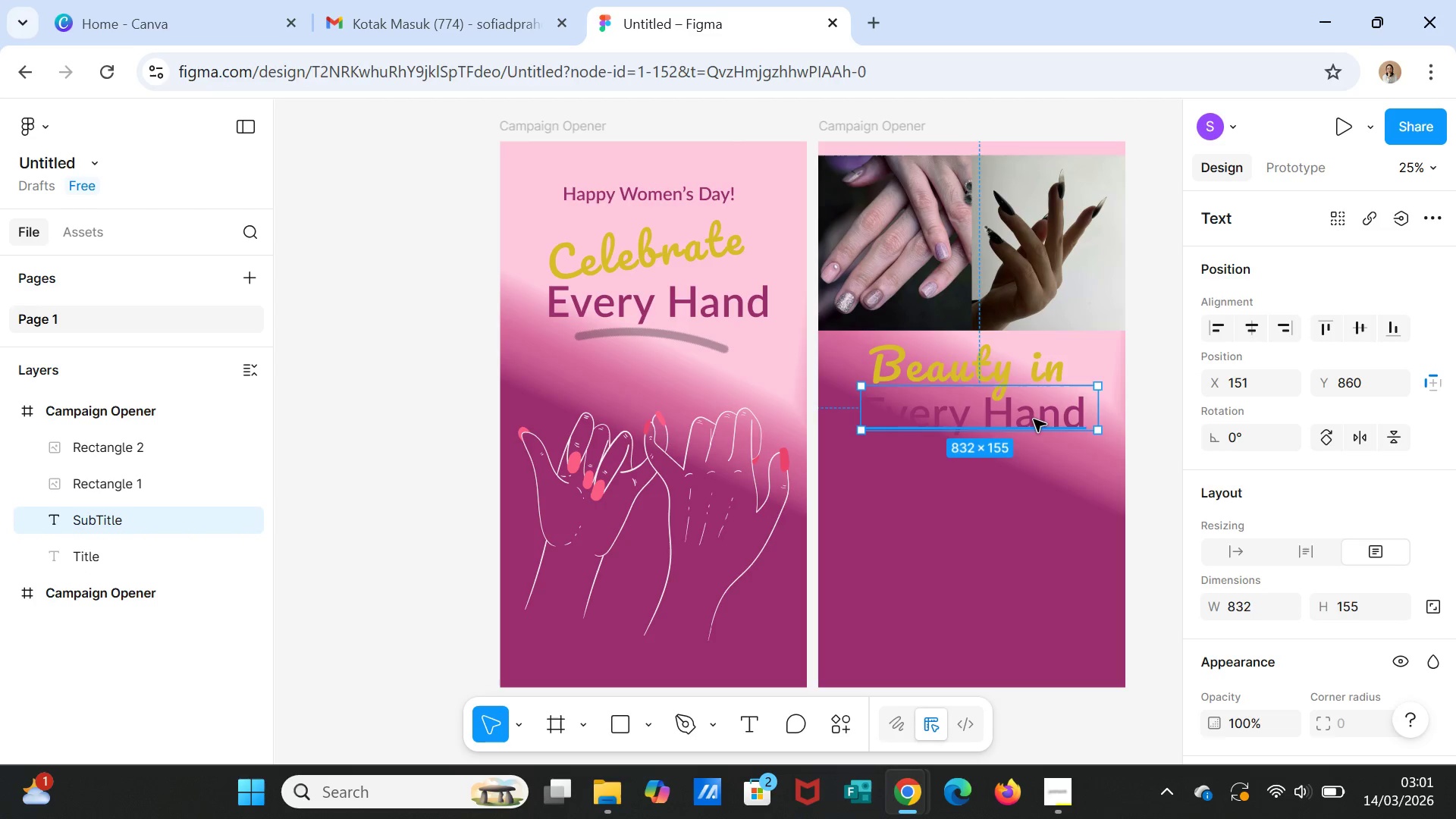 
left_click_drag(start_coordinate=[1034, 419], to_coordinate=[1034, 429])
 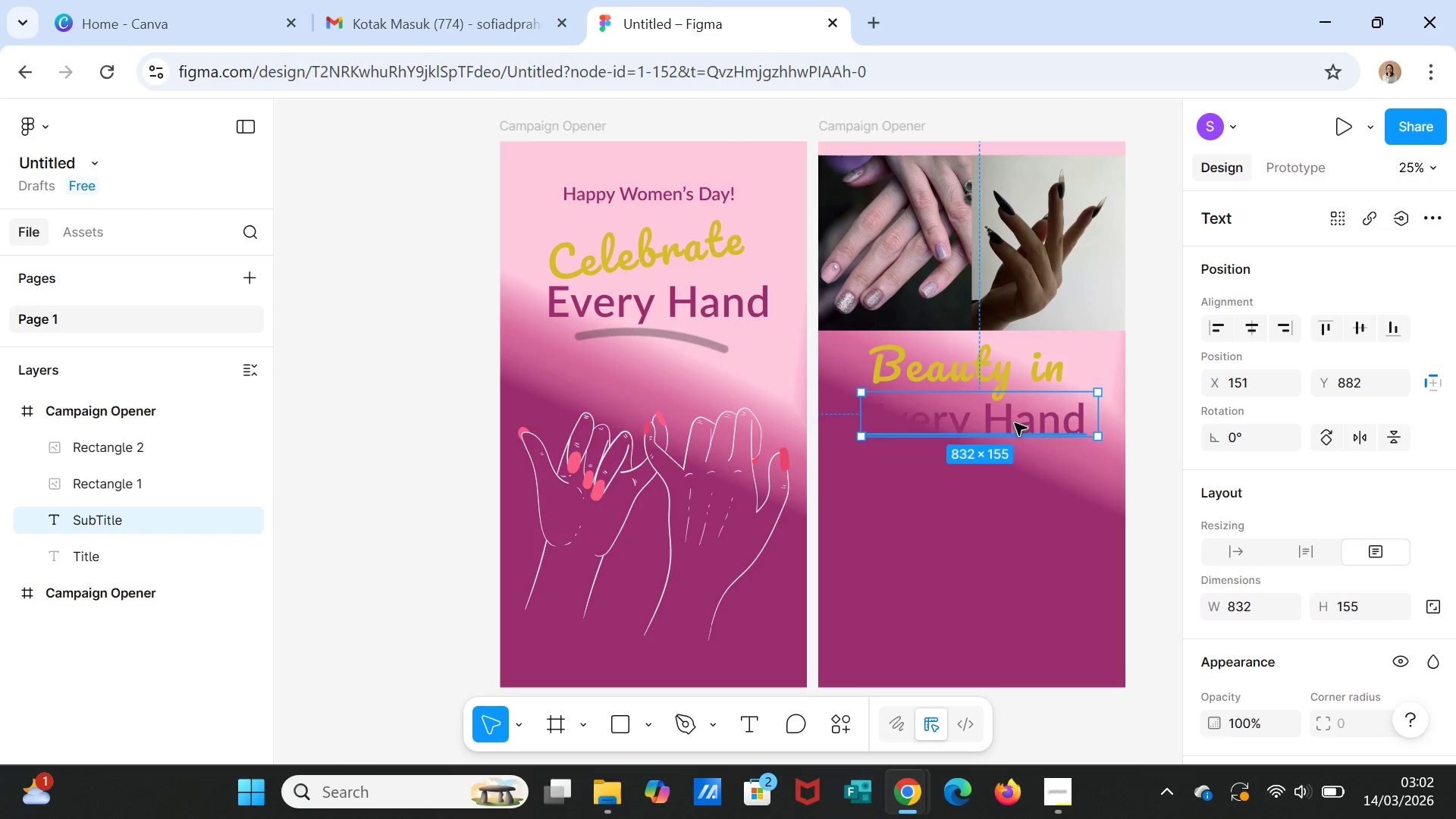 
double_click([1015, 423])
 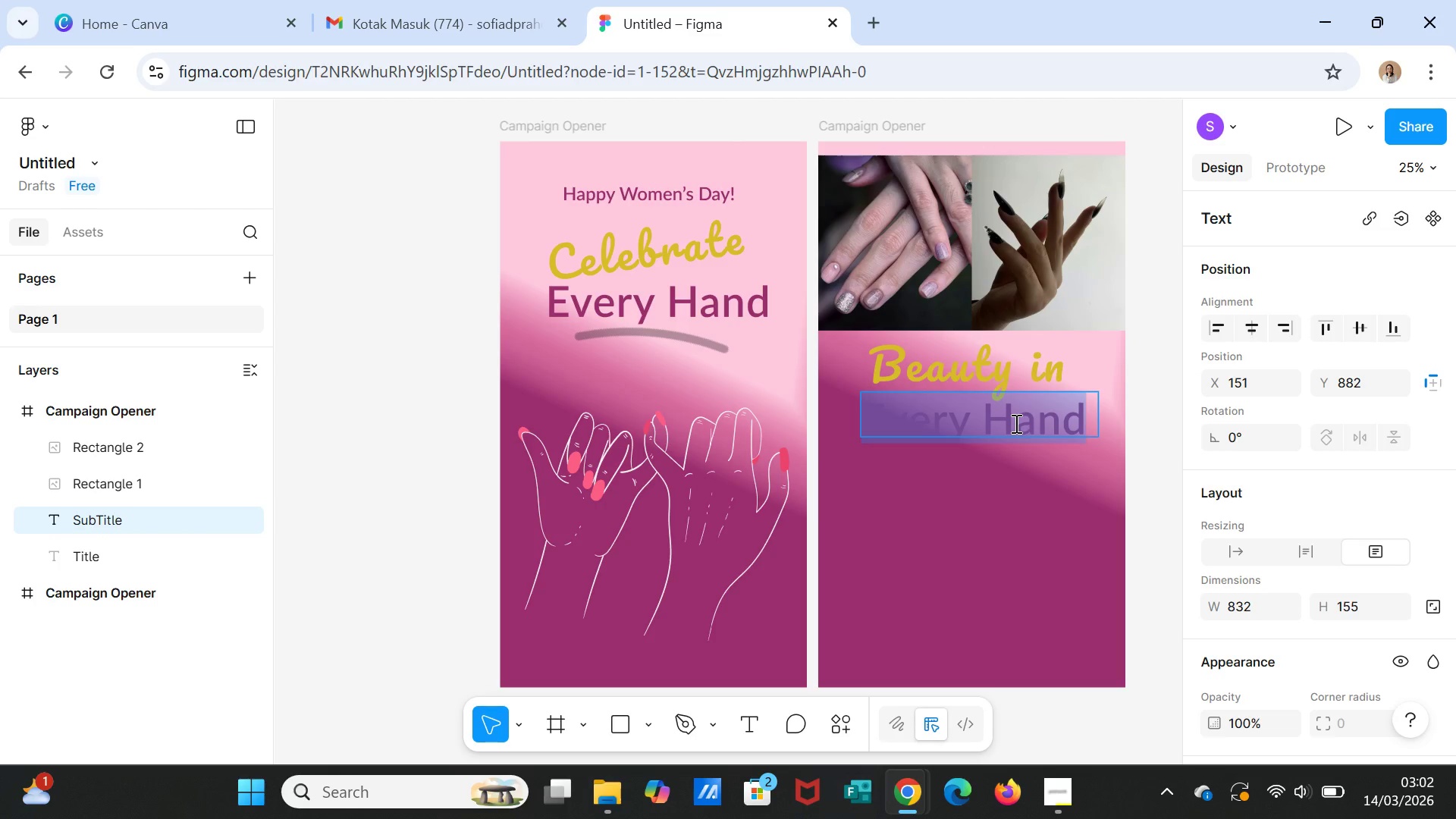 
type(Every Shape & Shade)
 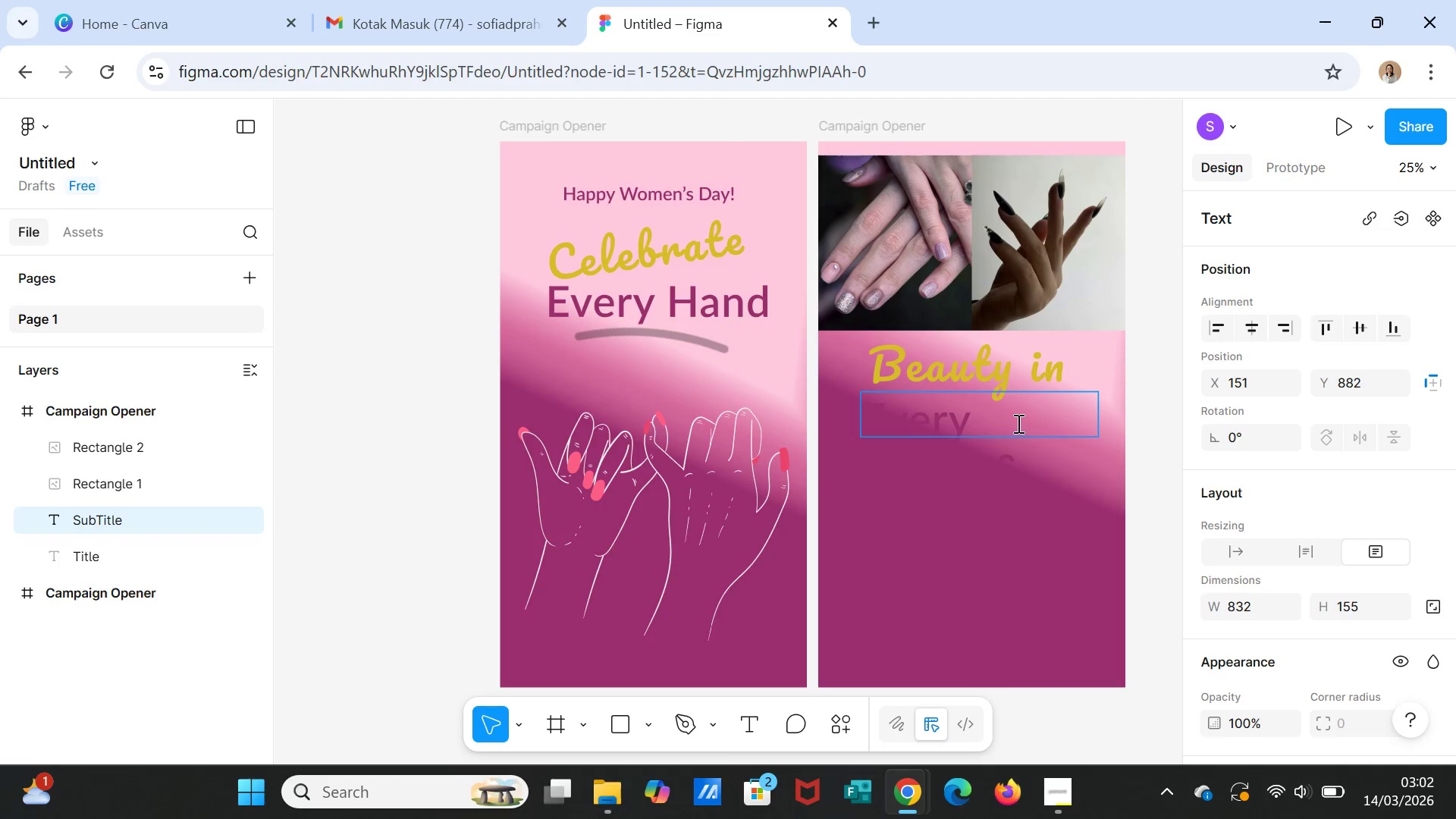 
left_click([1147, 548])
 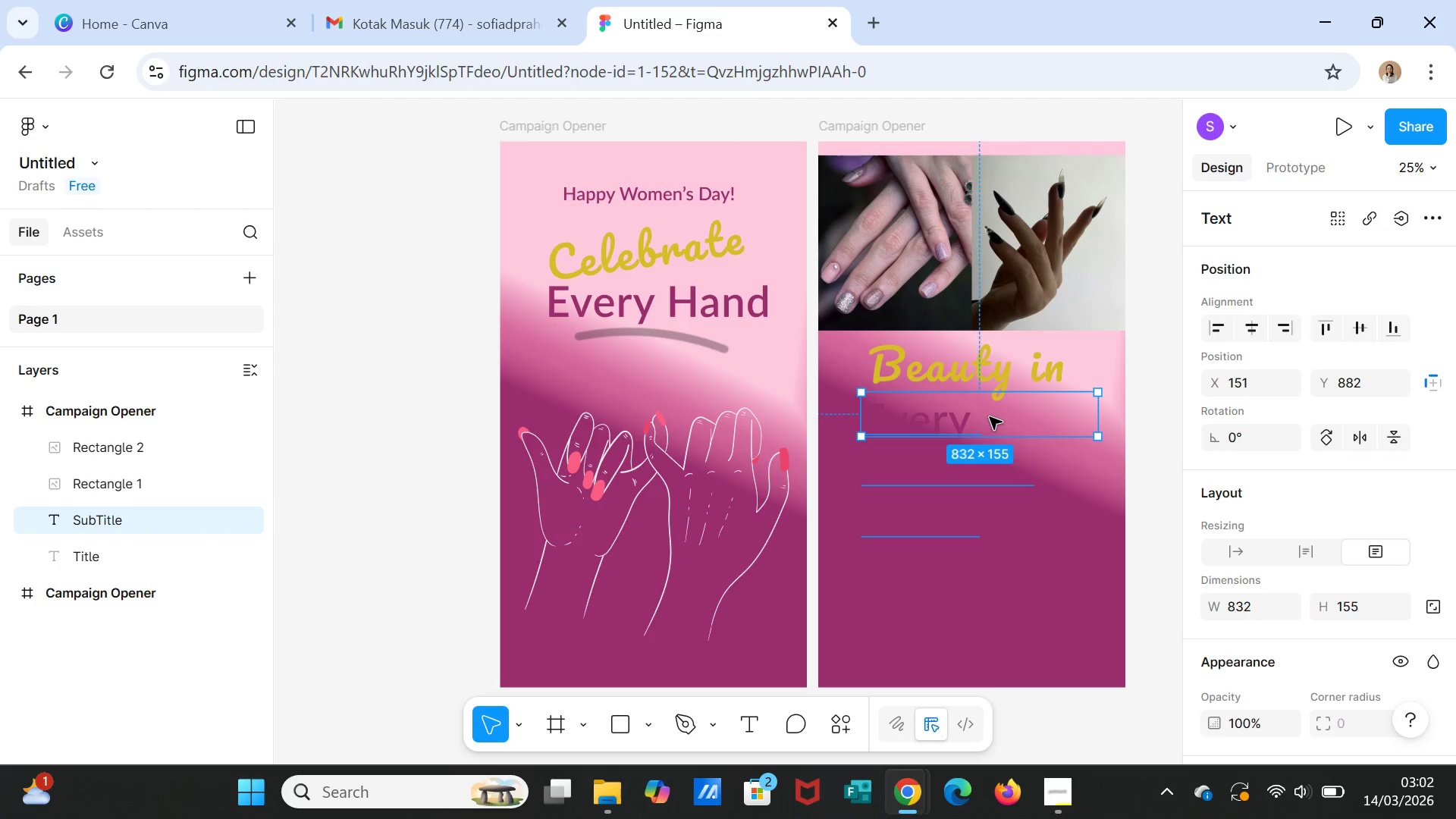 
left_click([990, 417])
 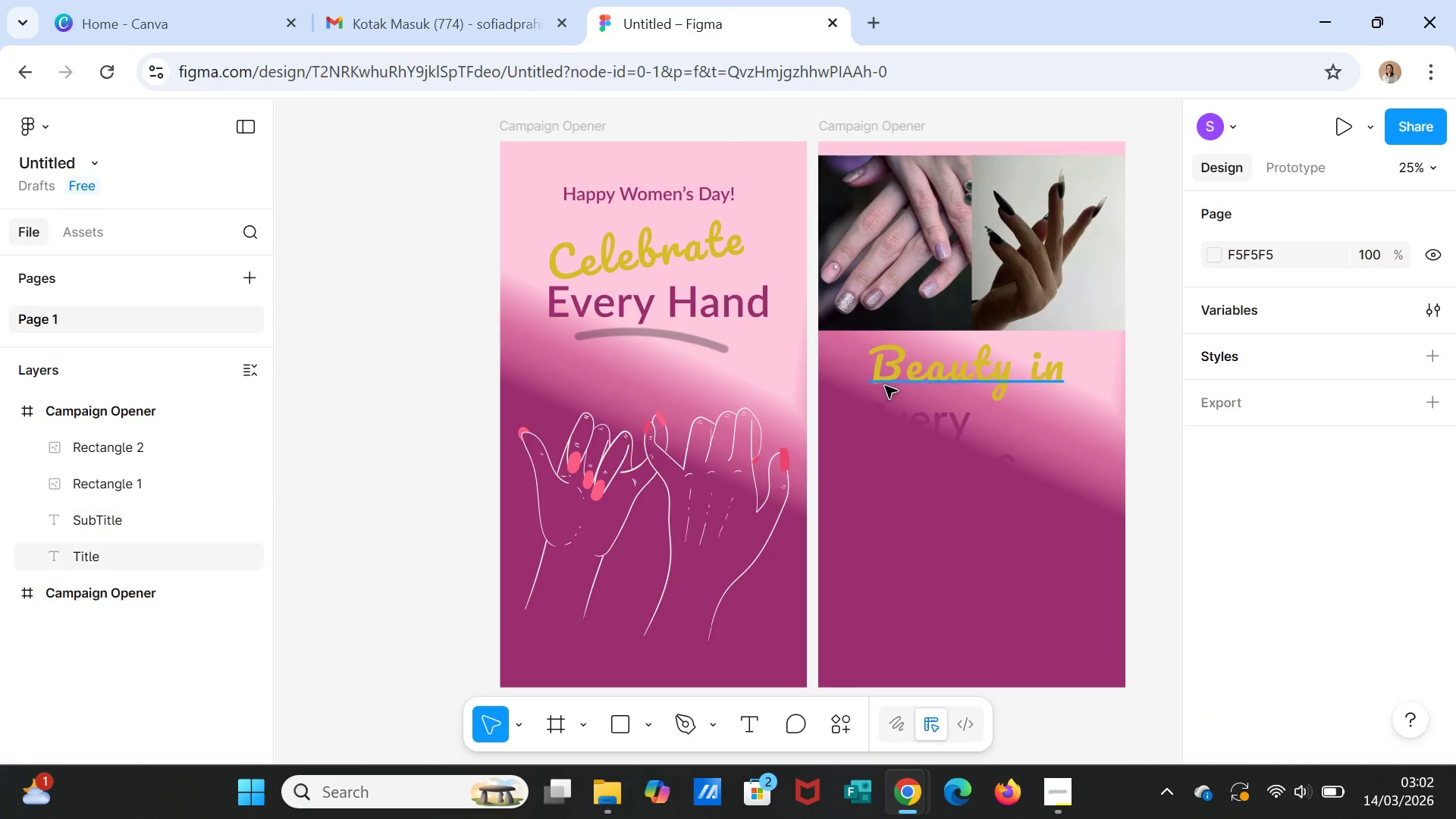 
left_click([907, 416])
 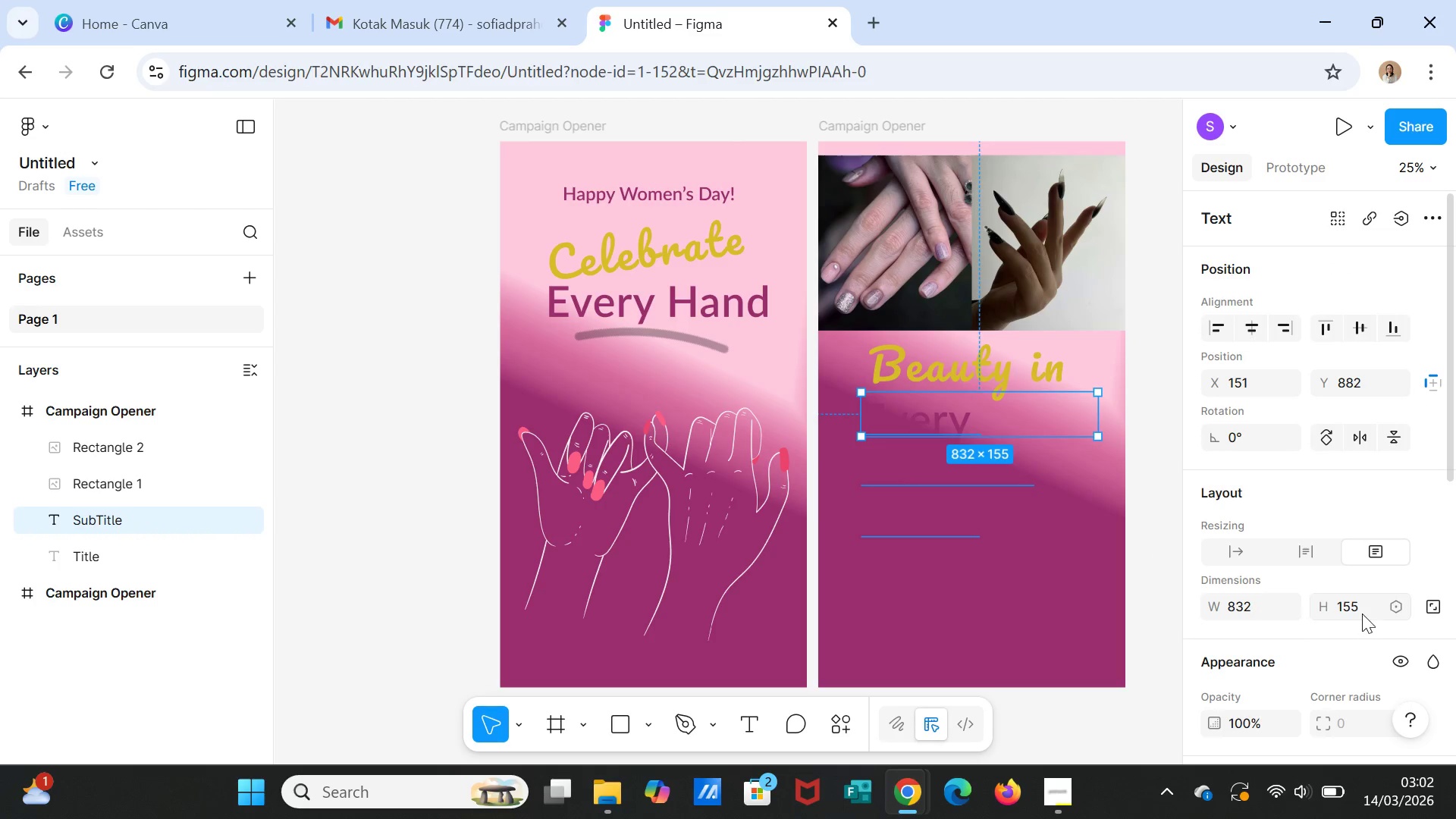 
scroll: coordinate [1363, 616], scroll_direction: down, amount: 4.0
 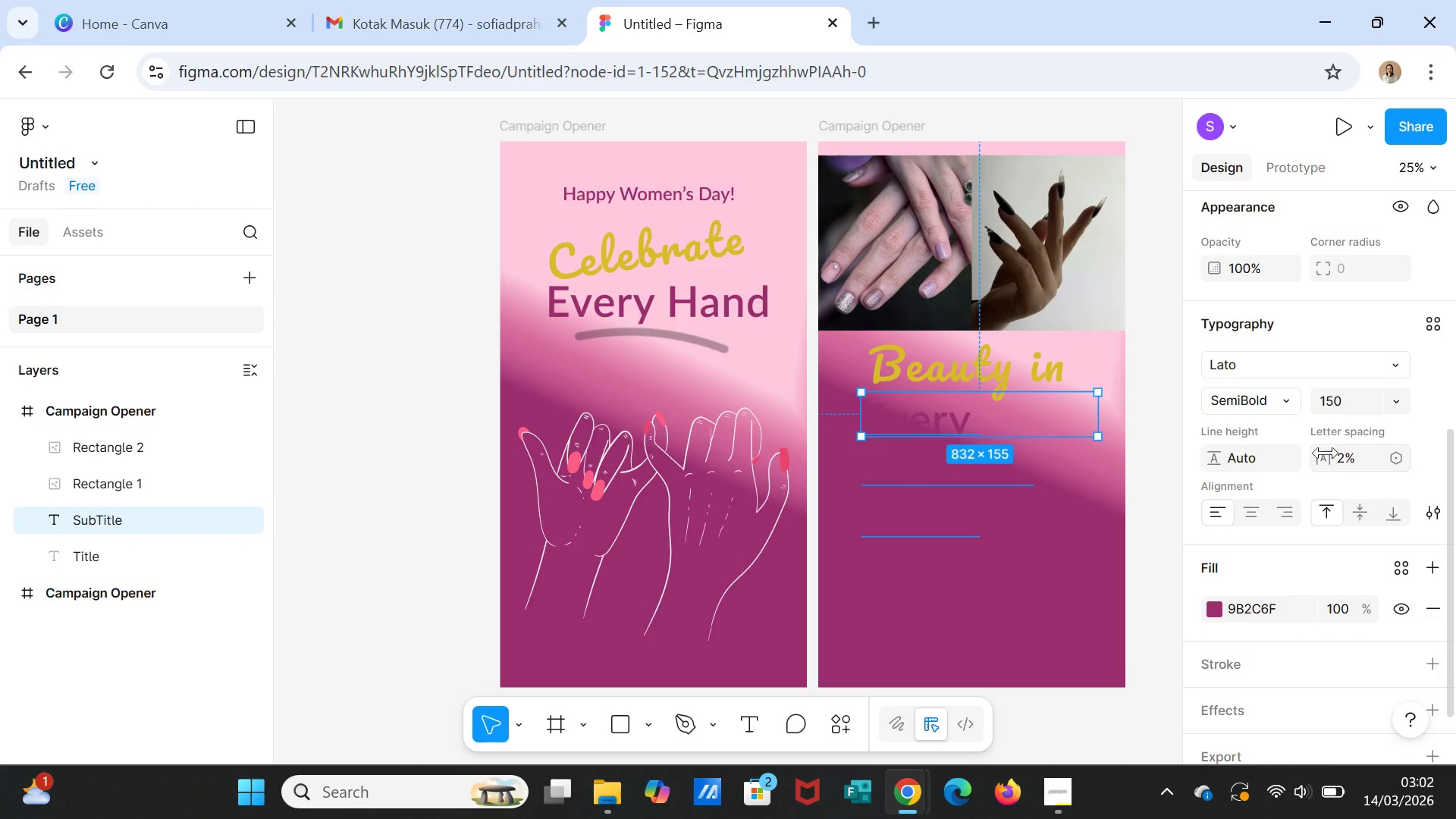 
left_click([1334, 401])
 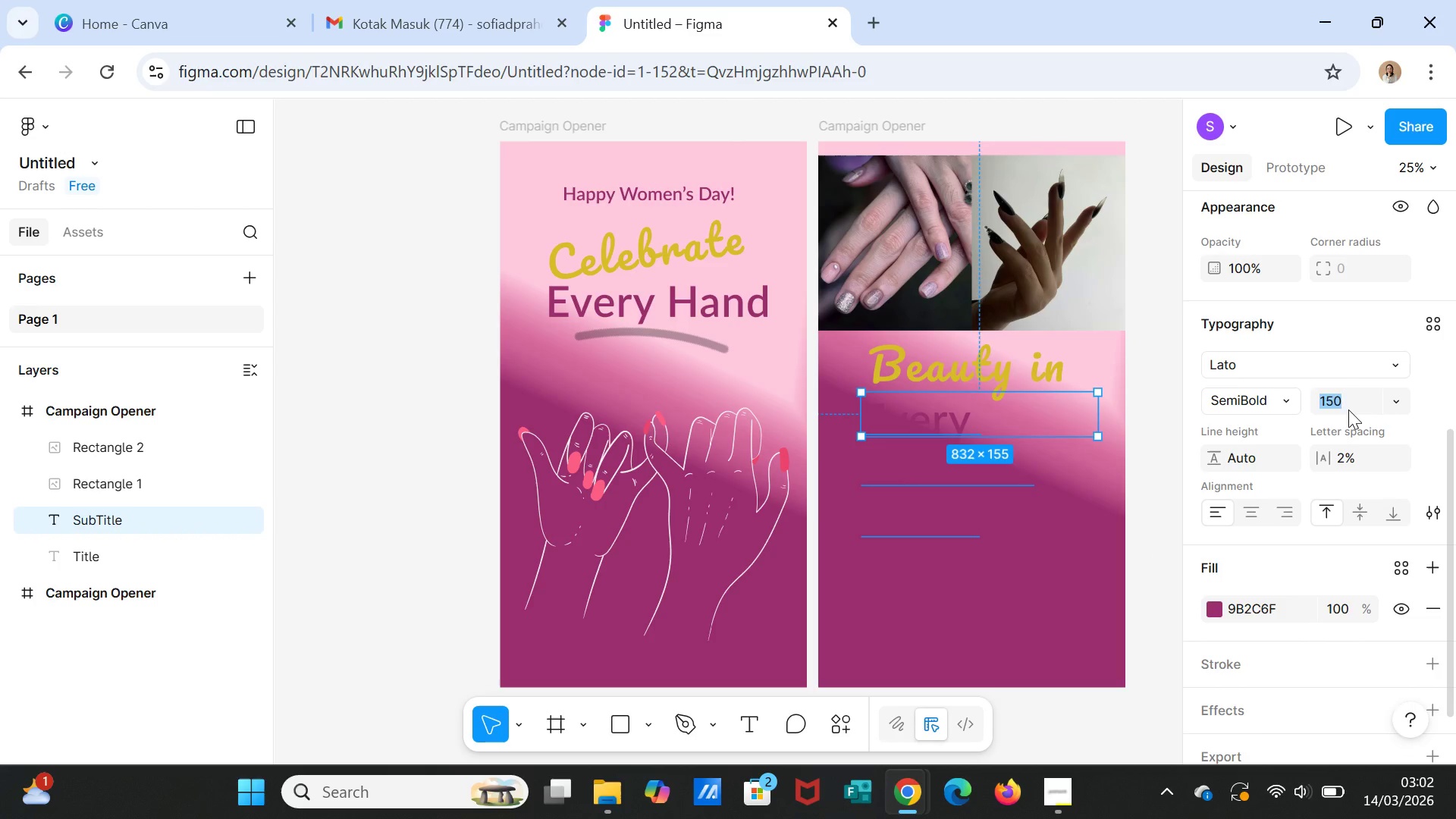 
type(100)
 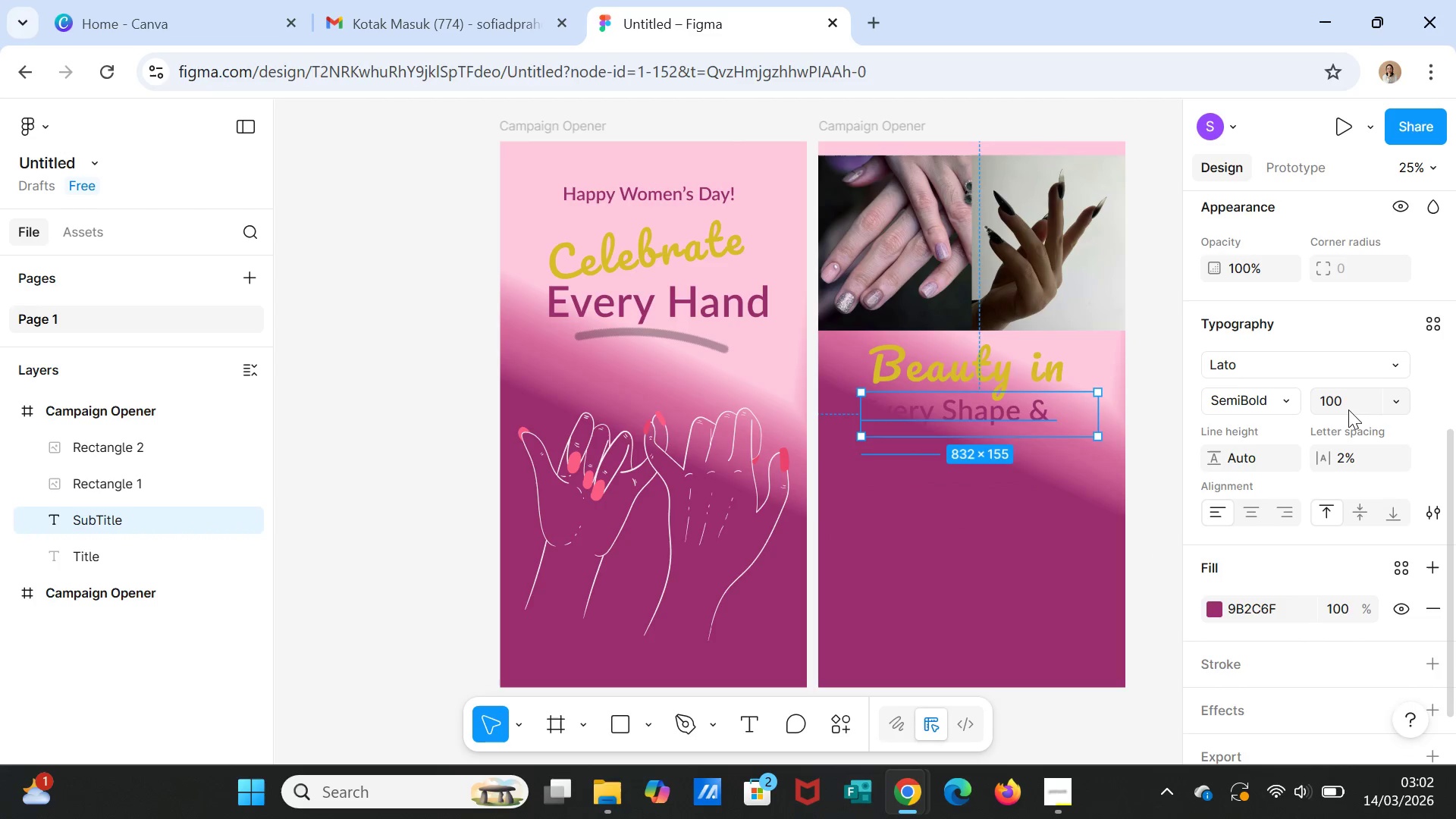 
key(Enter)
 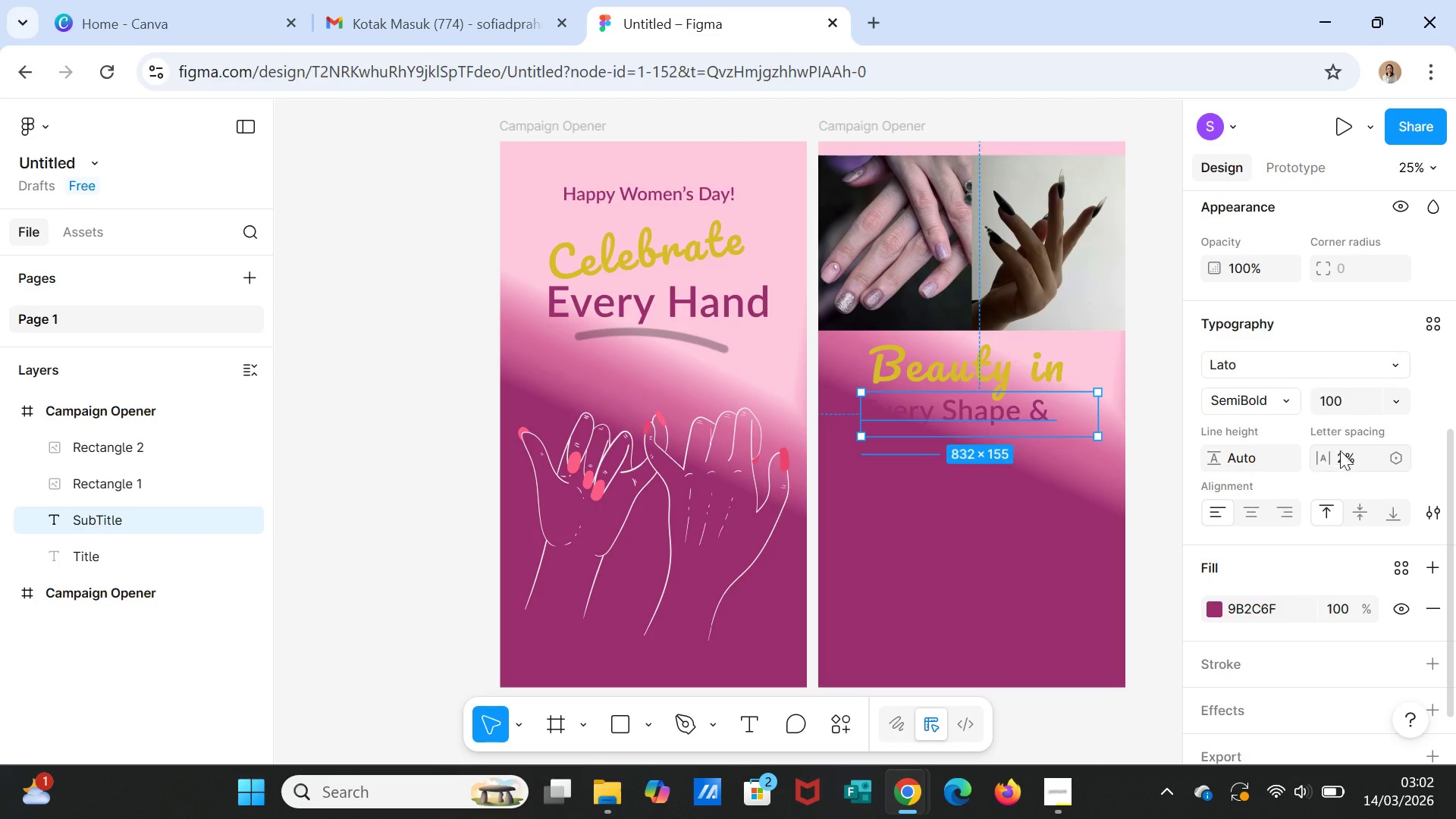 
left_click([1332, 401])
 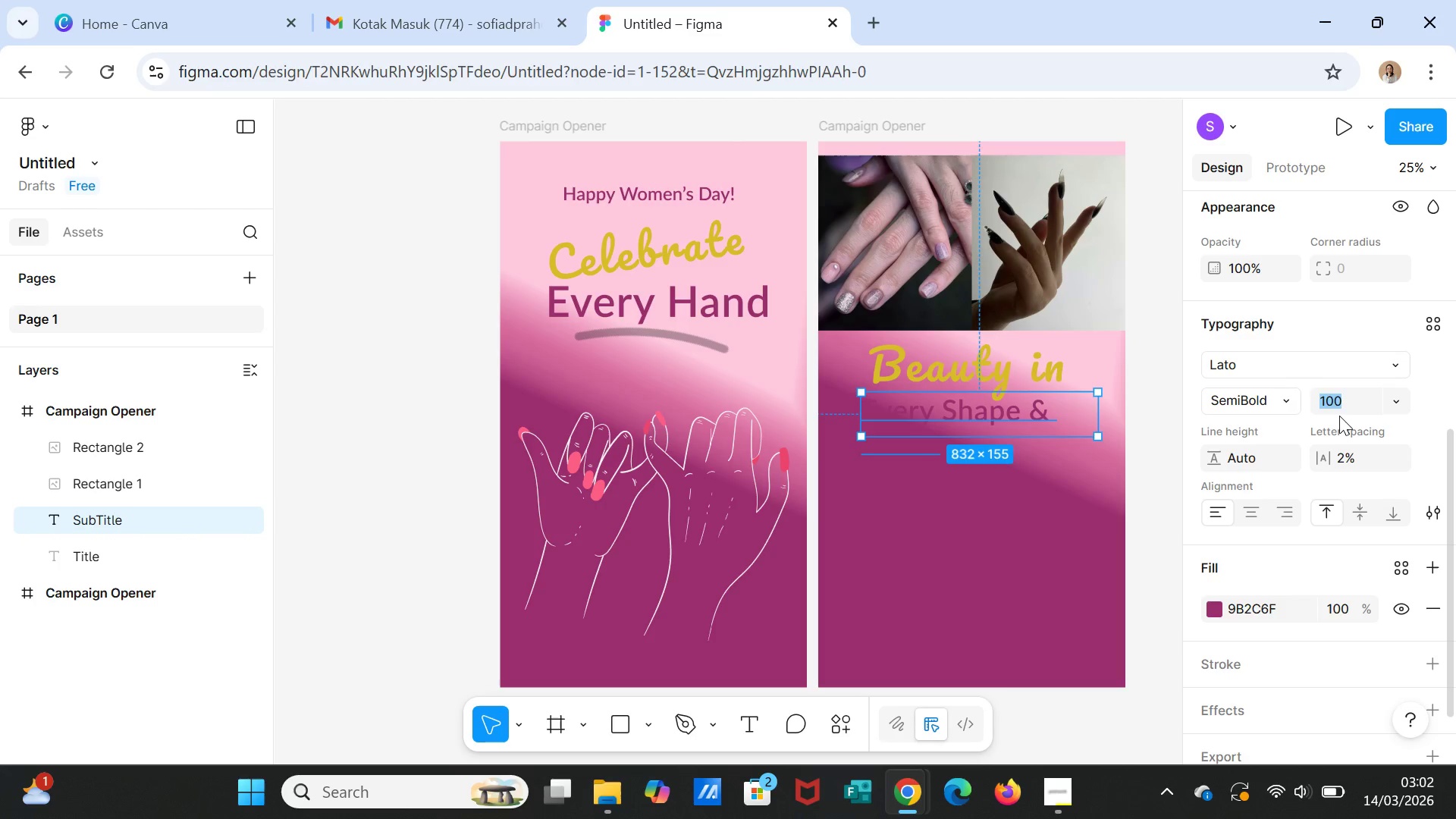 
type(80)
 